 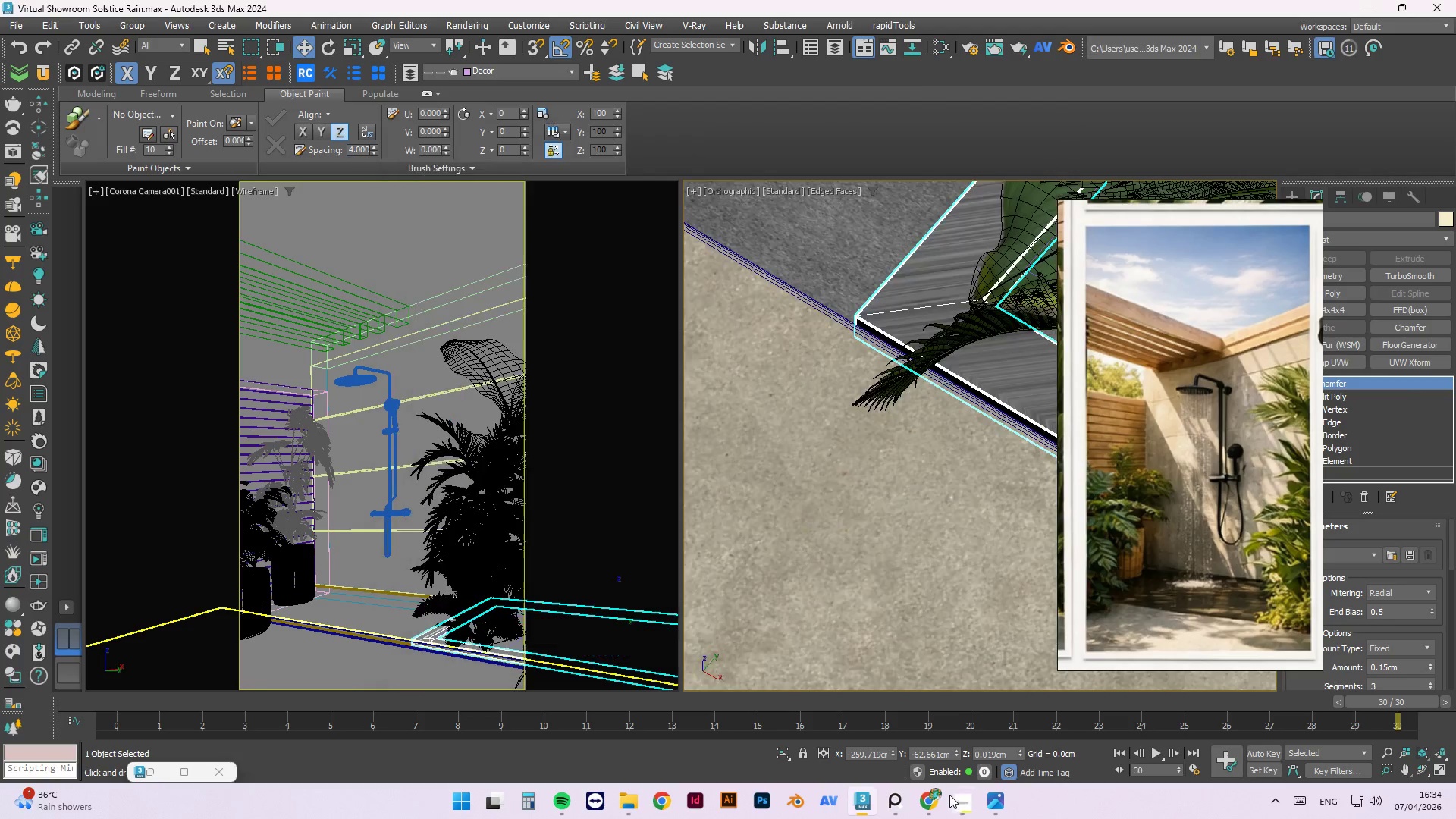 
scroll: coordinate [946, 438], scroll_direction: down, amount: 6.0
 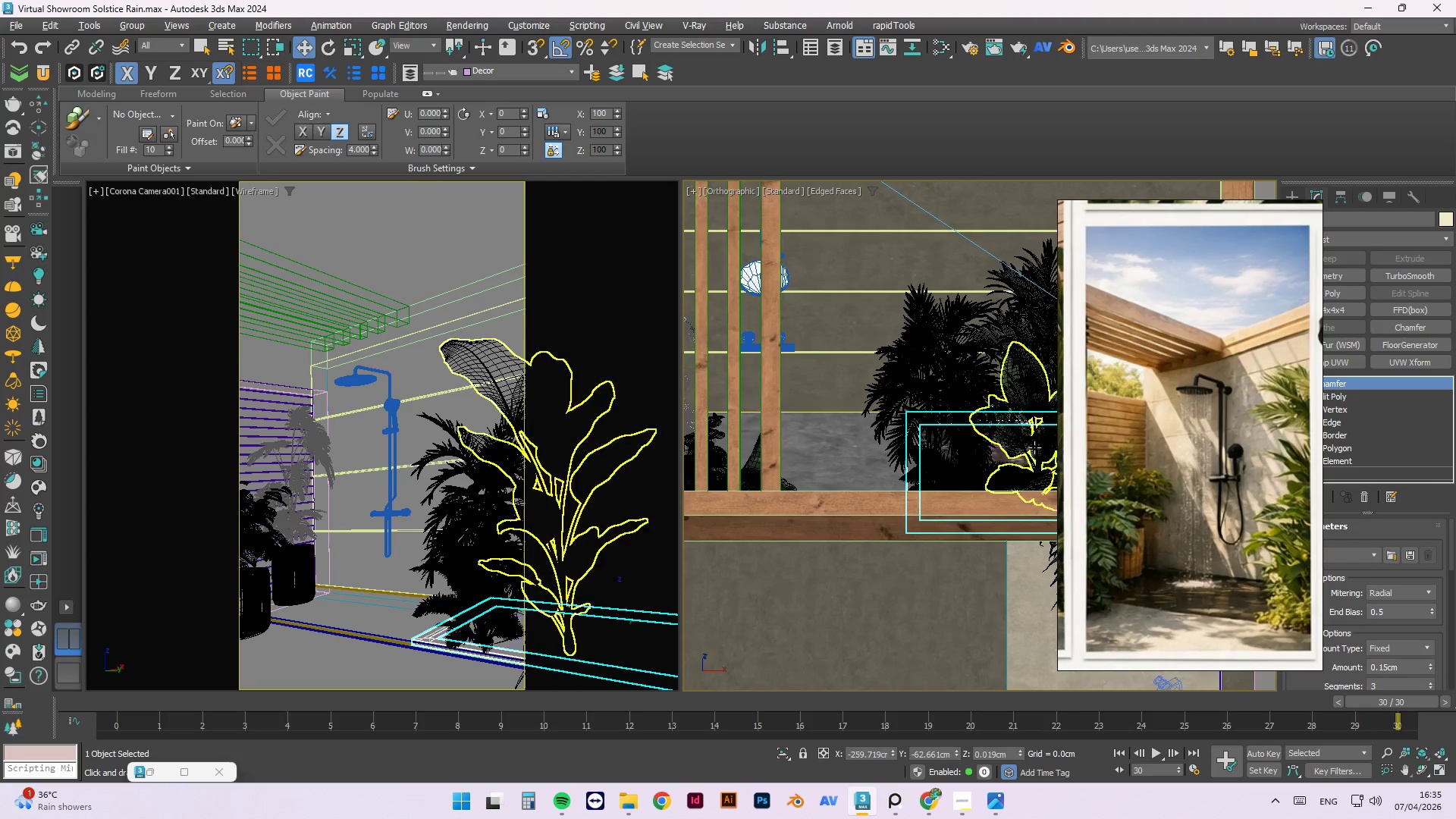 
wait(29.24)
 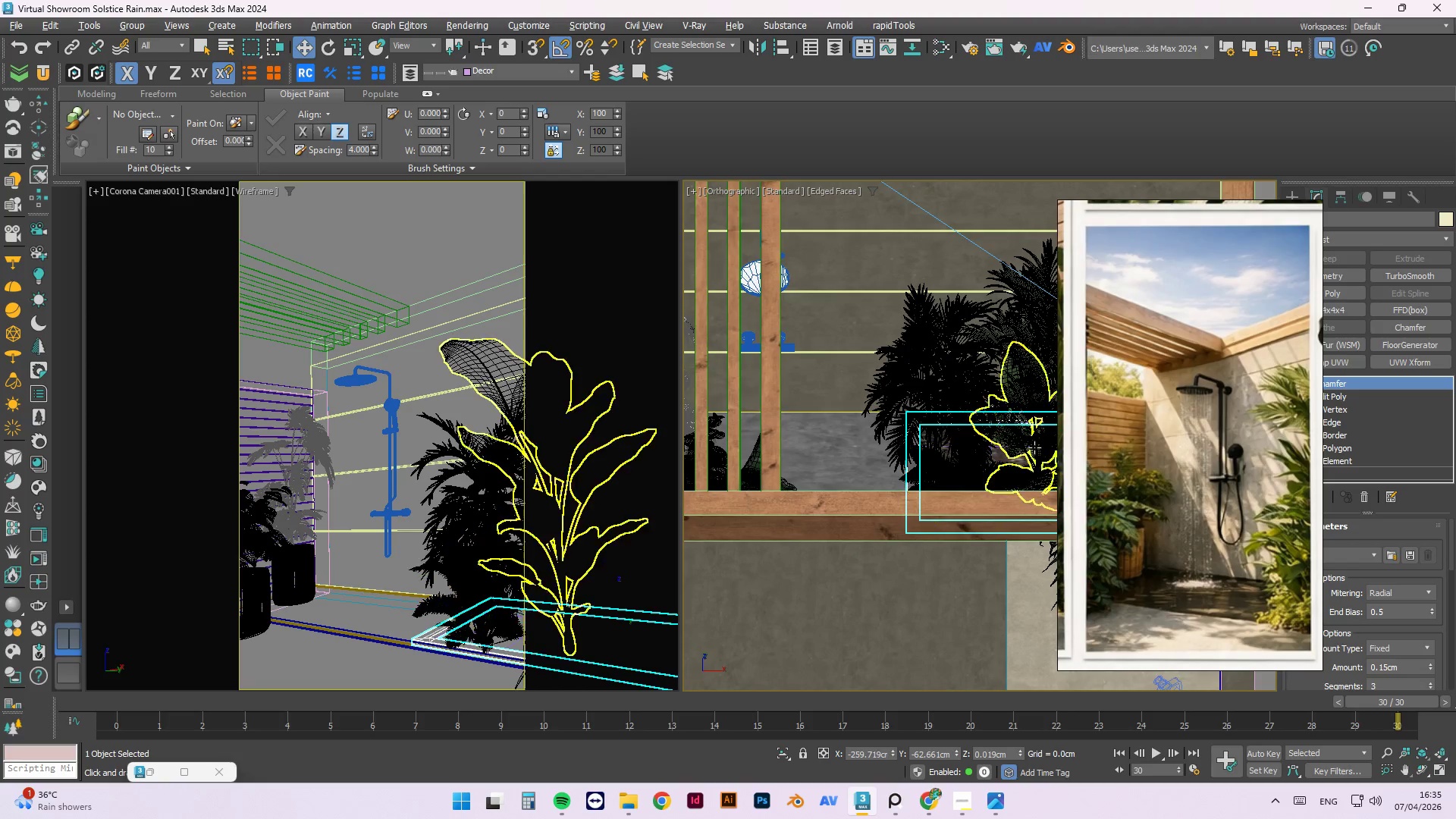 
left_click_drag(start_coordinate=[1148, 215], to_coordinate=[249, 221])
 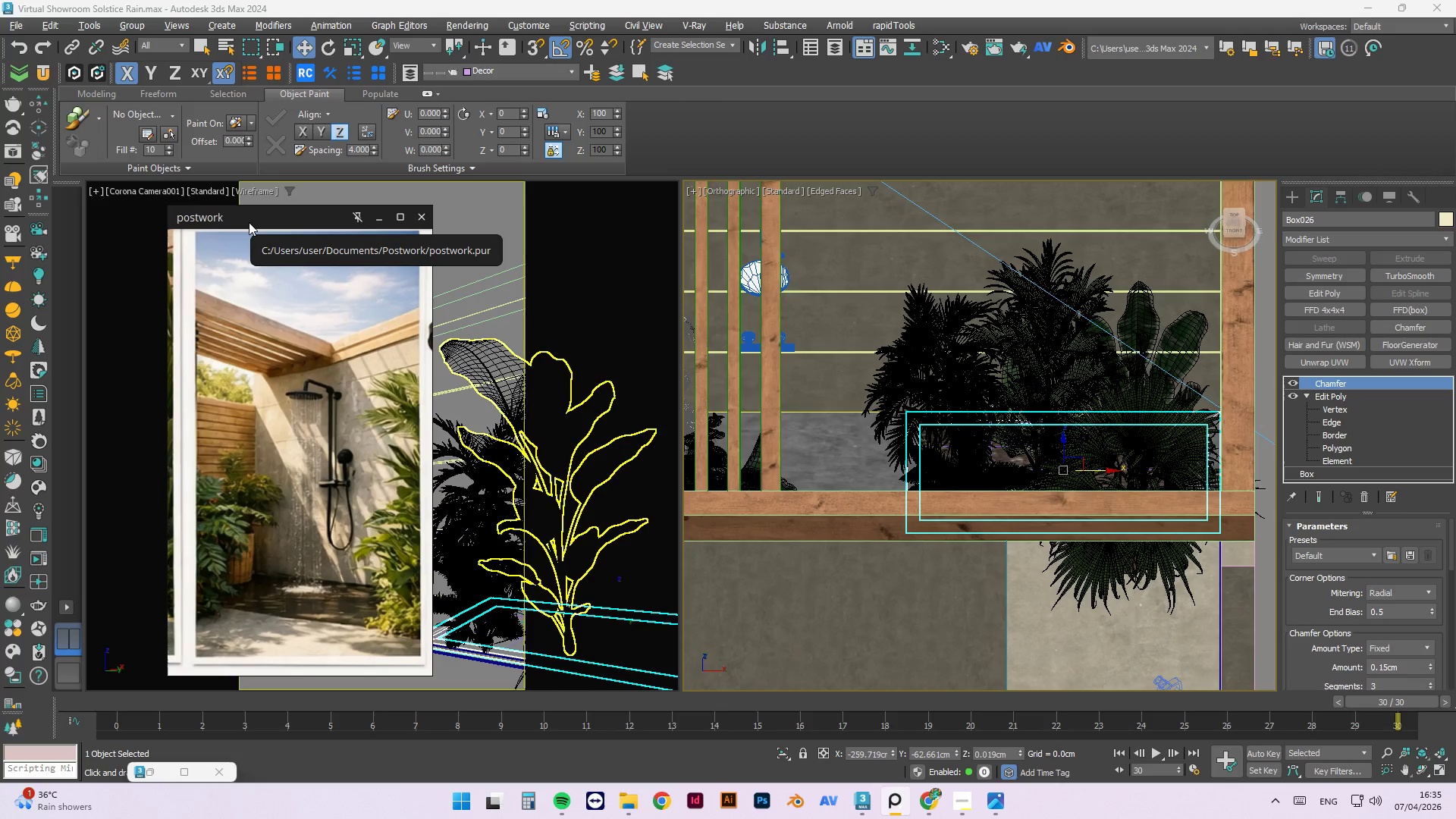 
wait(7.08)
 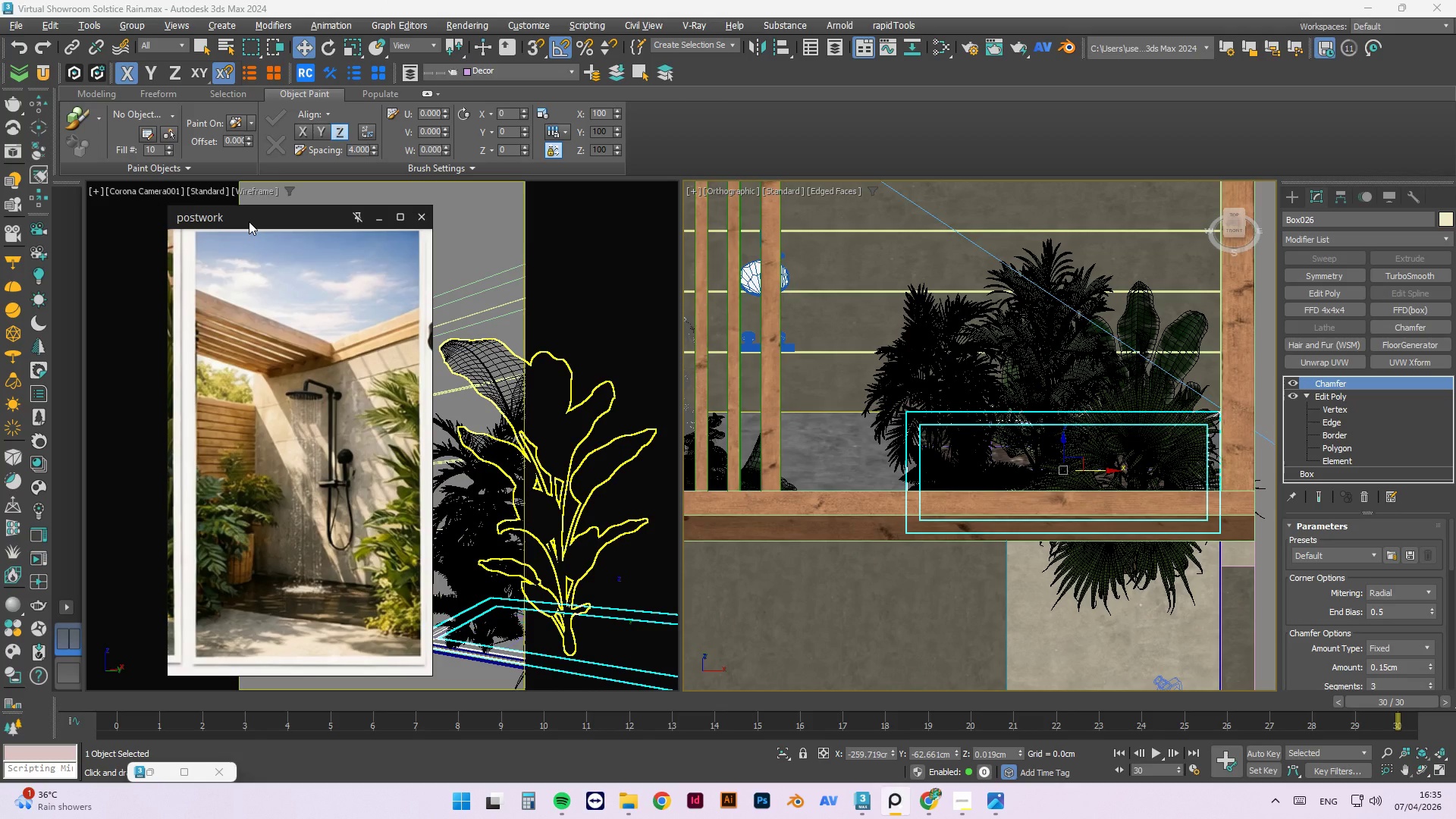 
left_click([728, 136])
 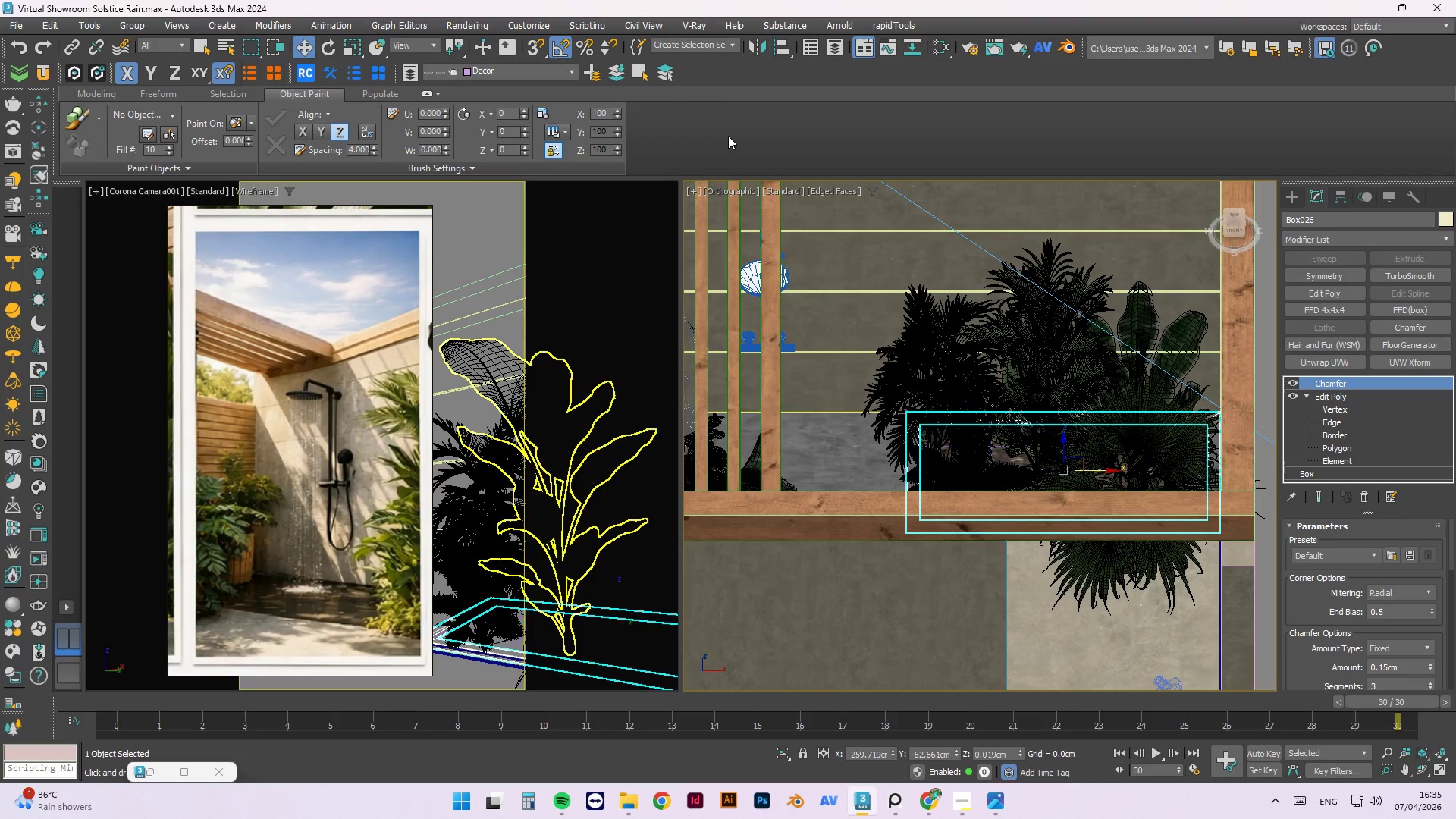 
key(M)
 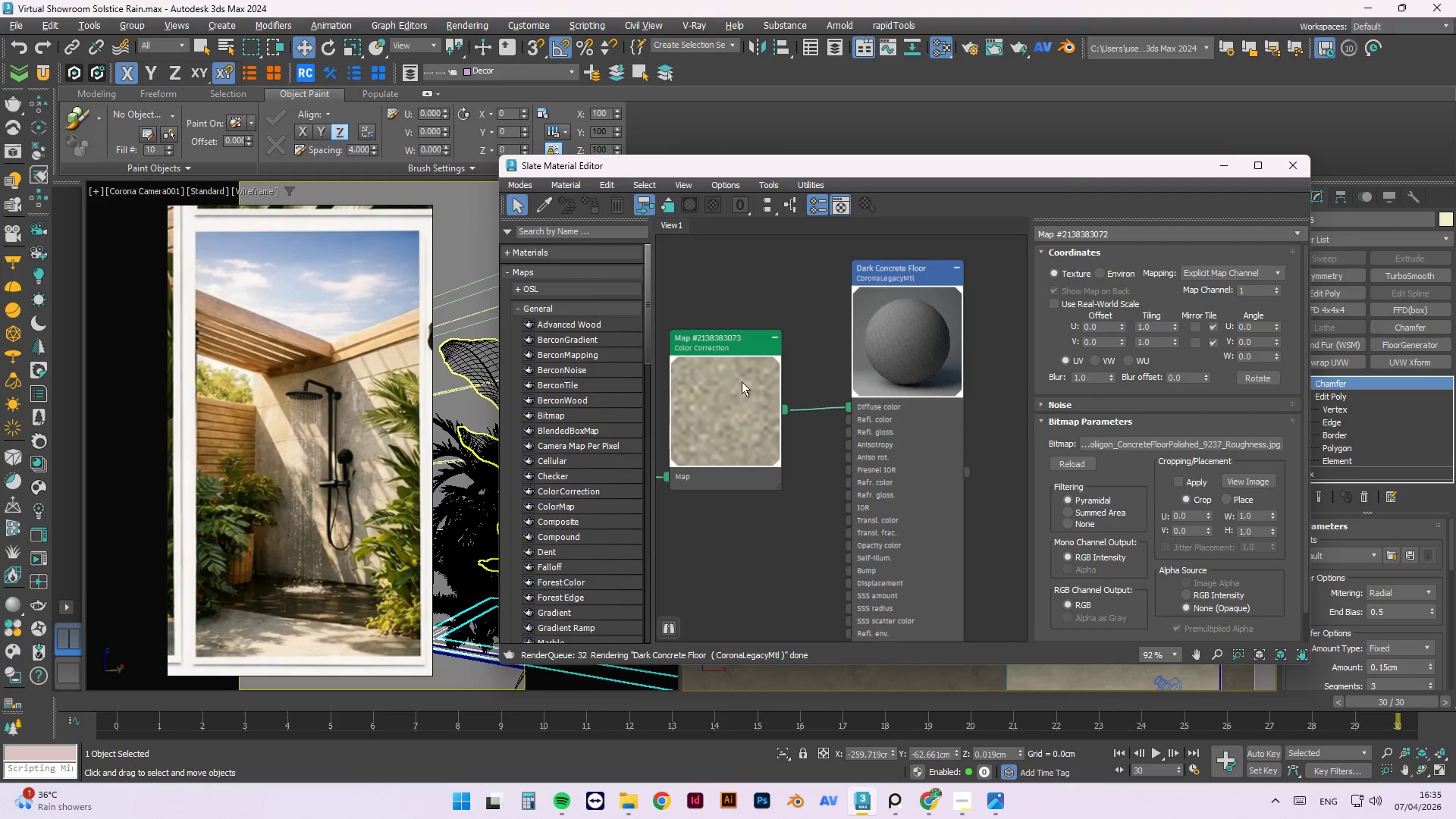 
right_click([733, 380])
 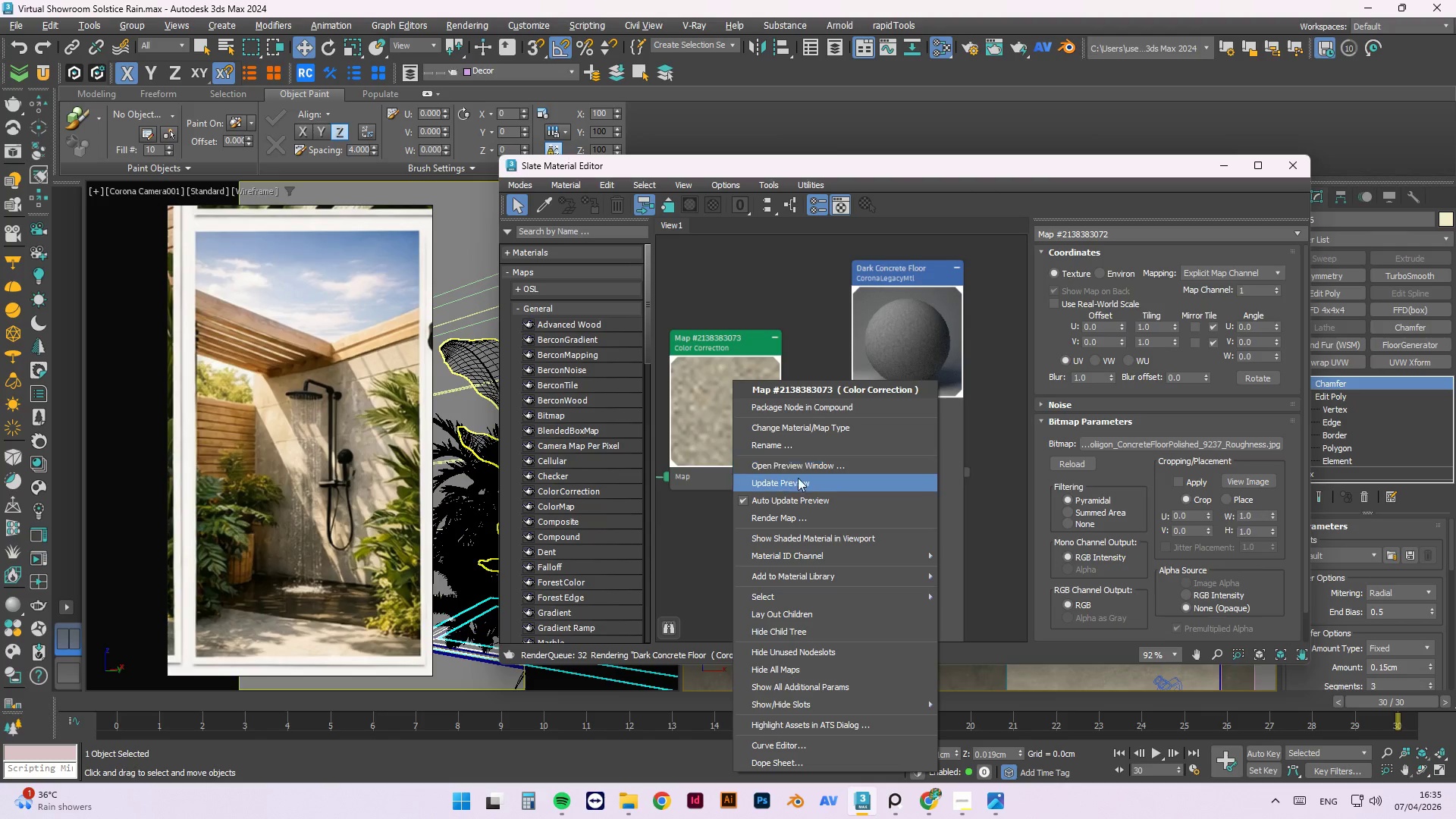 
left_click([798, 479])
 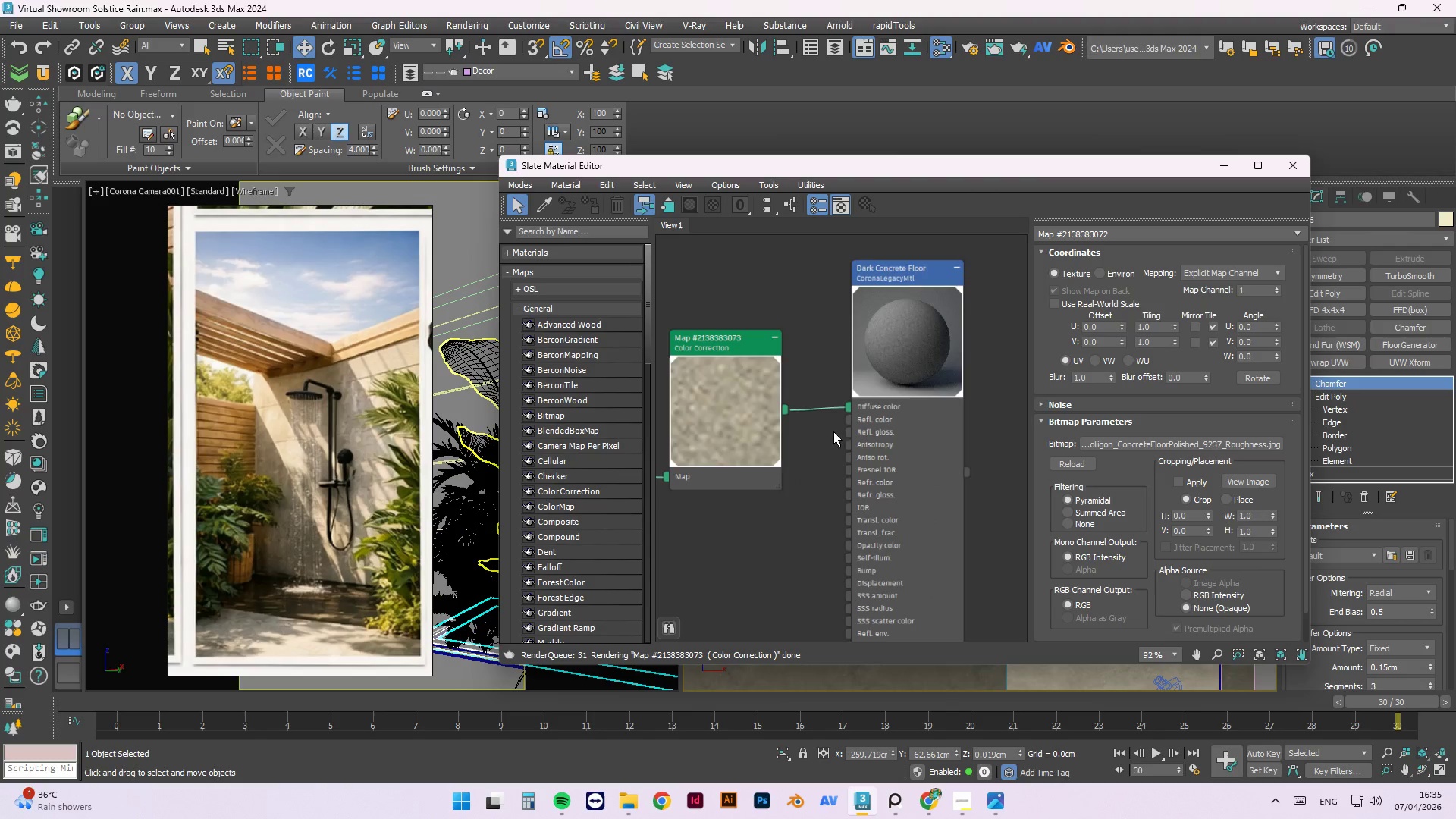 
right_click([930, 463])
 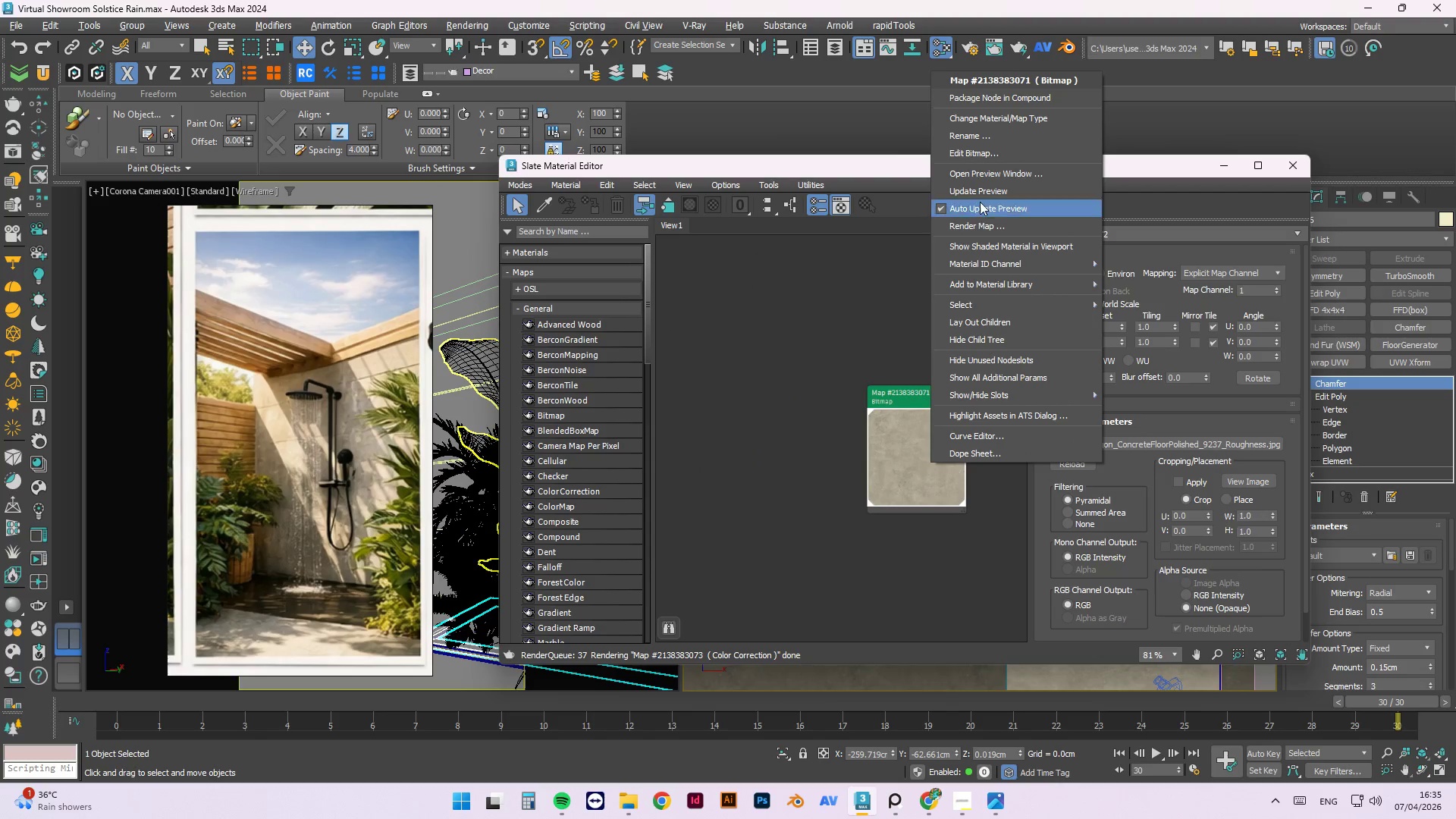 
scroll: coordinate [930, 463], scroll_direction: down, amount: 1.0
 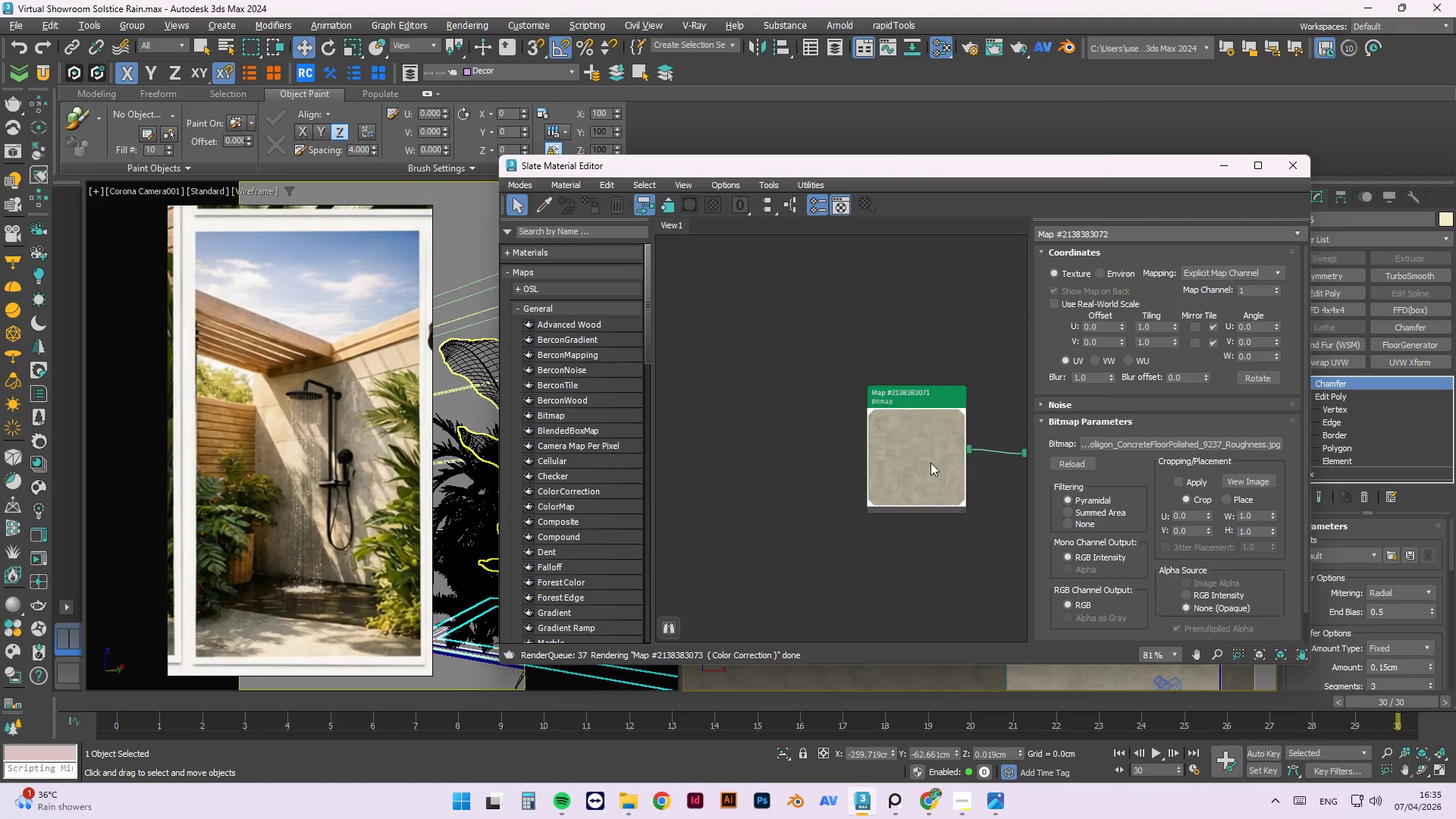 
left_click([980, 196])
 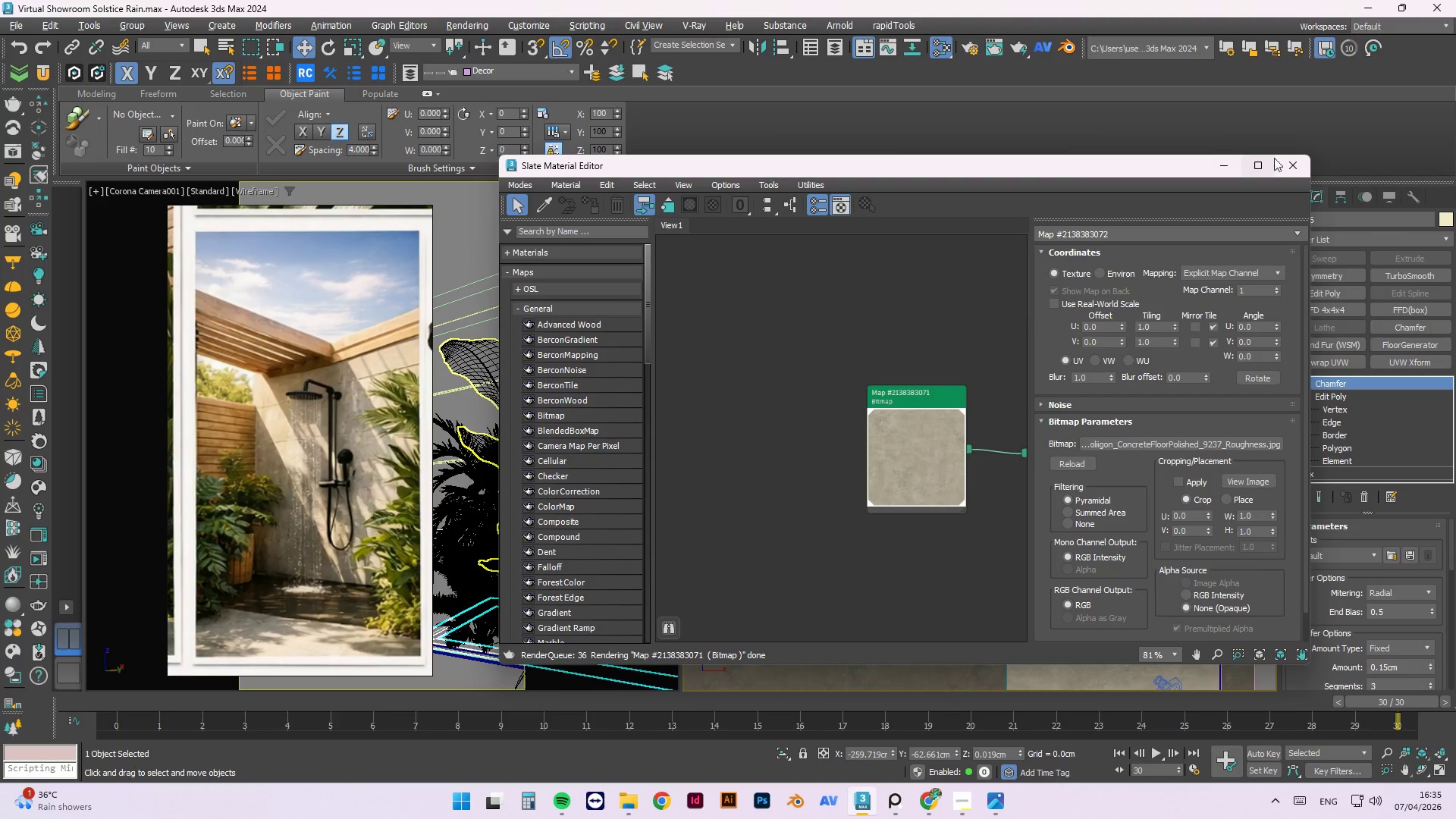 
left_click_drag(start_coordinate=[1224, 170], to_coordinate=[1222, 174])
 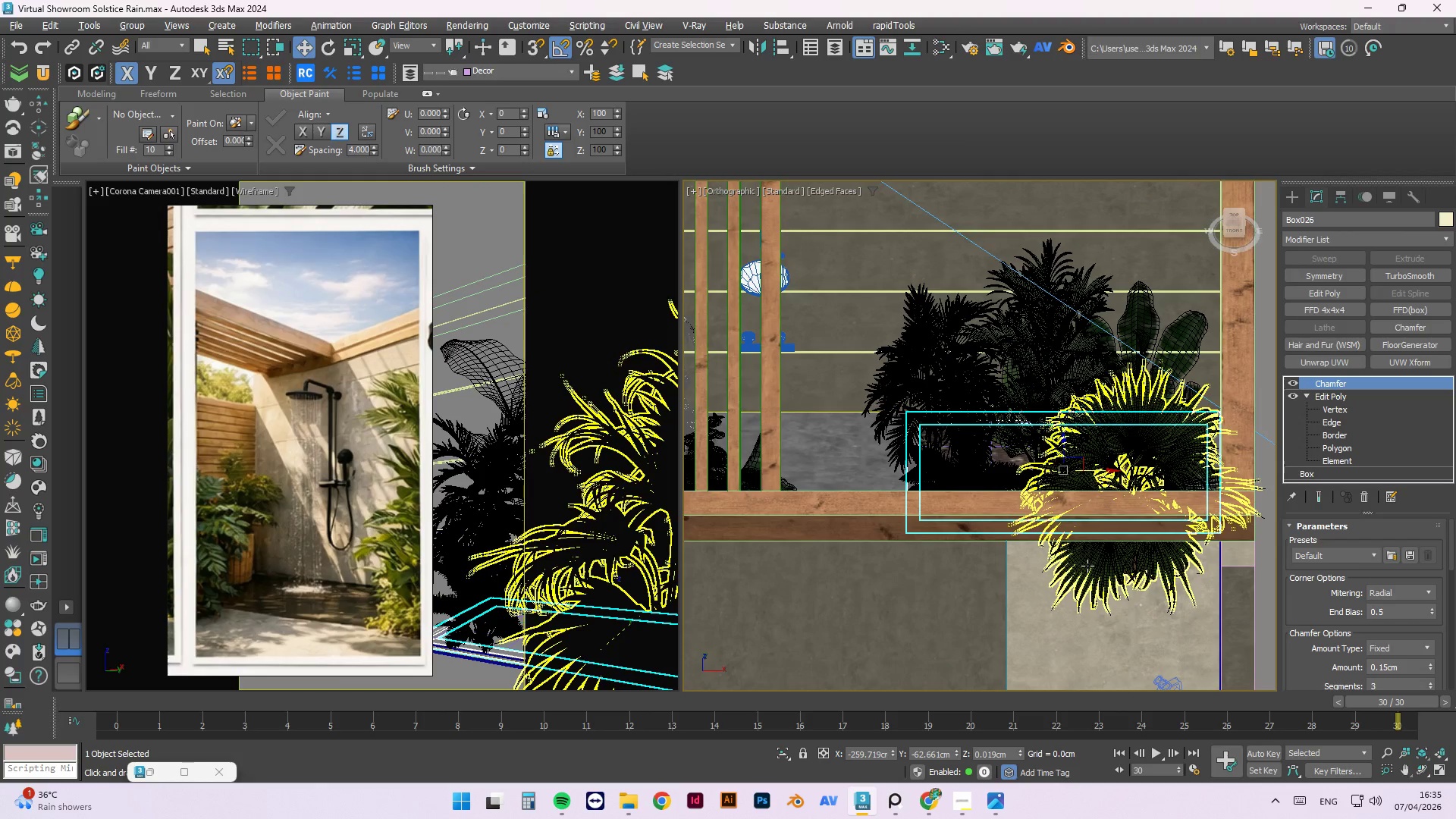 
scroll: coordinate [959, 508], scroll_direction: down, amount: 4.0
 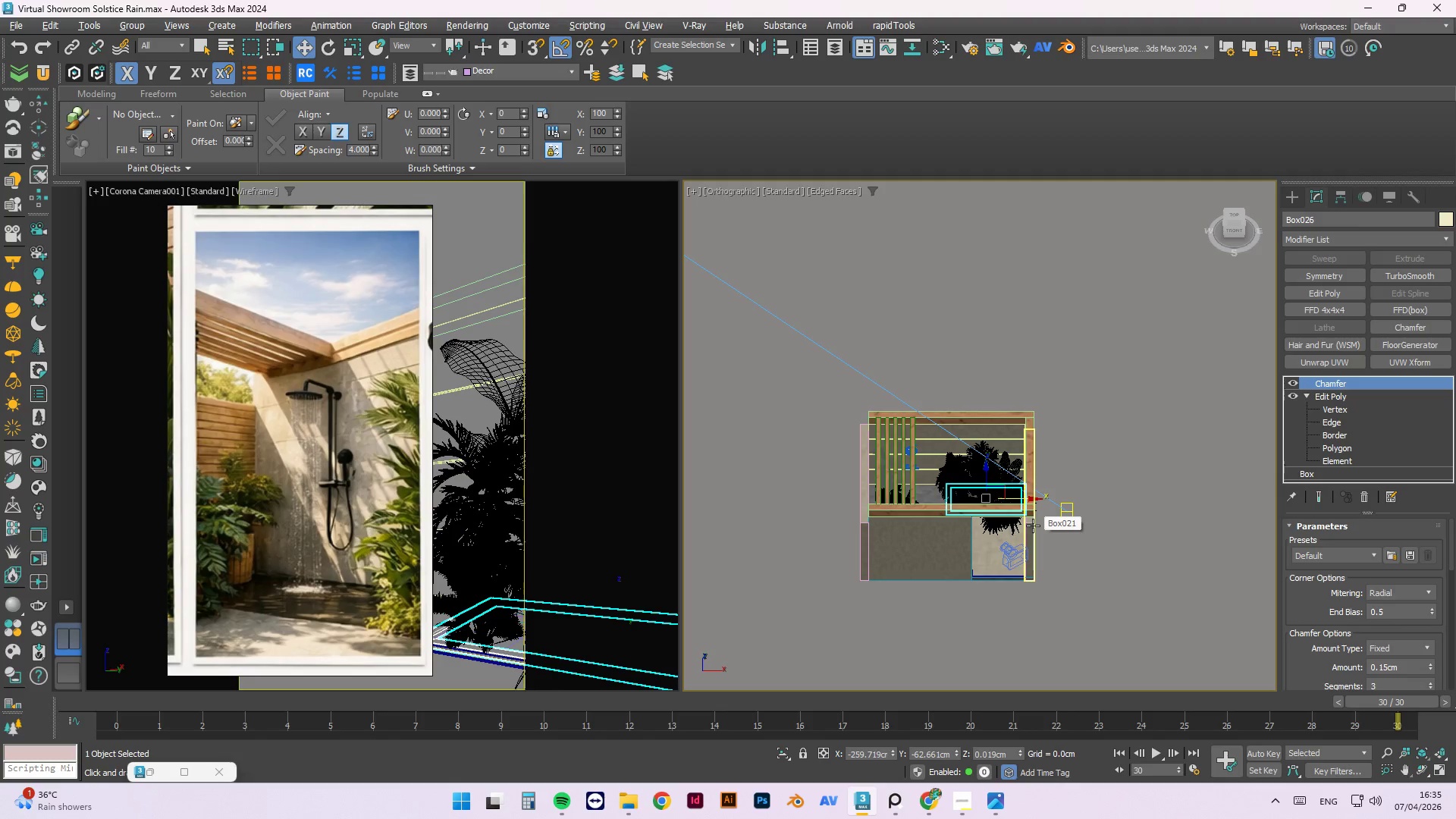 
wait(6.02)
 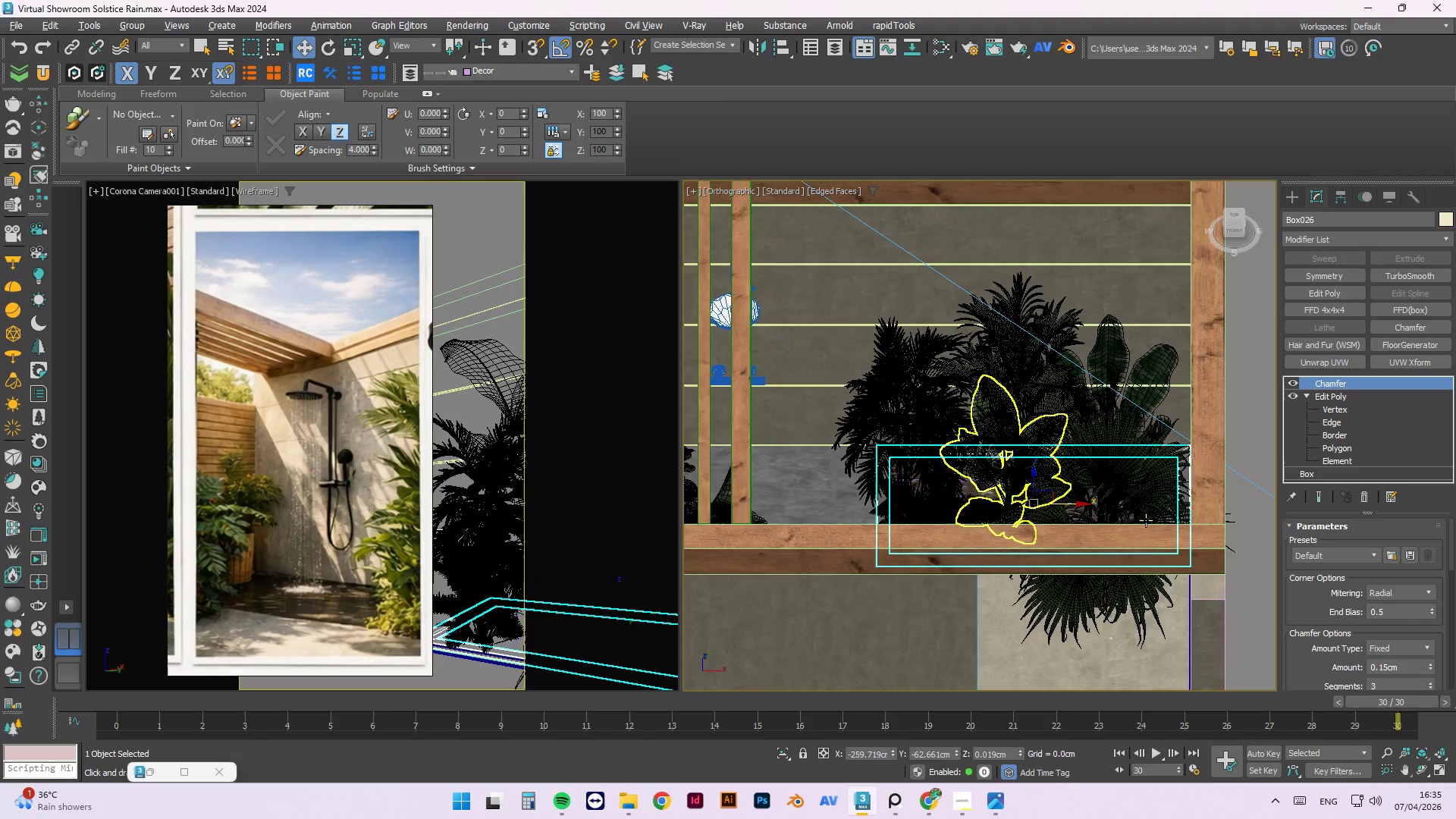 
hold_key(key=AltLeft, duration=0.59)
 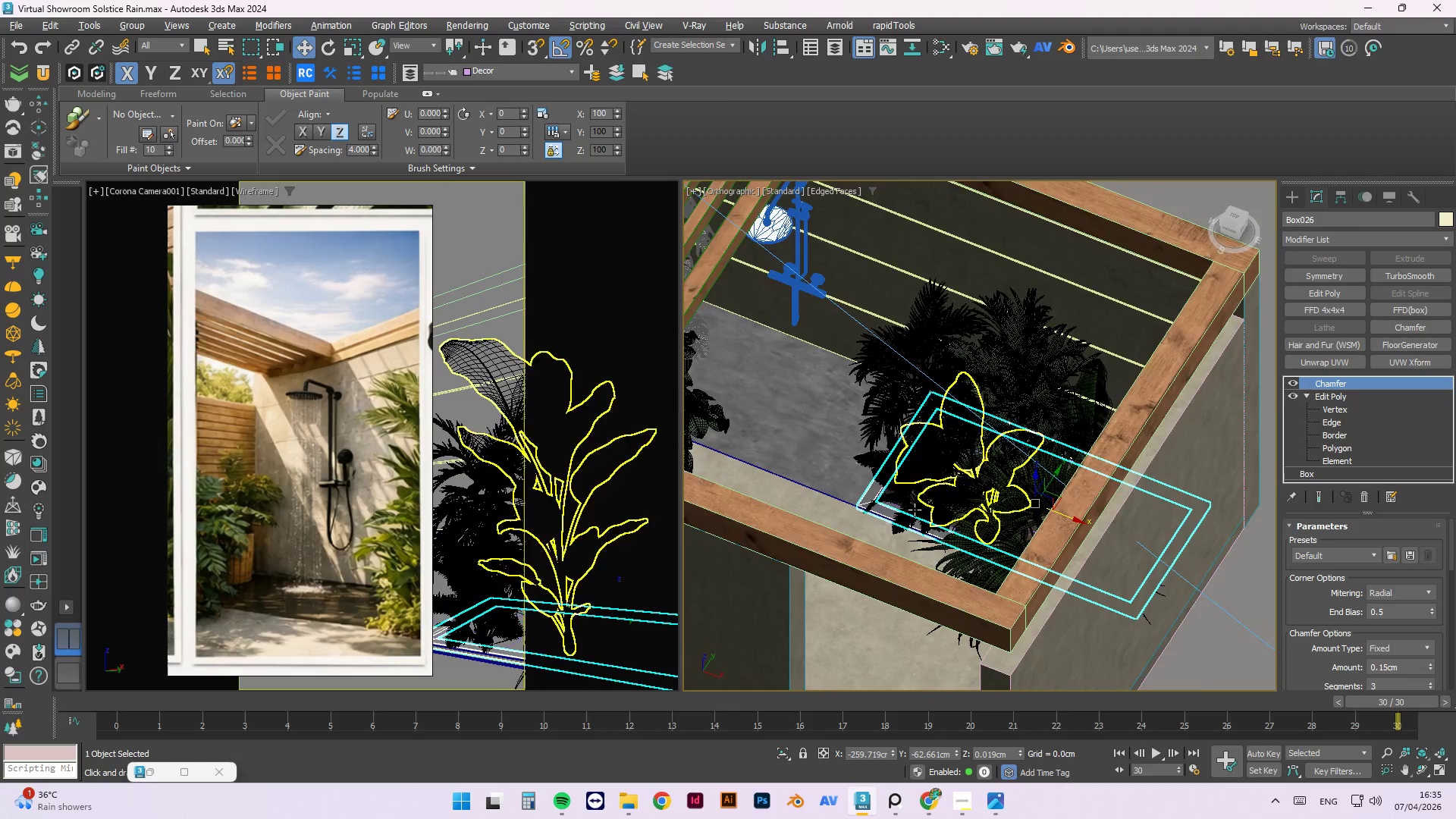 
scroll: coordinate [905, 507], scroll_direction: up, amount: 8.0
 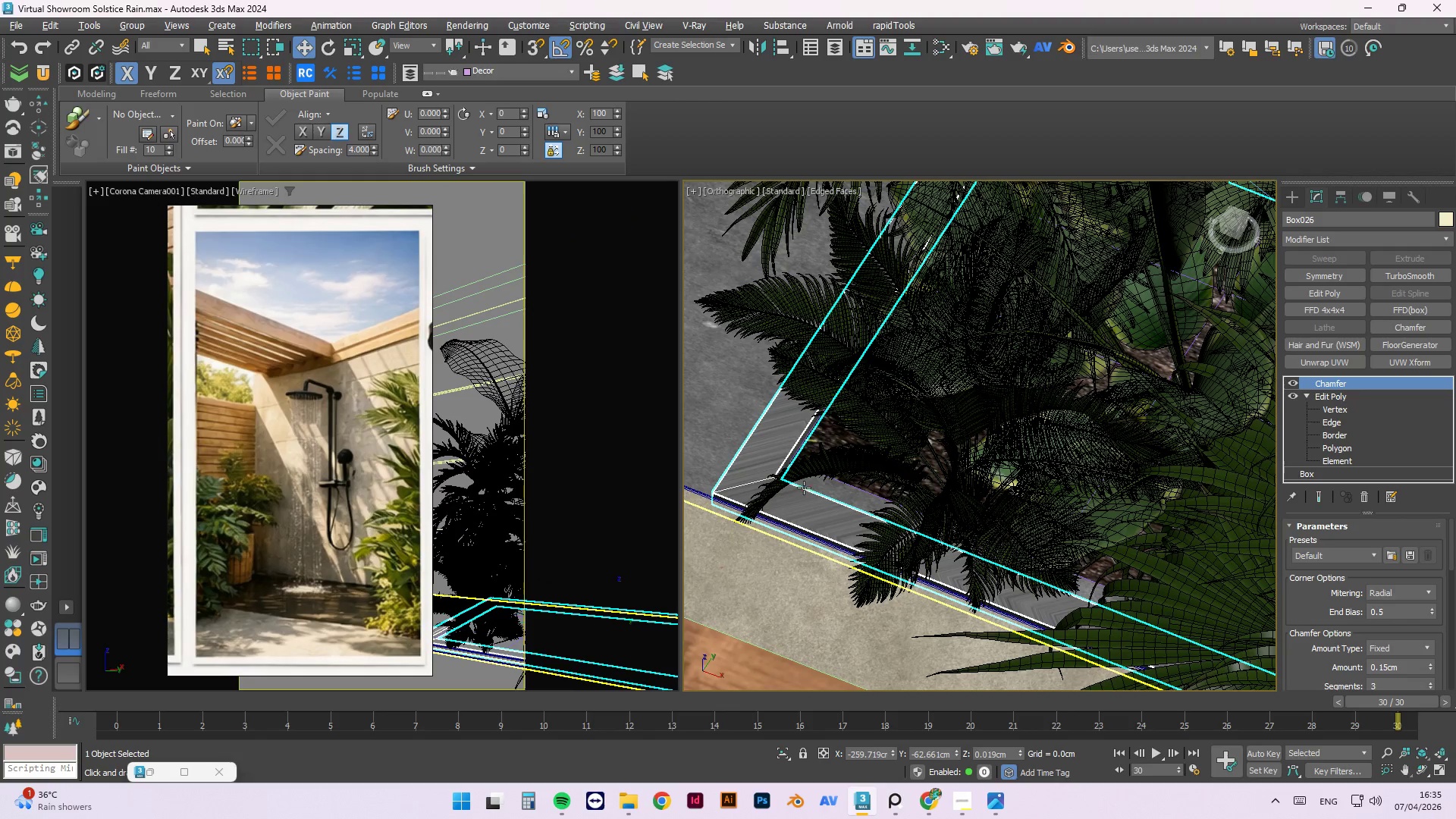 
key(M)
 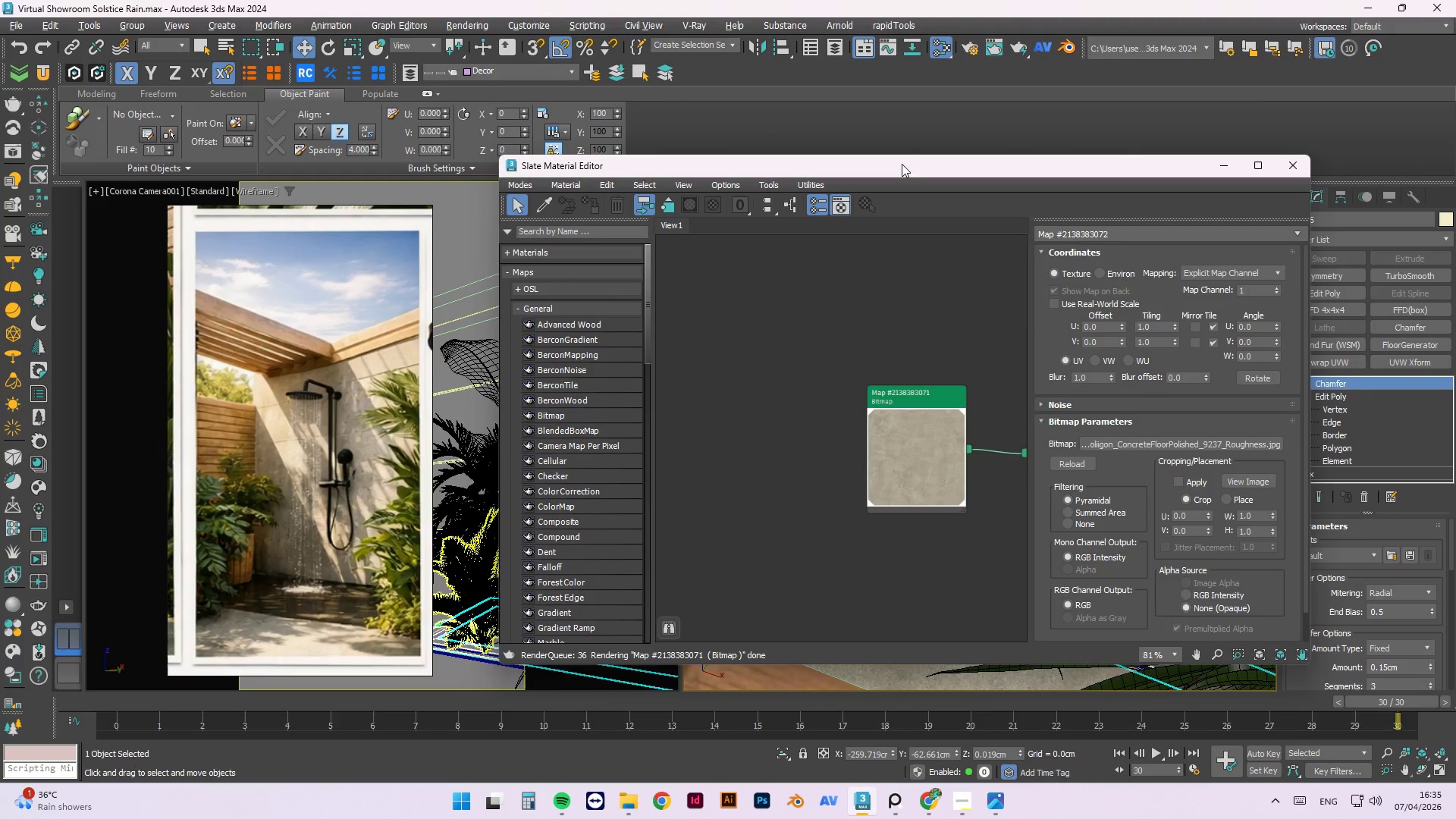 
left_click([1226, 162])
 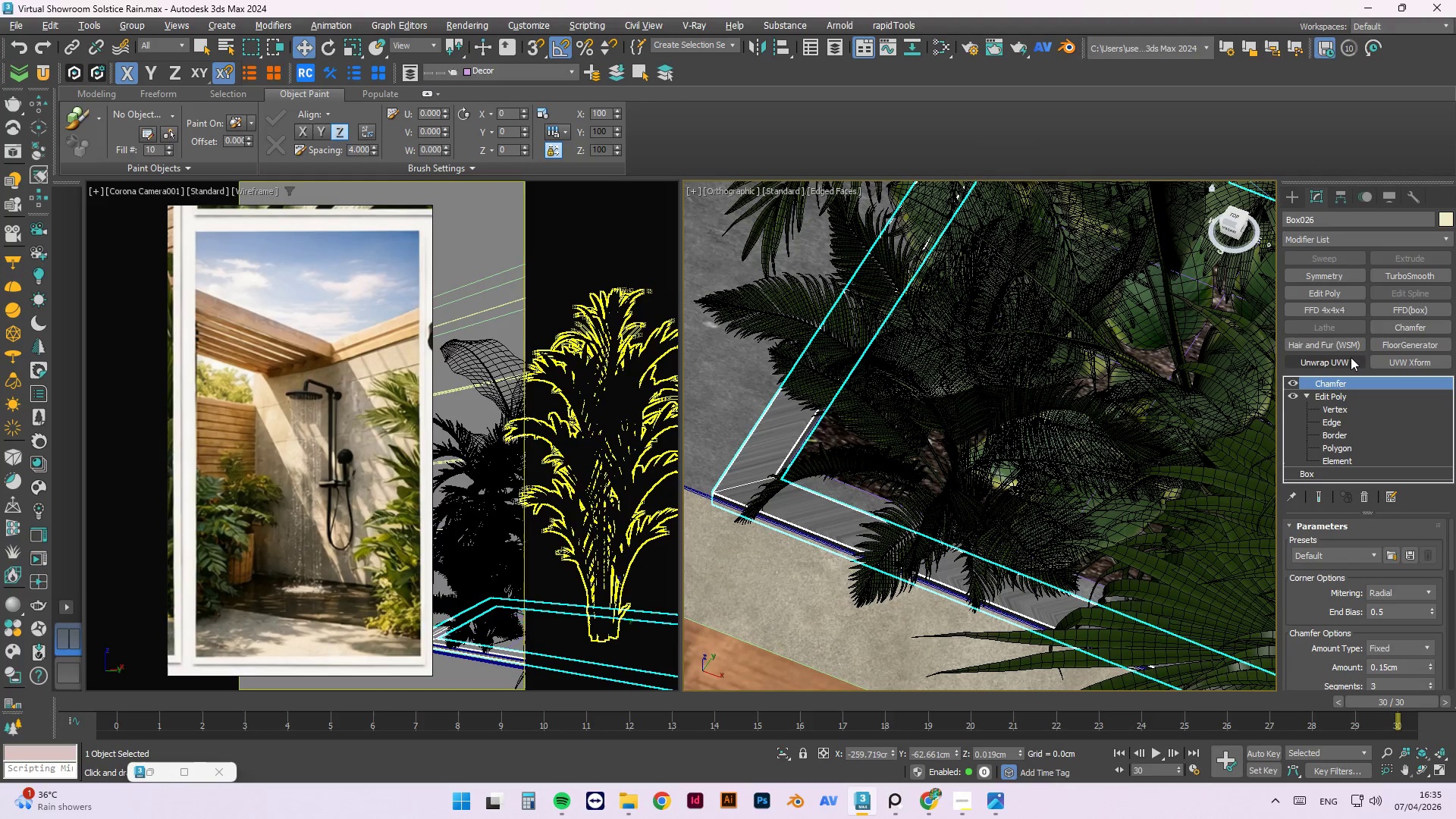 
left_click([1351, 357])
 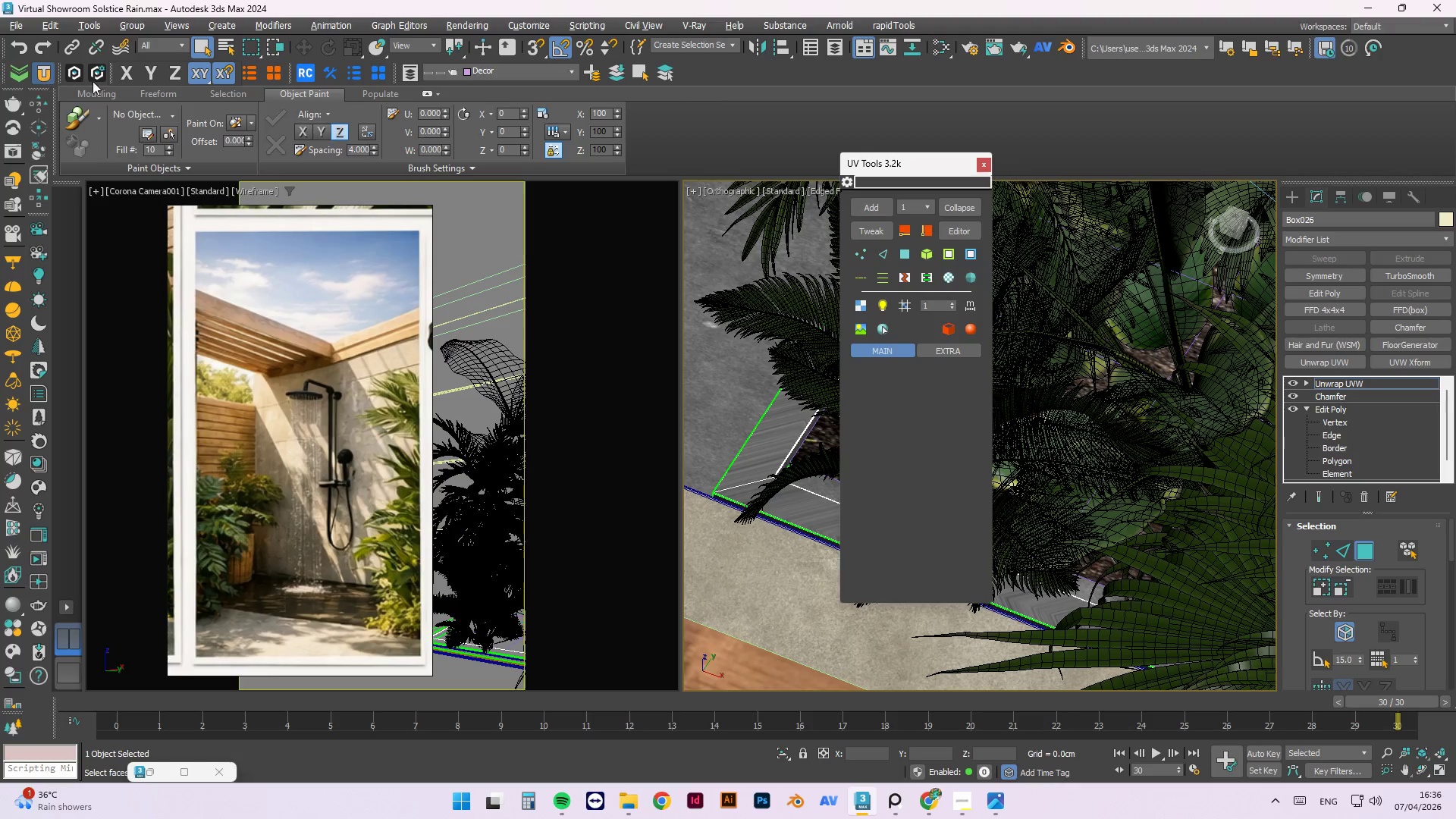 
left_click([870, 234])
 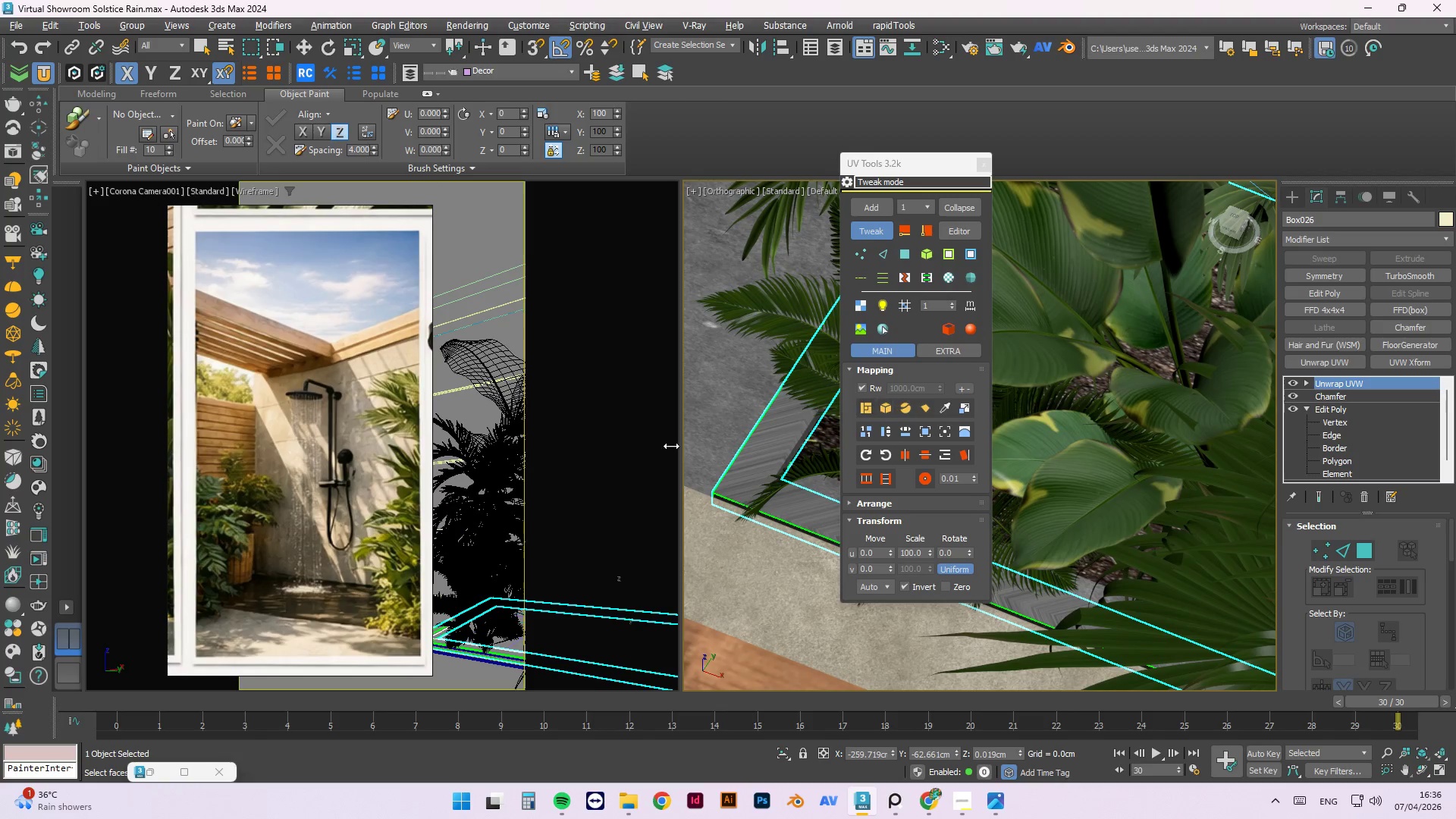 
key(Alt+Q)
 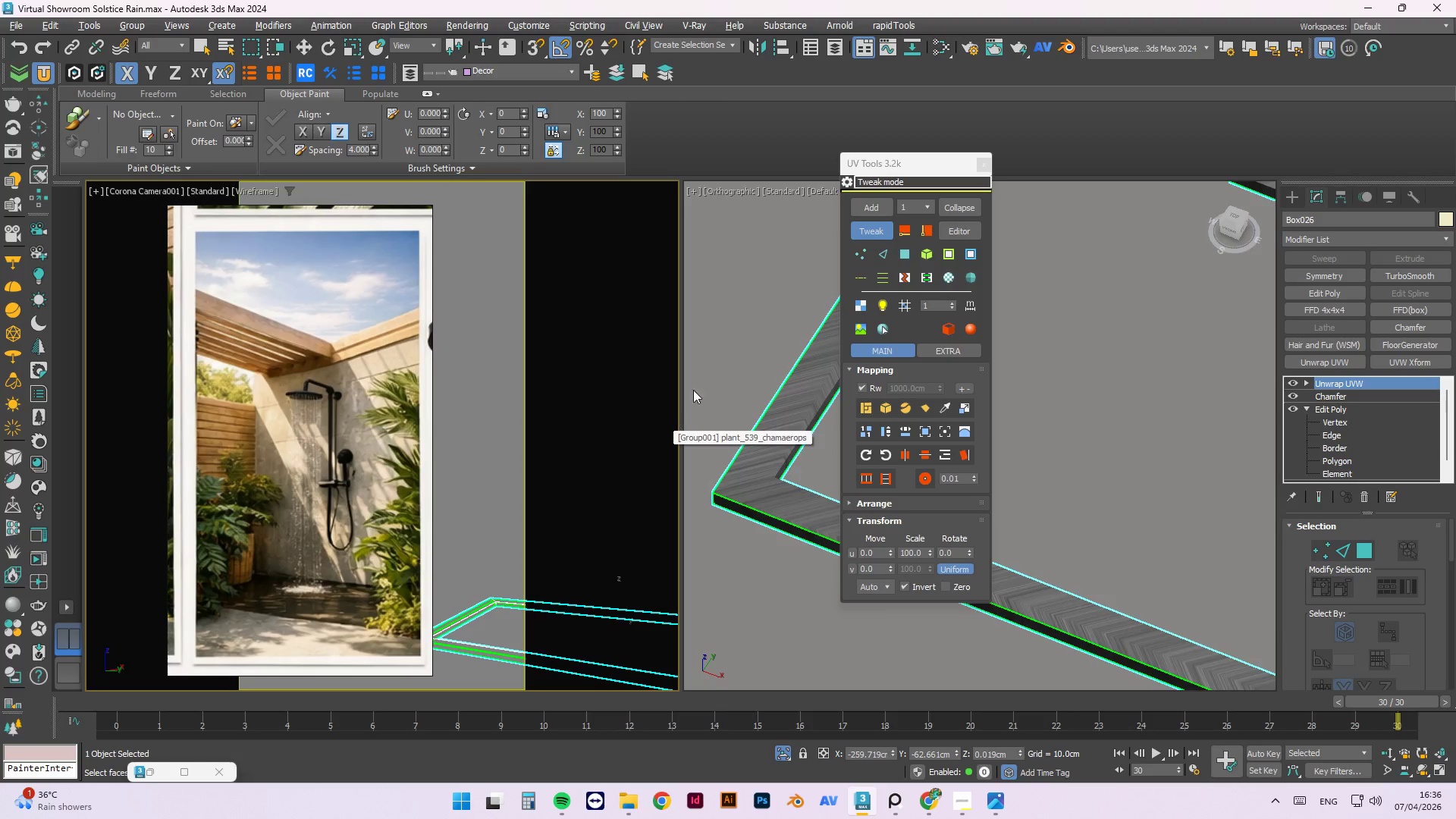 
hold_key(key=AltLeft, duration=0.55)
 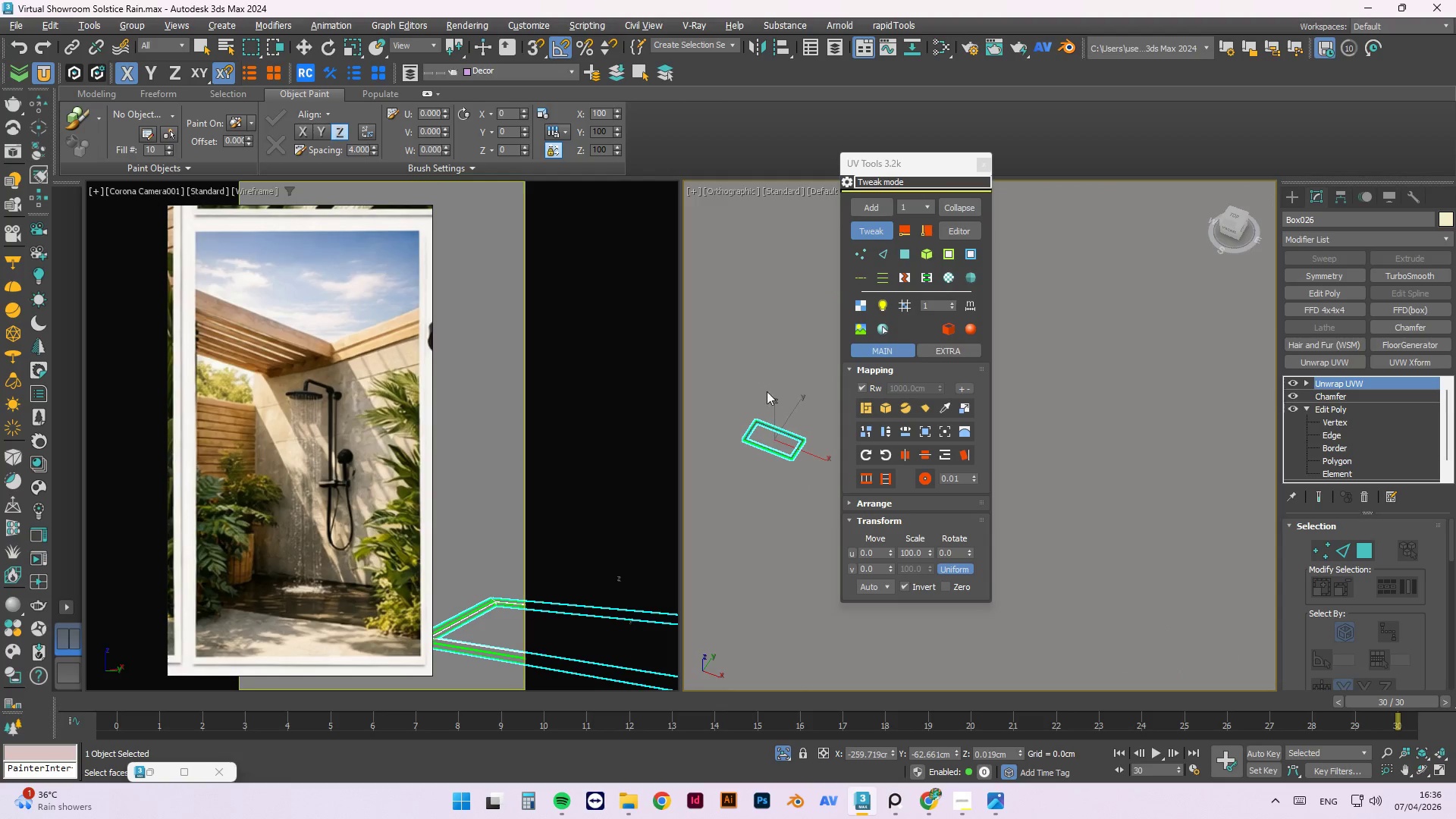 
scroll: coordinate [750, 456], scroll_direction: down, amount: 9.0
 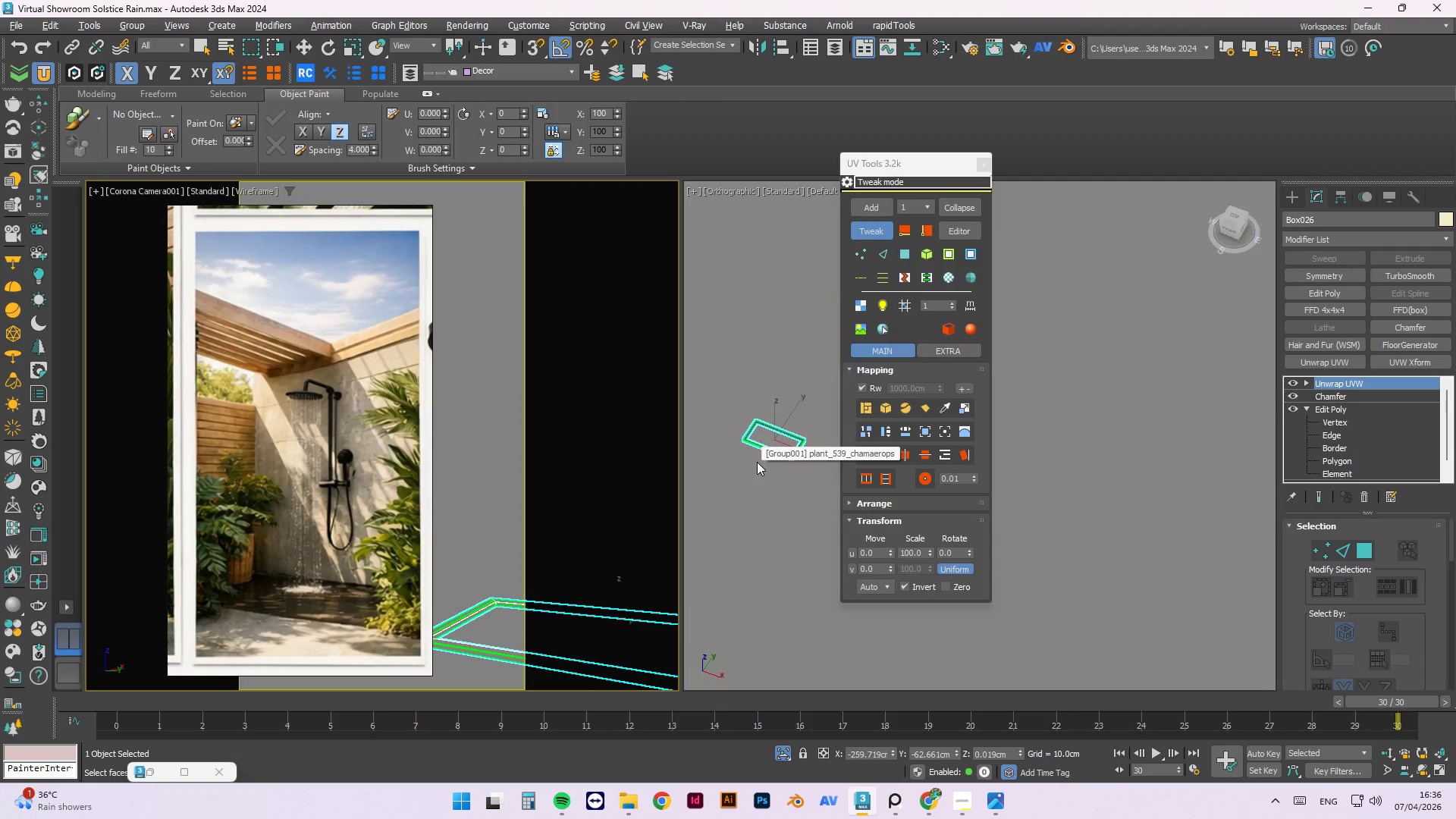 
scroll: coordinate [787, 430], scroll_direction: up, amount: 1.0
 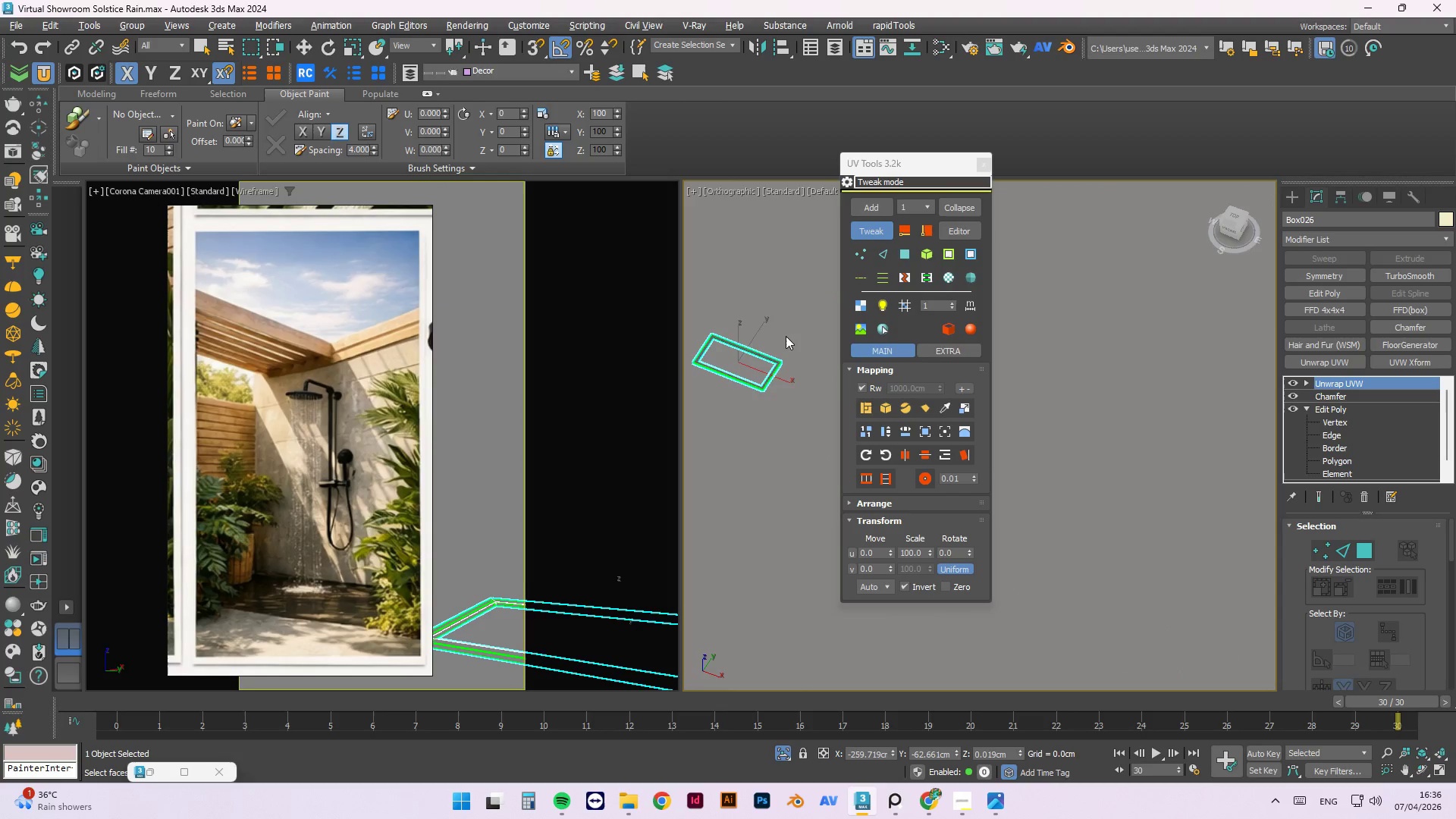 
scroll: coordinate [786, 346], scroll_direction: down, amount: 2.0
 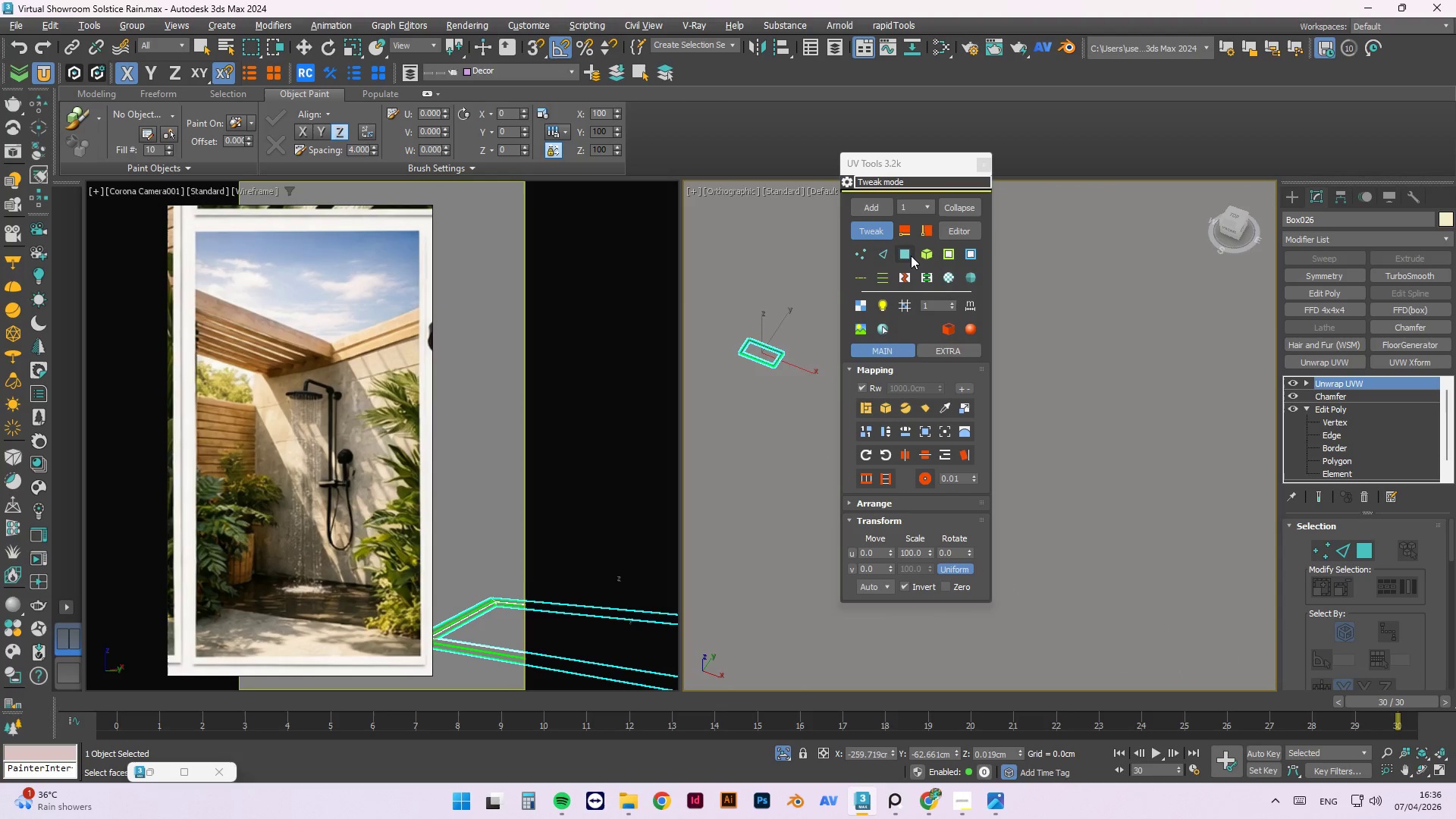 
left_click([911, 255])
 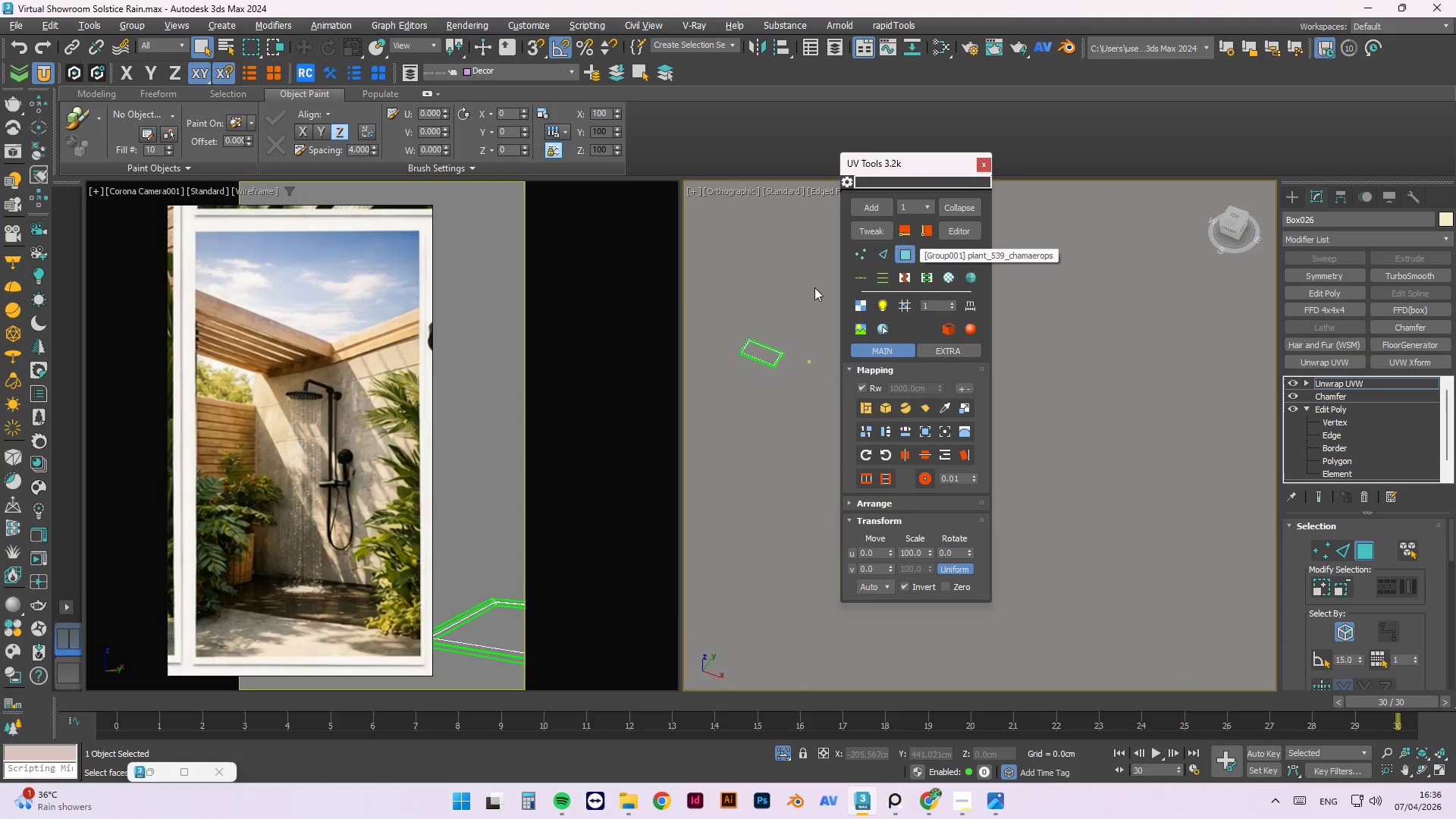 
left_click_drag(start_coordinate=[811, 274], to_coordinate=[679, 453])
 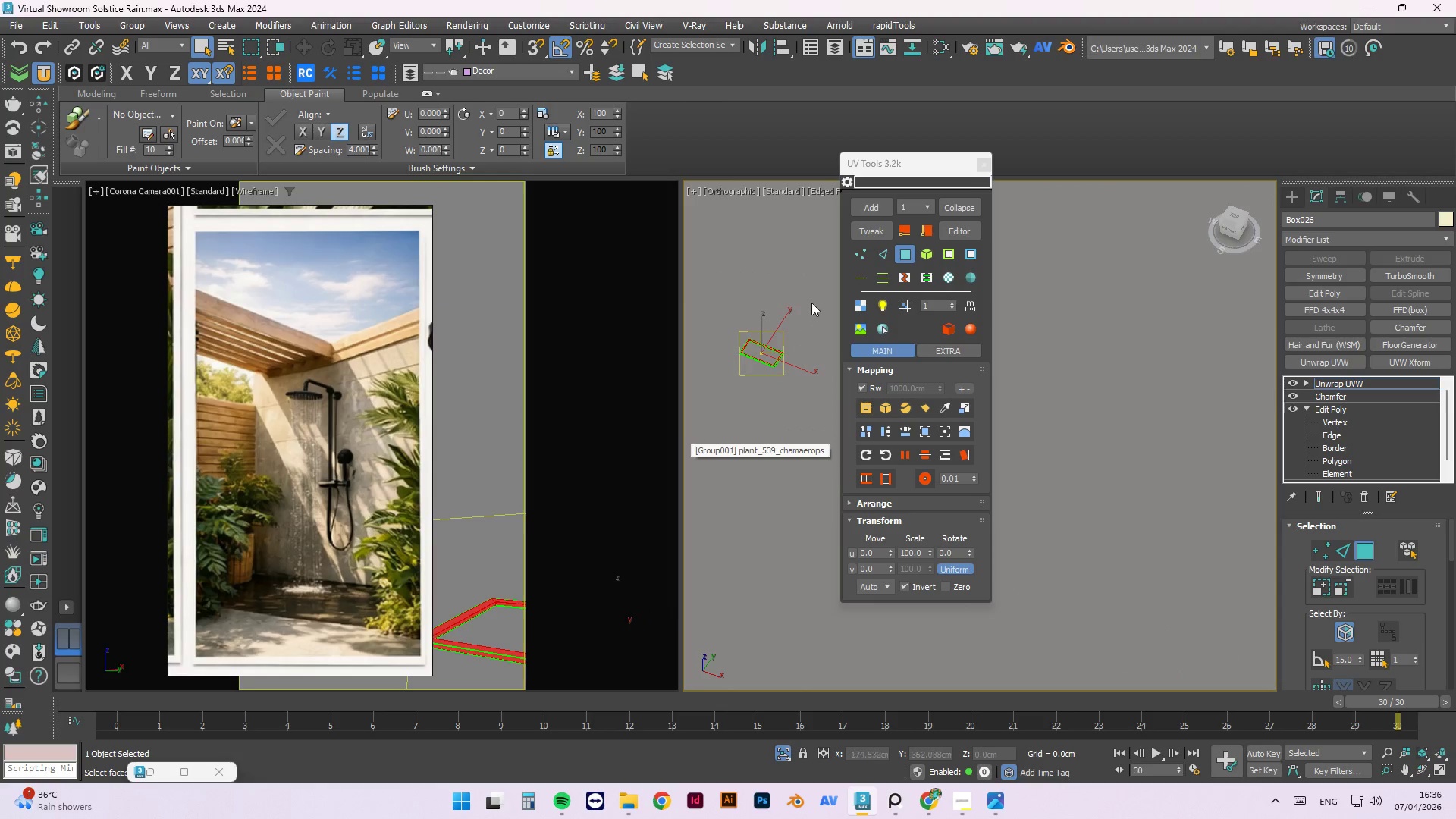 
hold_key(key=AltLeft, duration=0.61)
 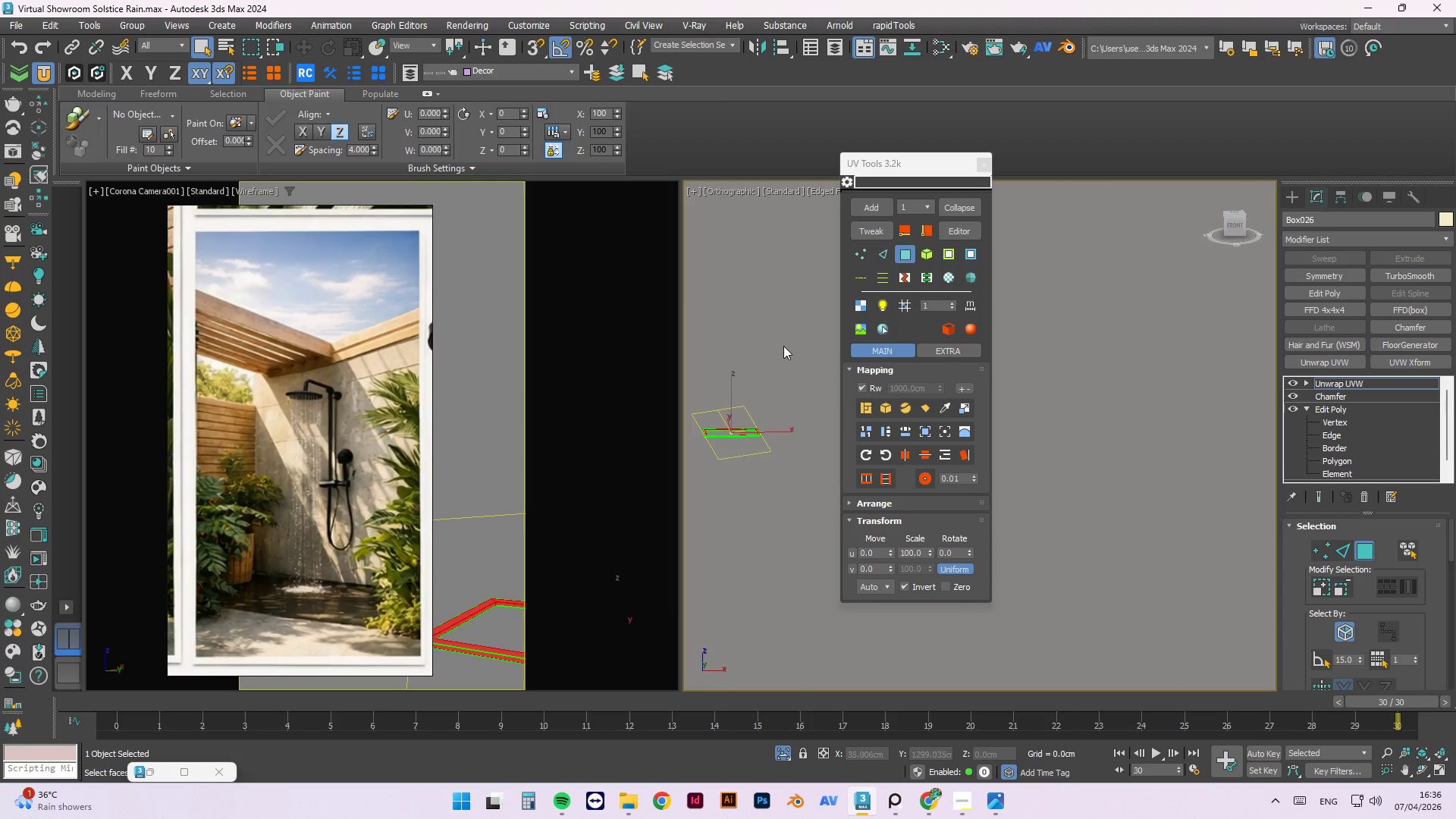 
scroll: coordinate [775, 421], scroll_direction: up, amount: 1.0
 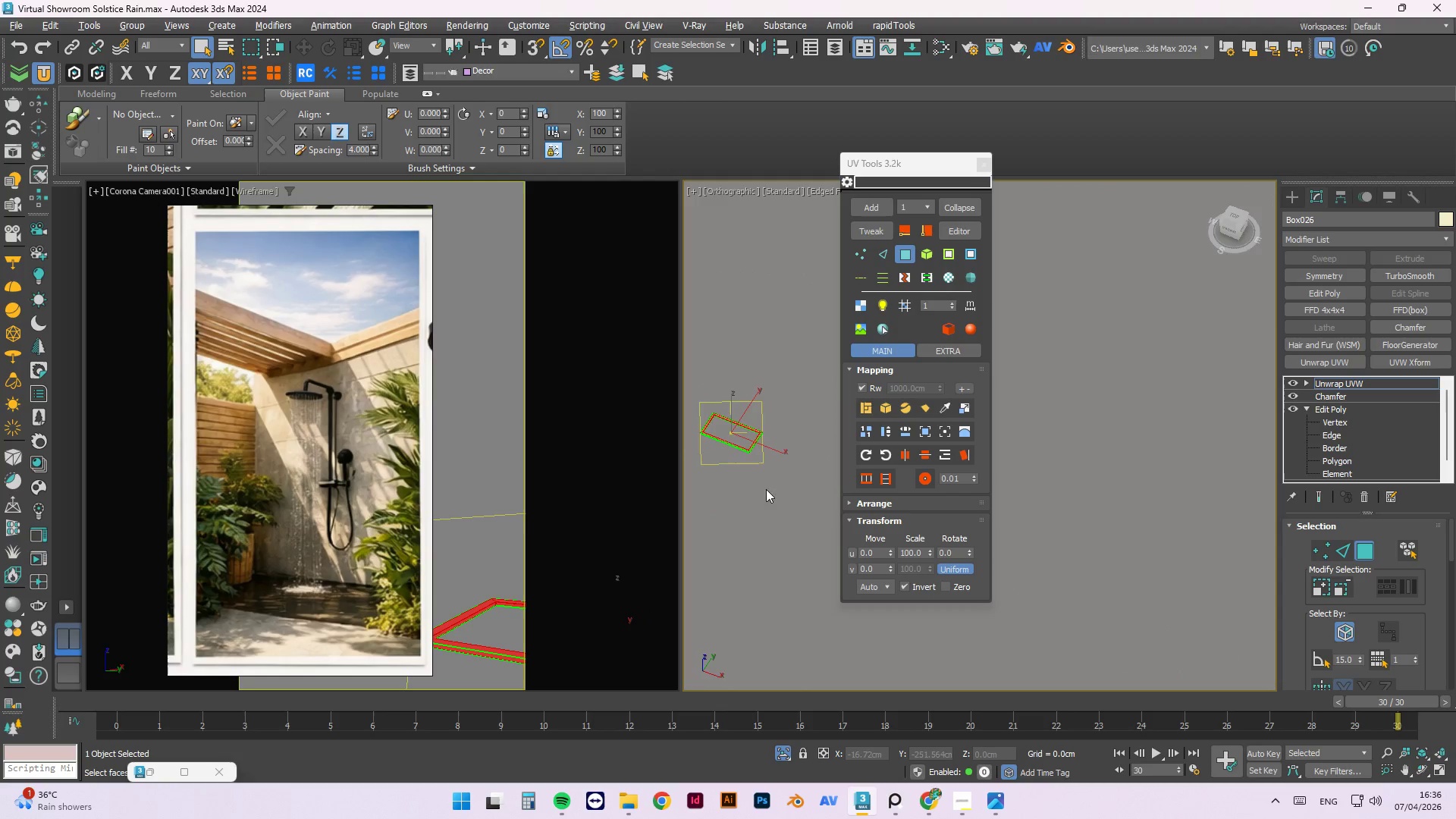 
hold_key(key=ControlLeft, duration=1.03)
left_click_drag(start_coordinate=[789, 338], to_coordinate=[677, 476])
 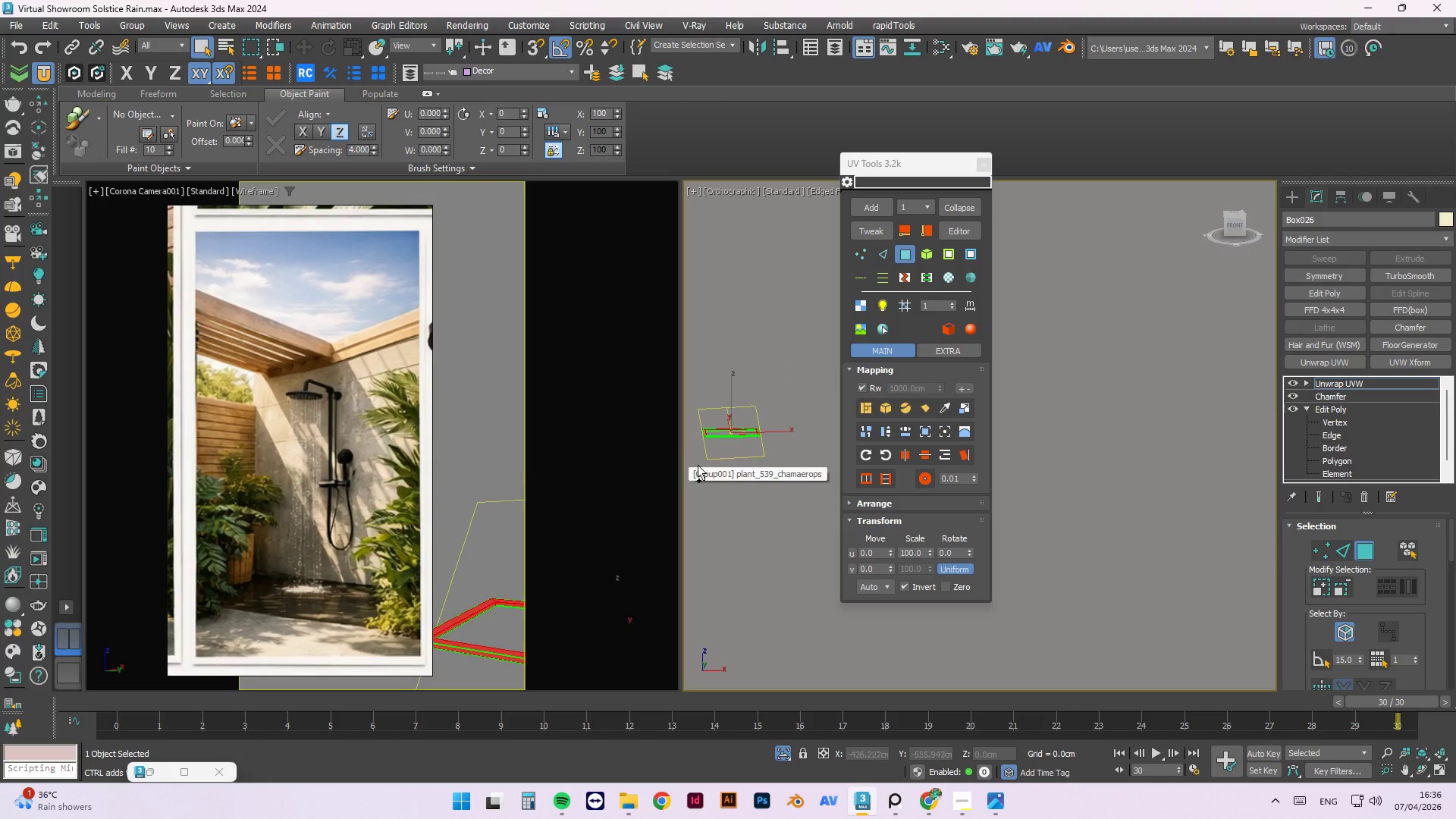 
hold_key(key=ControlLeft, duration=1.5)
 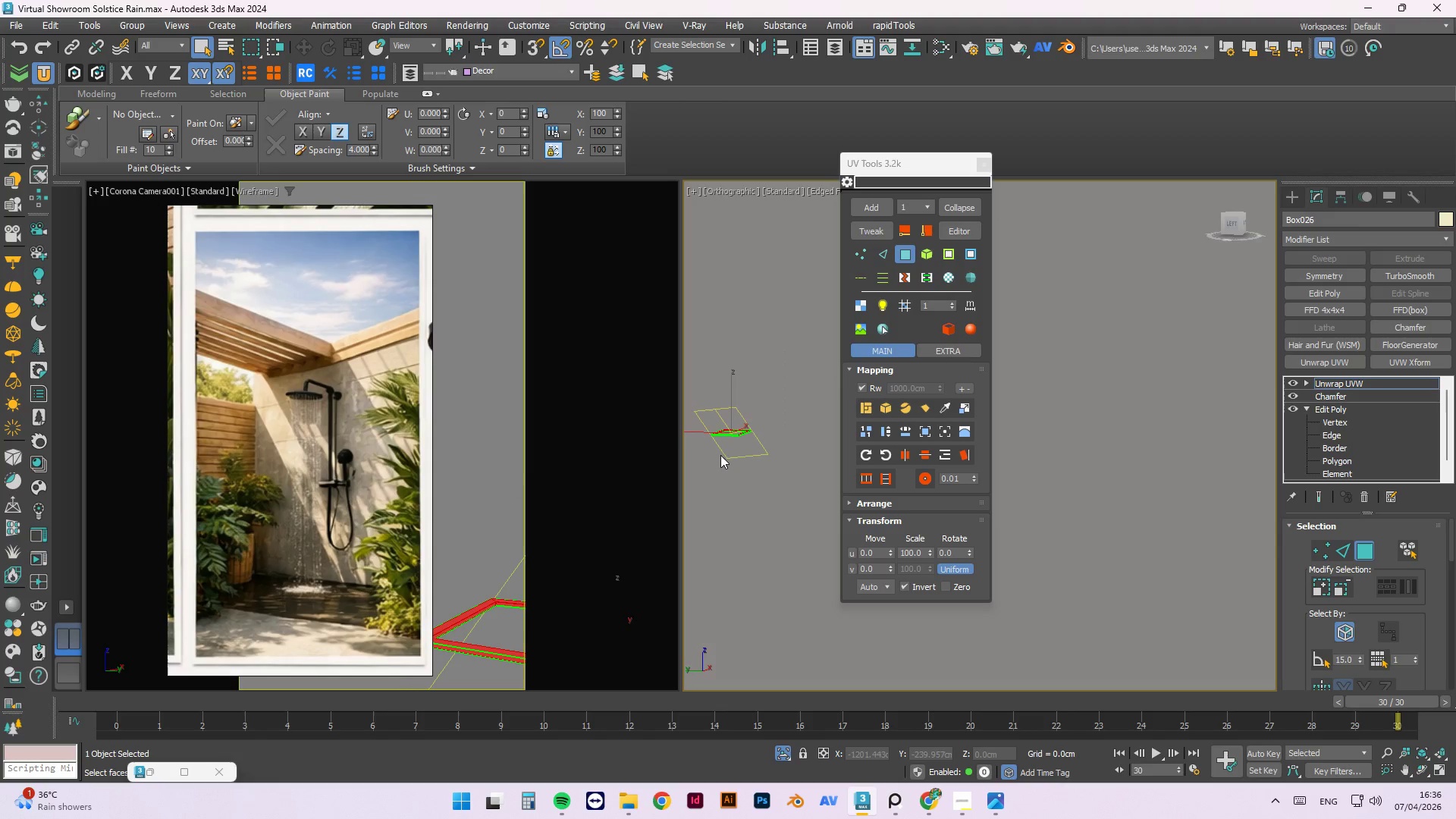 
hold_key(key=AltLeft, duration=0.58)
 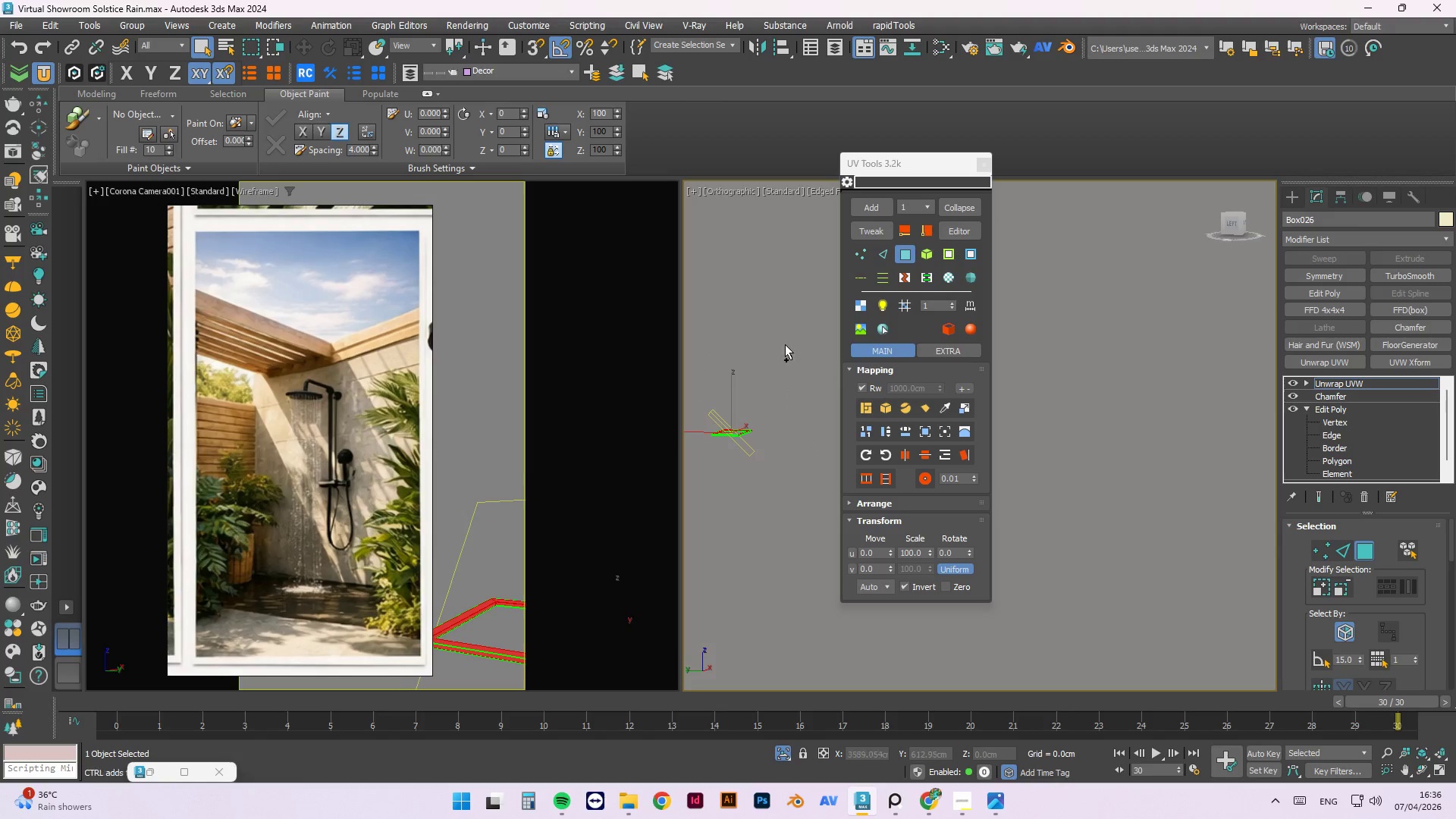 
left_click_drag(start_coordinate=[786, 344], to_coordinate=[685, 501])
 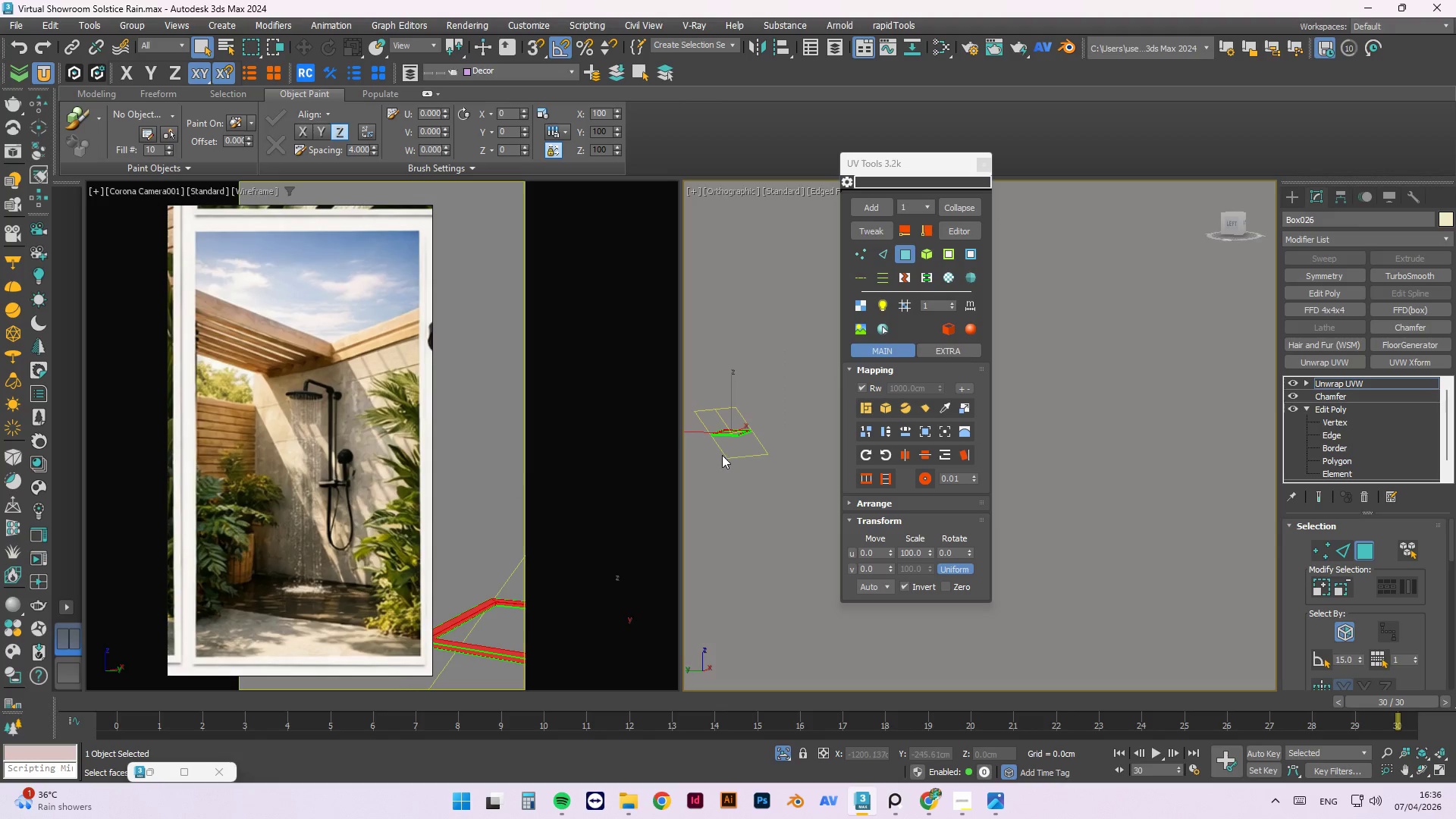 
key(Control+ControlLeft)
 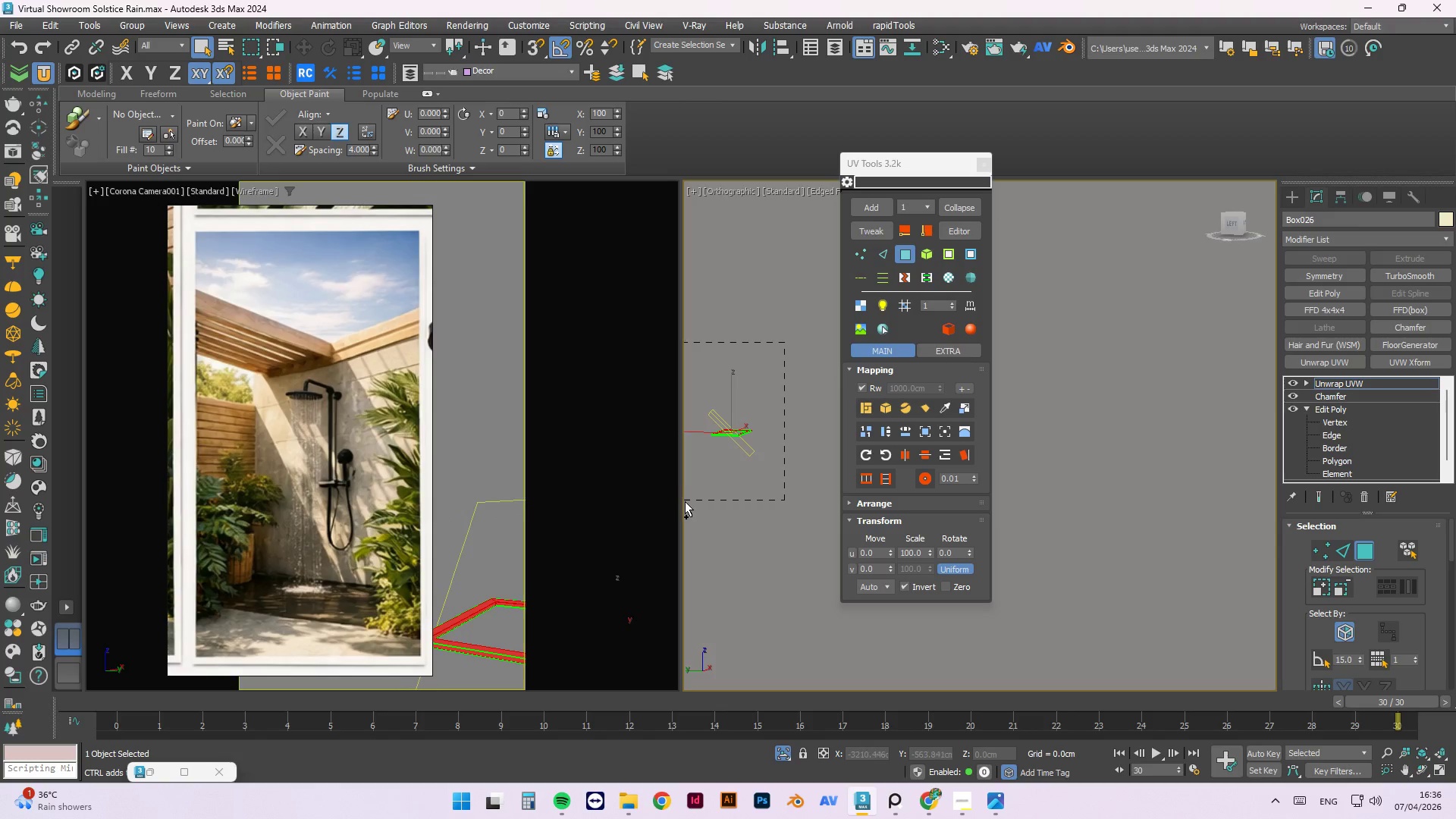 
key(Control+ControlLeft)
 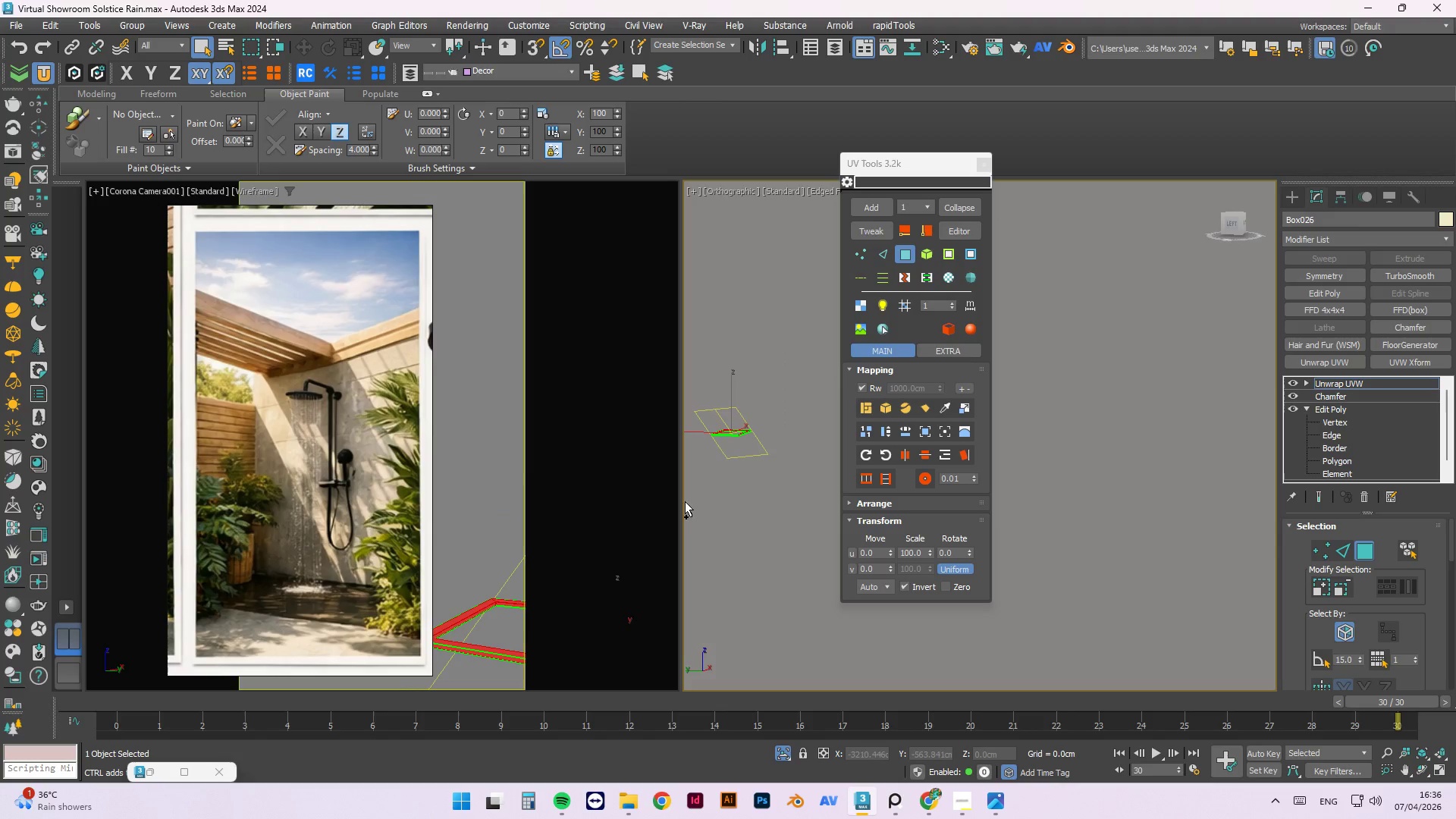 
key(Control+ControlLeft)
 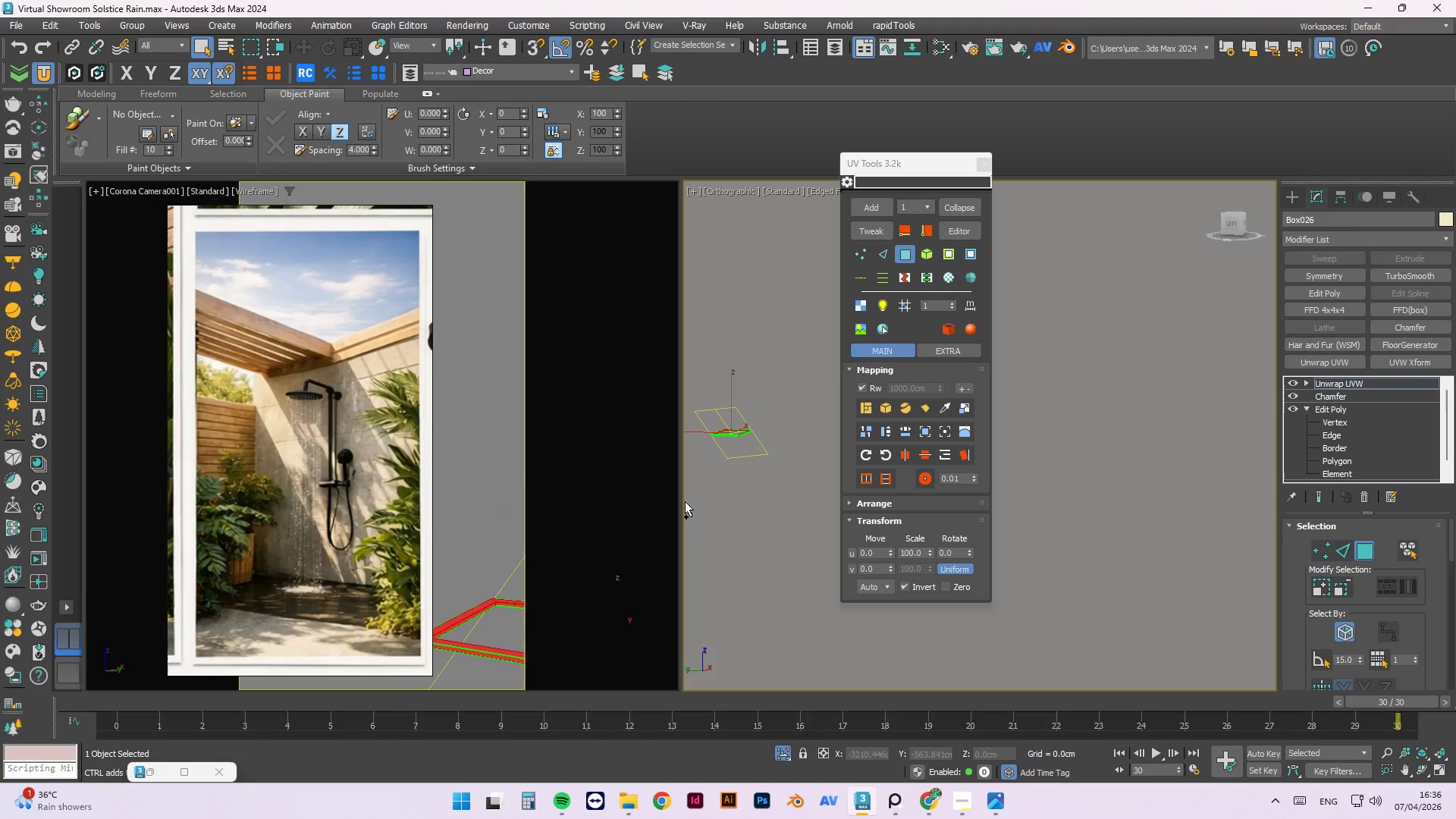 
key(Control+ControlLeft)
 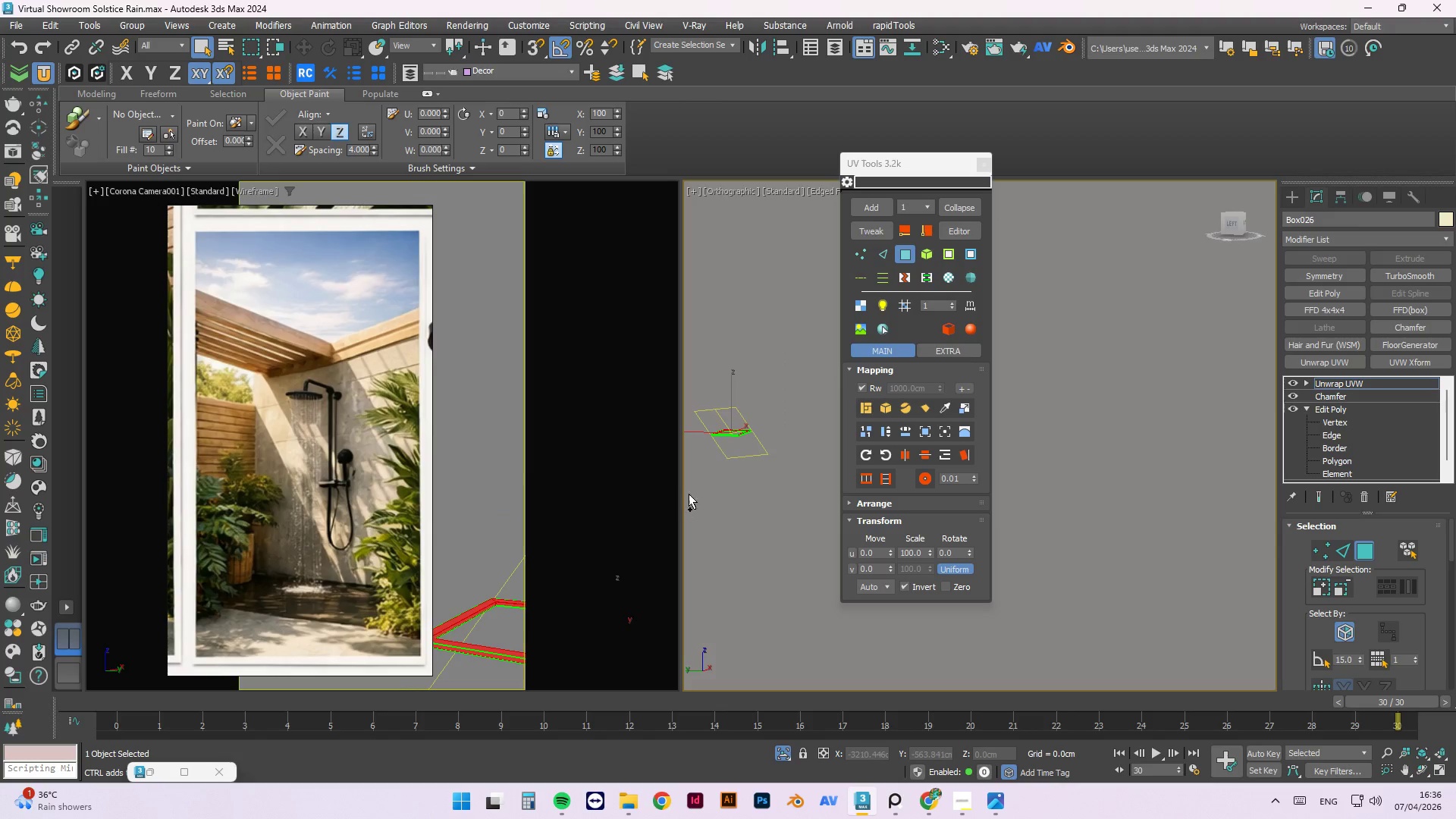 
key(Control+ControlLeft)
 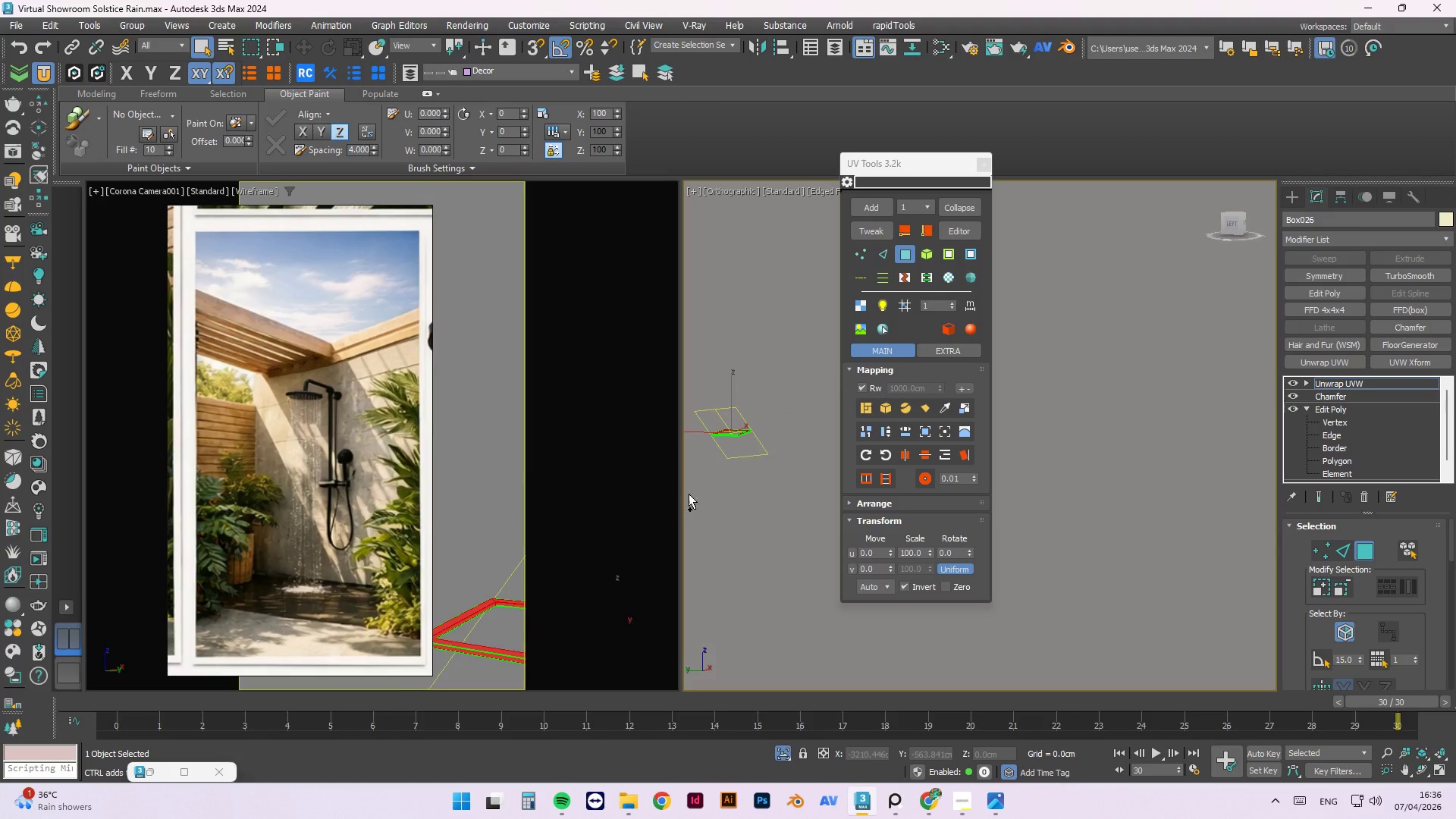 
key(Control+ControlLeft)
 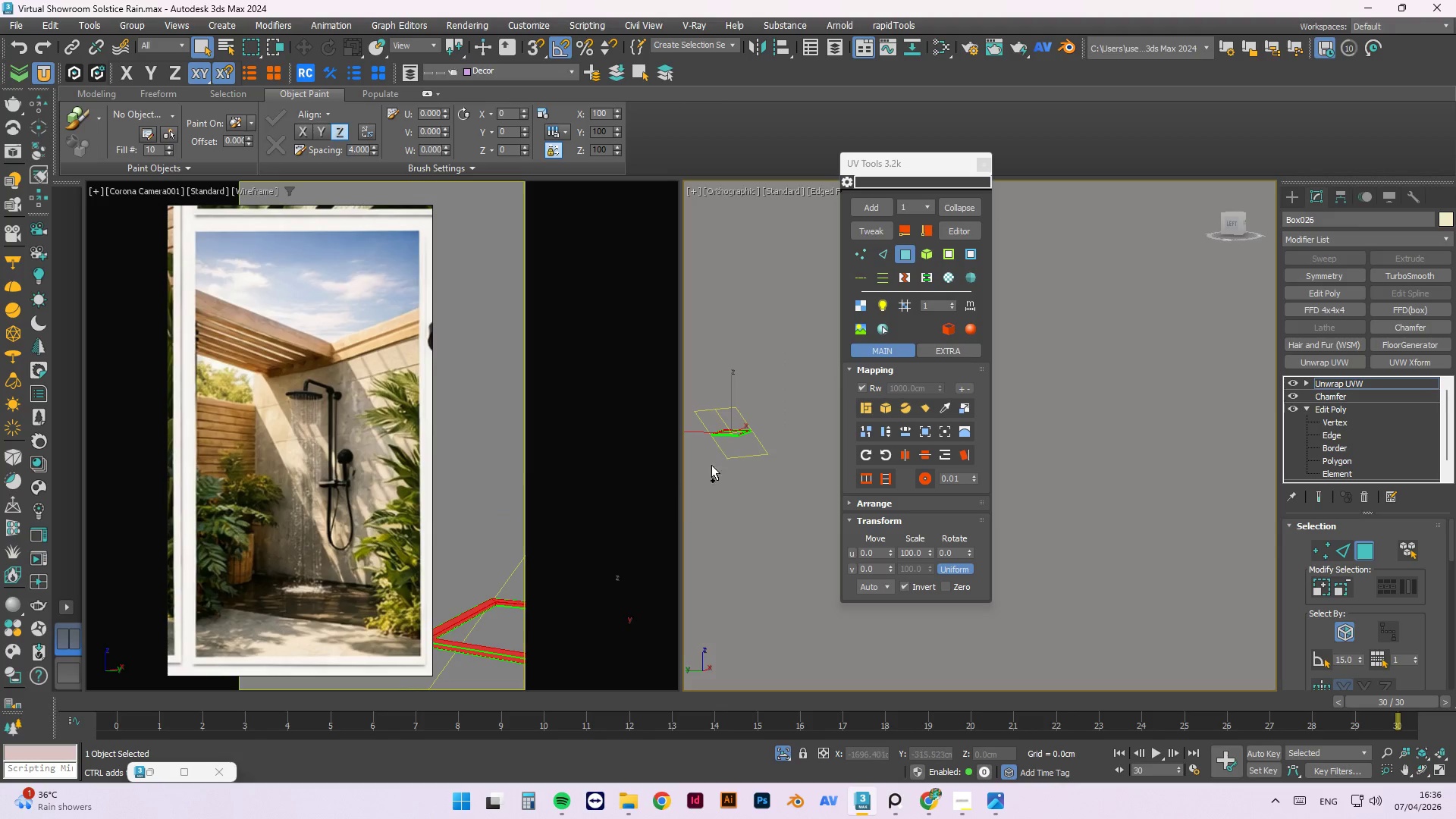 
key(Control+ControlLeft)
 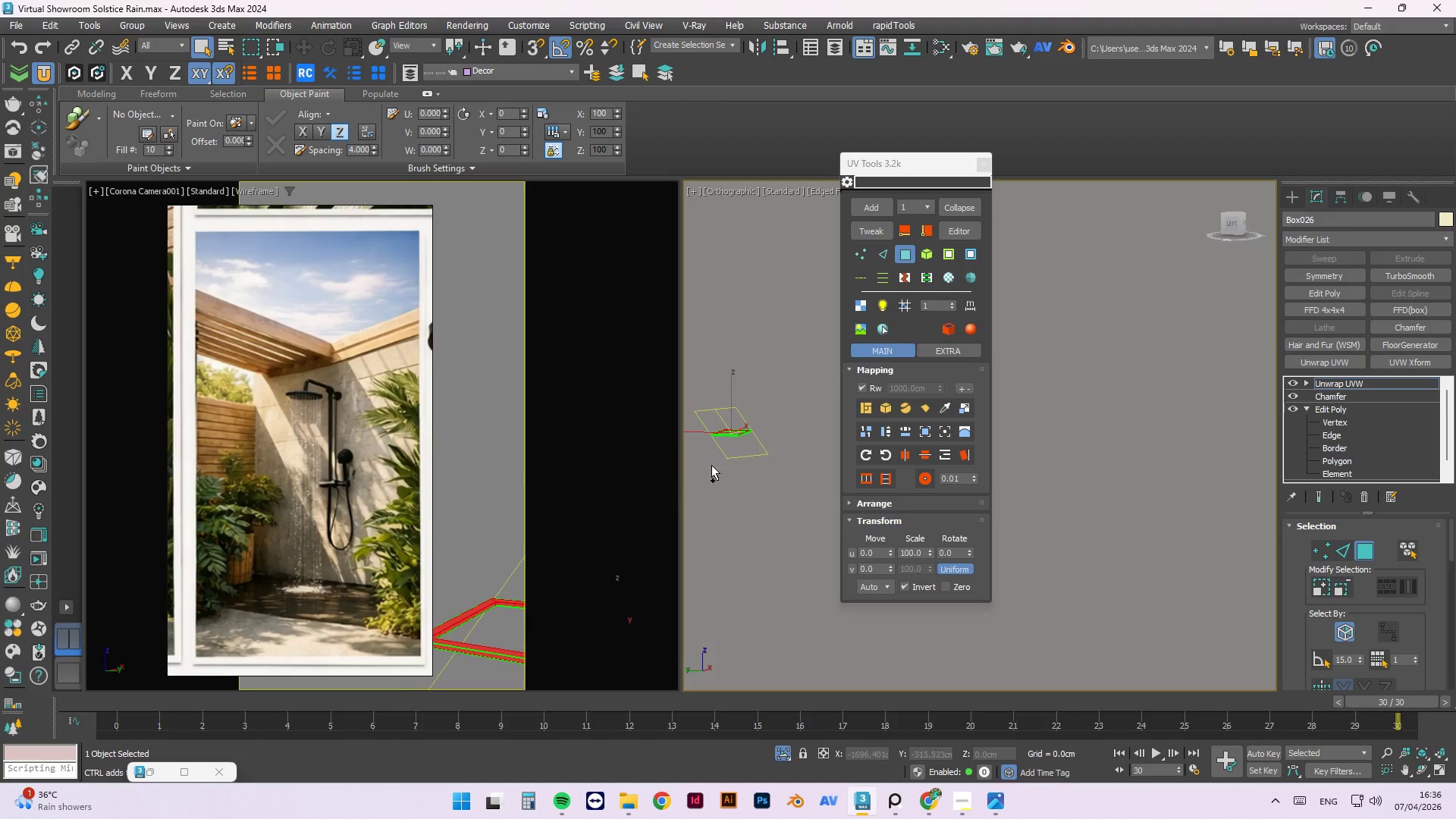 
key(Control+ControlLeft)
 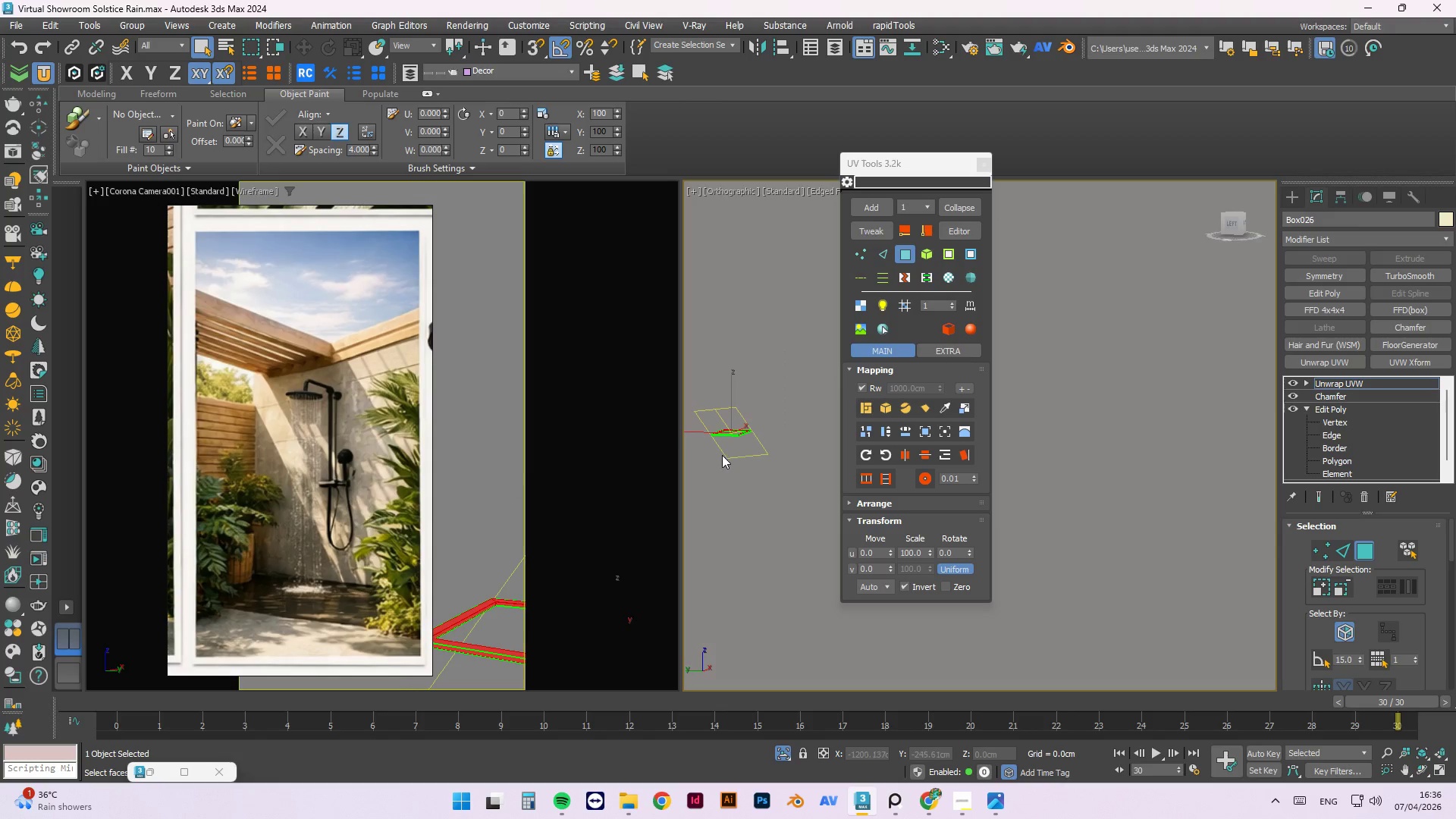 
hold_key(key=AltLeft, duration=0.45)
 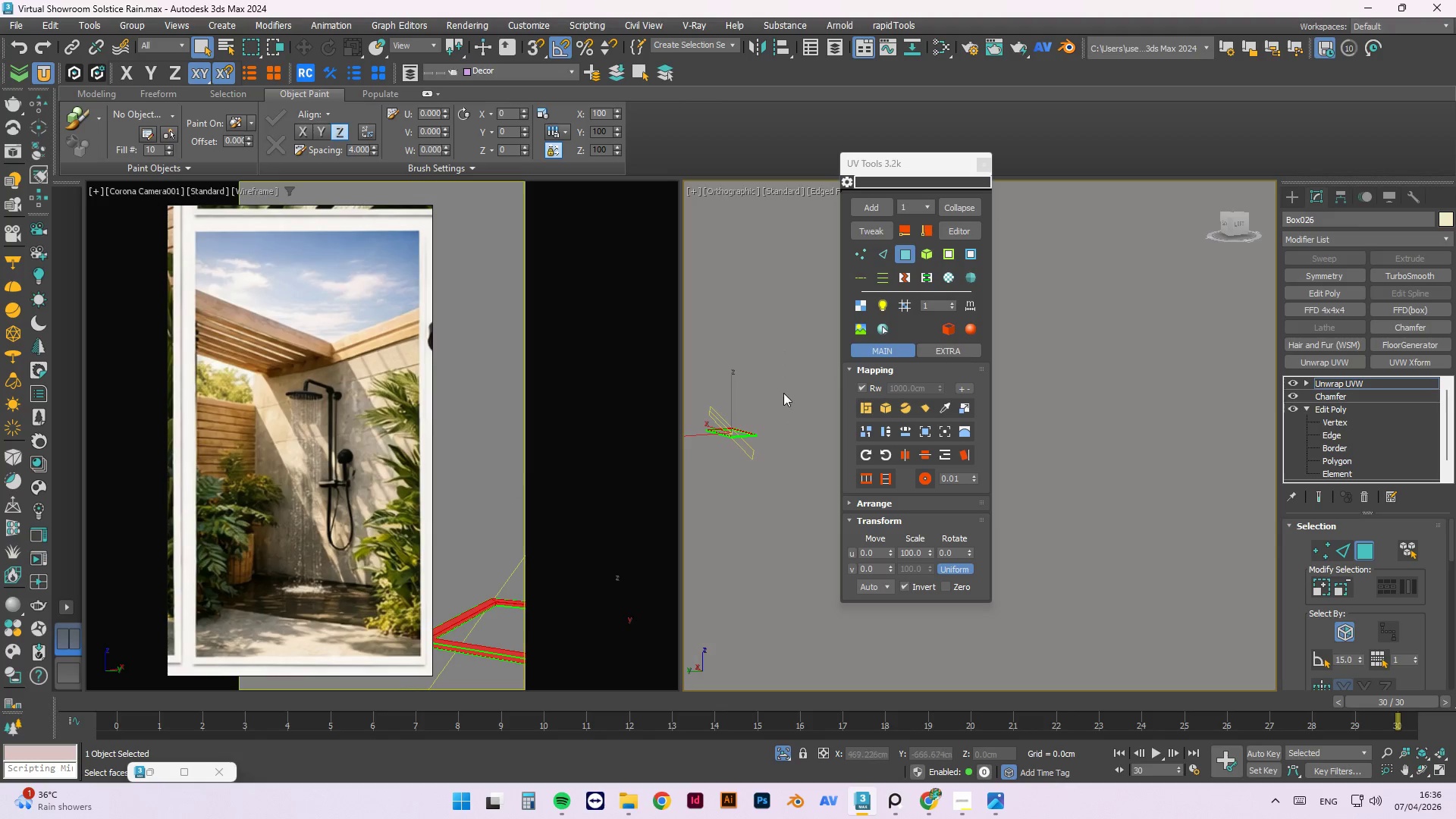 
hold_key(key=ControlLeft, duration=0.73)
left_click_drag(start_coordinate=[774, 344], to_coordinate=[695, 487])
 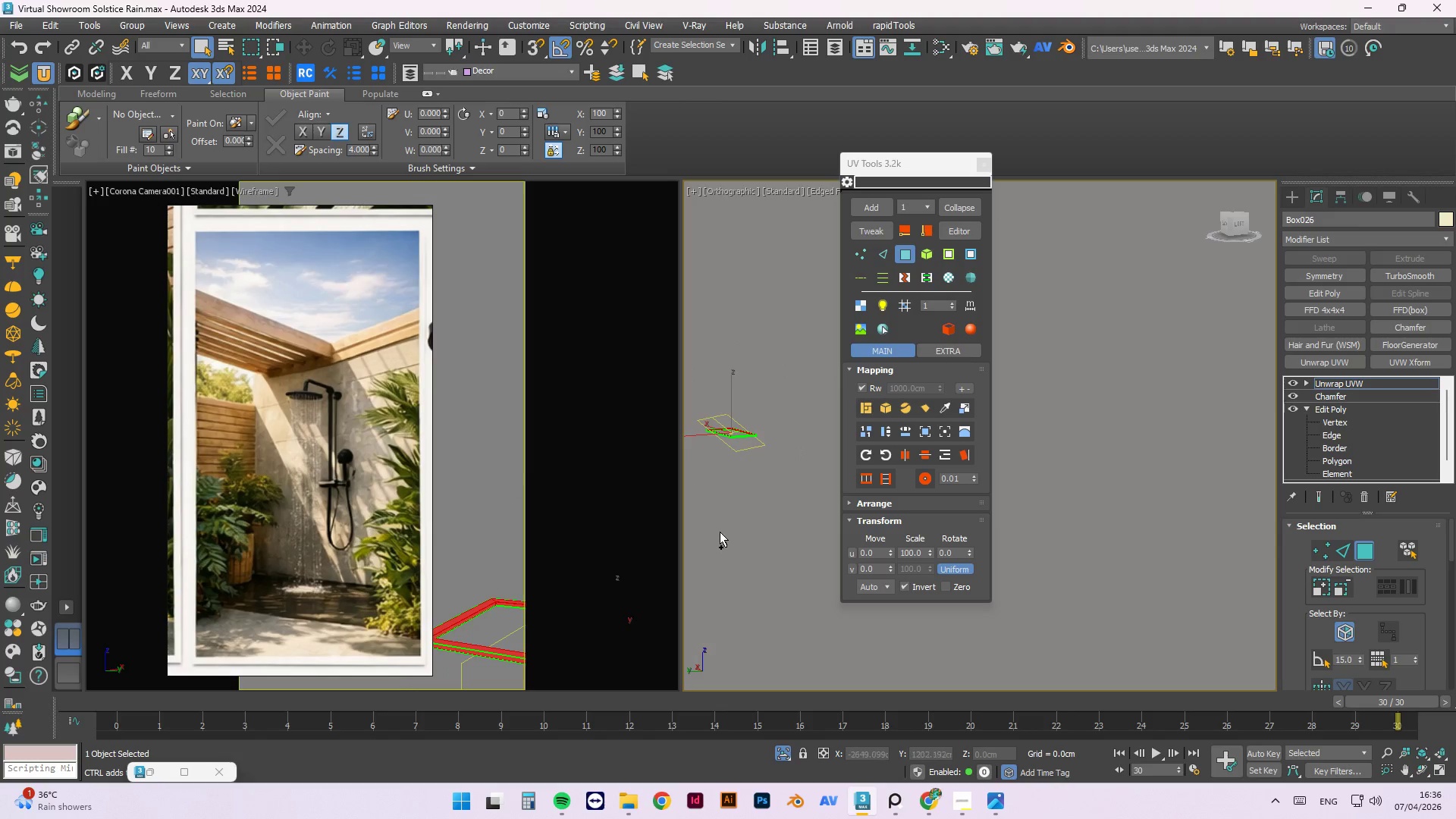 
hold_key(key=AltLeft, duration=0.42)
 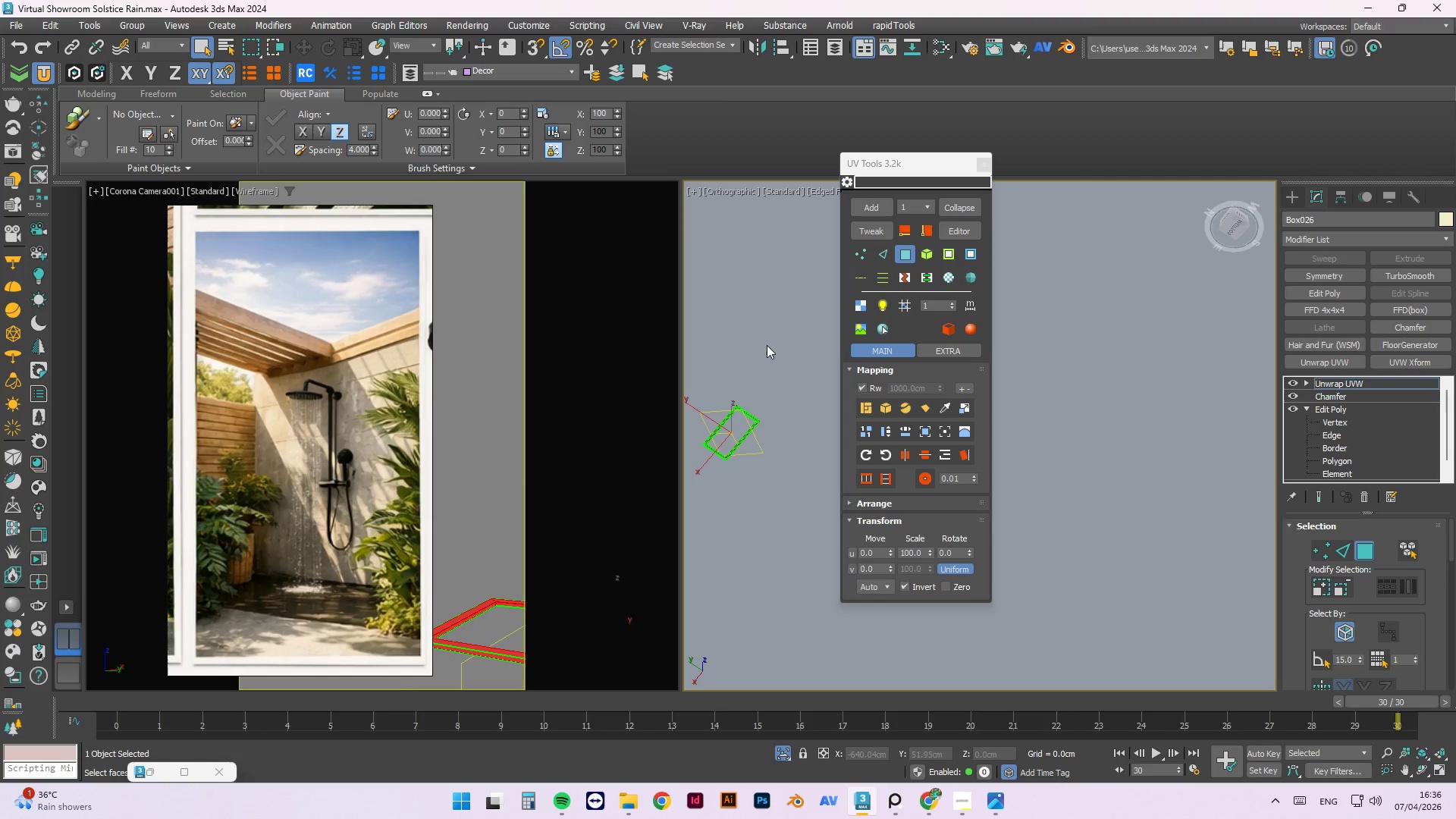 
hold_key(key=ControlLeft, duration=0.7)
left_click_drag(start_coordinate=[770, 340], to_coordinate=[651, 548])
 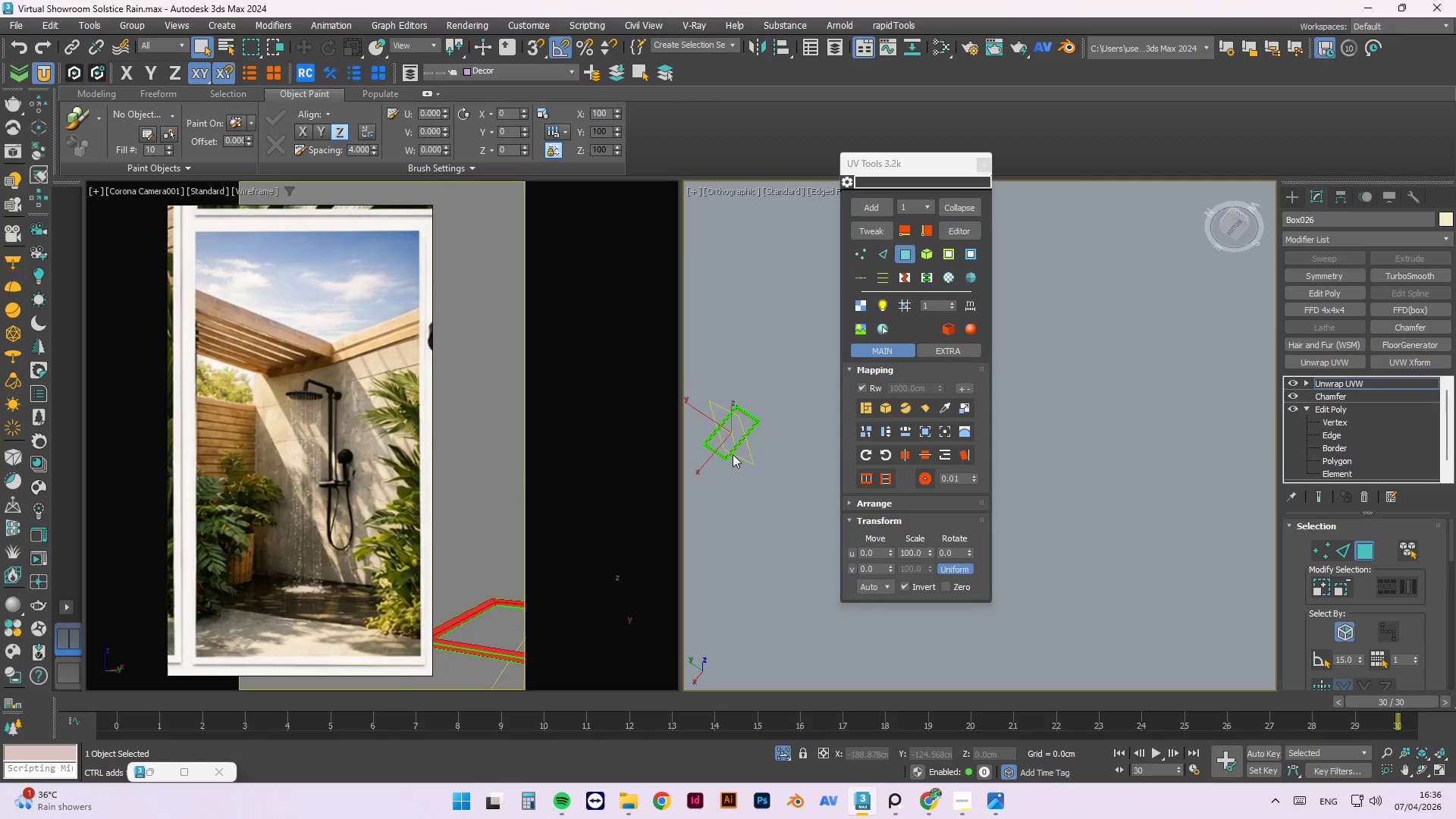 
hold_key(key=AltLeft, duration=0.48)
 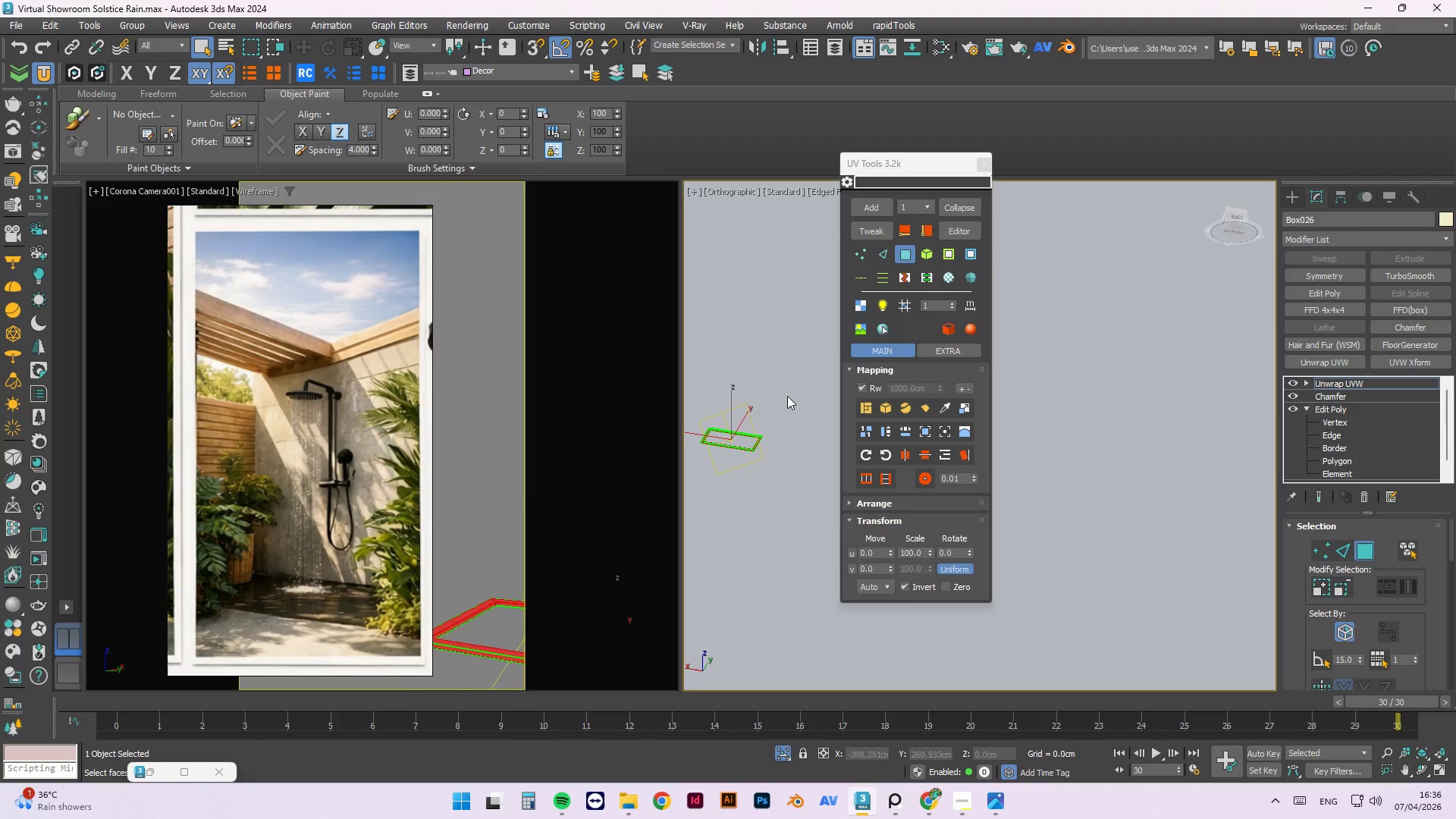 
hold_key(key=ControlLeft, duration=0.75)
left_click_drag(start_coordinate=[791, 351], to_coordinate=[675, 538])
 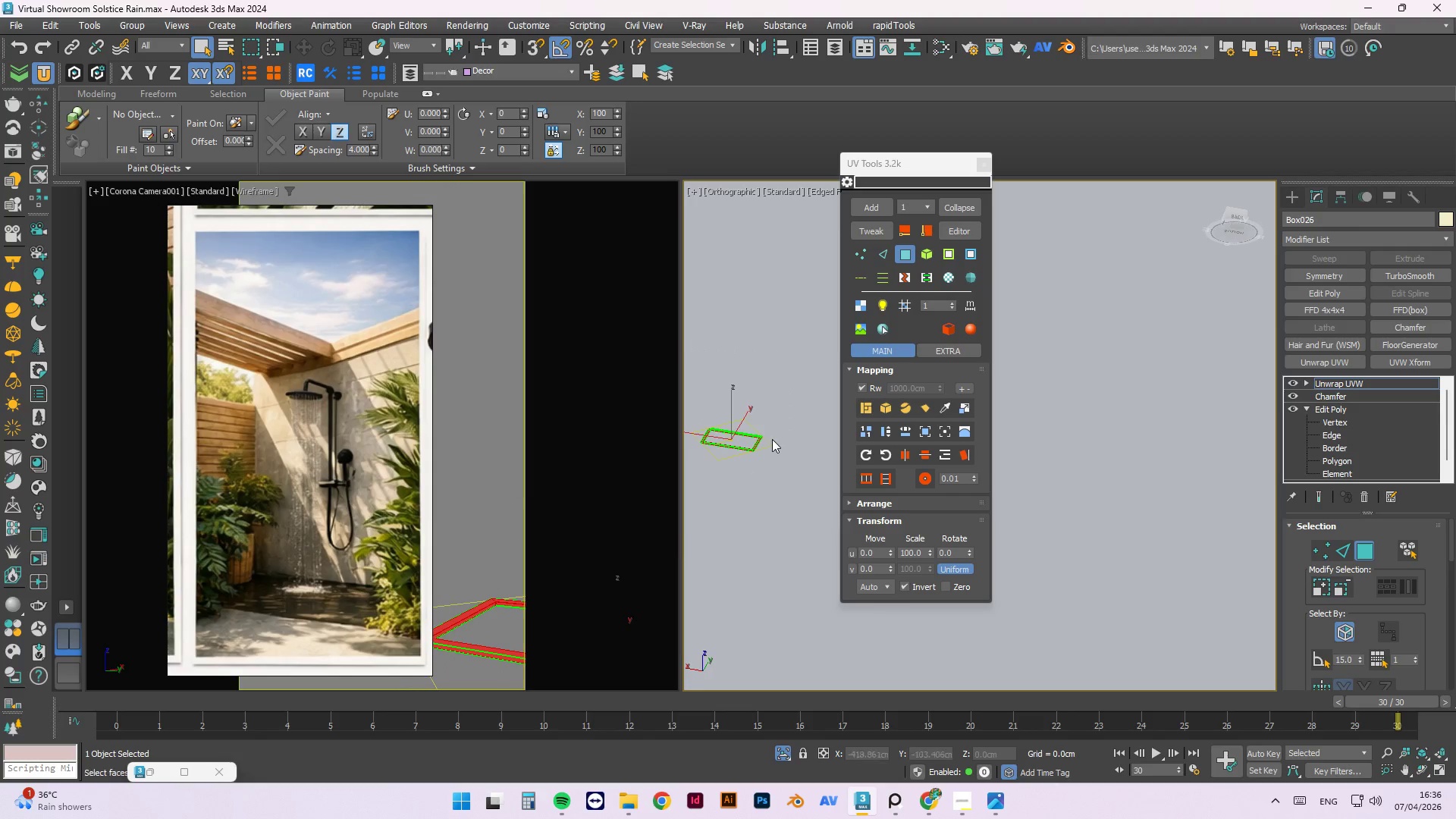 
hold_key(key=AltLeft, duration=1.11)
 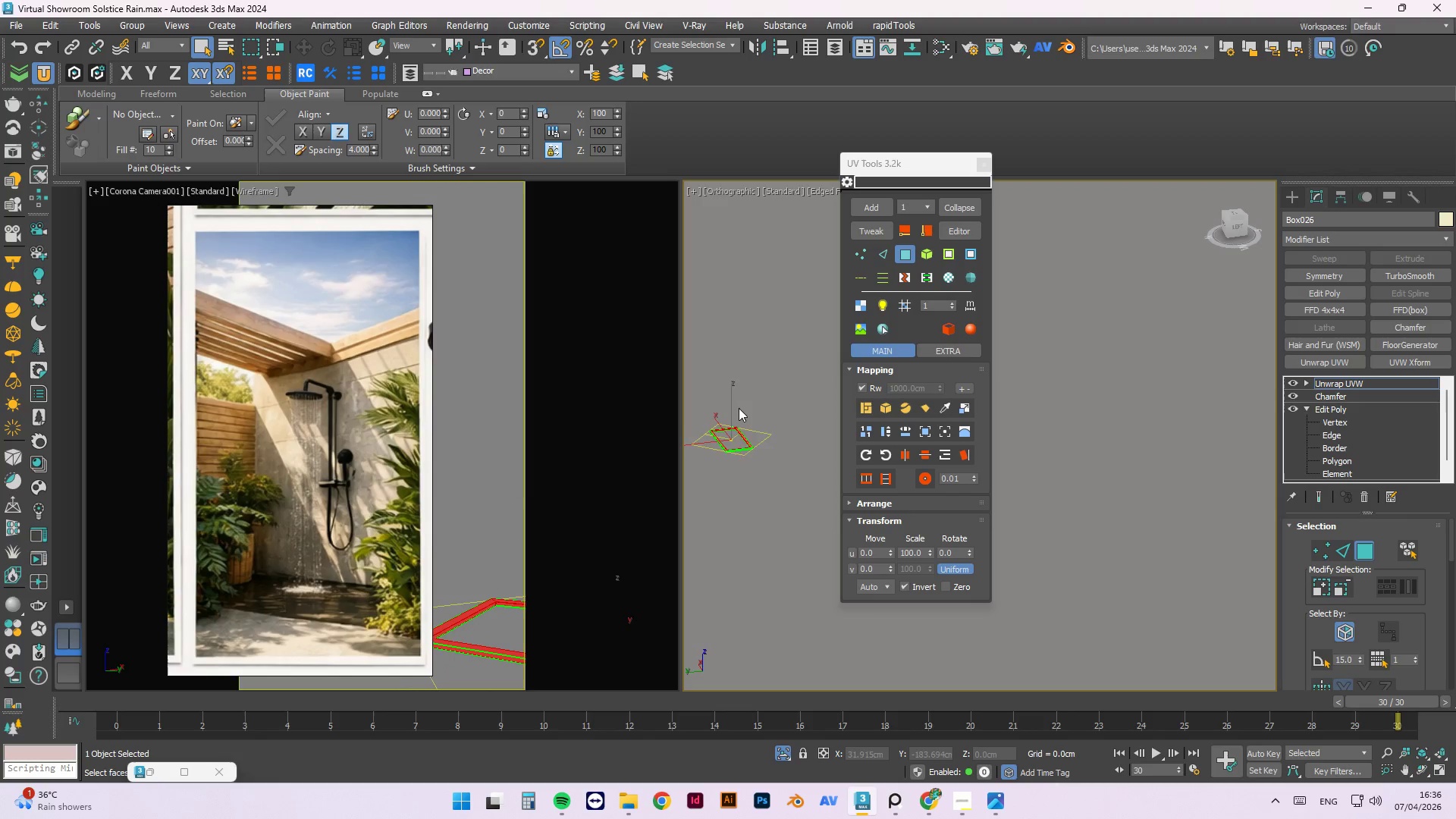 
scroll: coordinate [814, 457], scroll_direction: up, amount: 12.0
 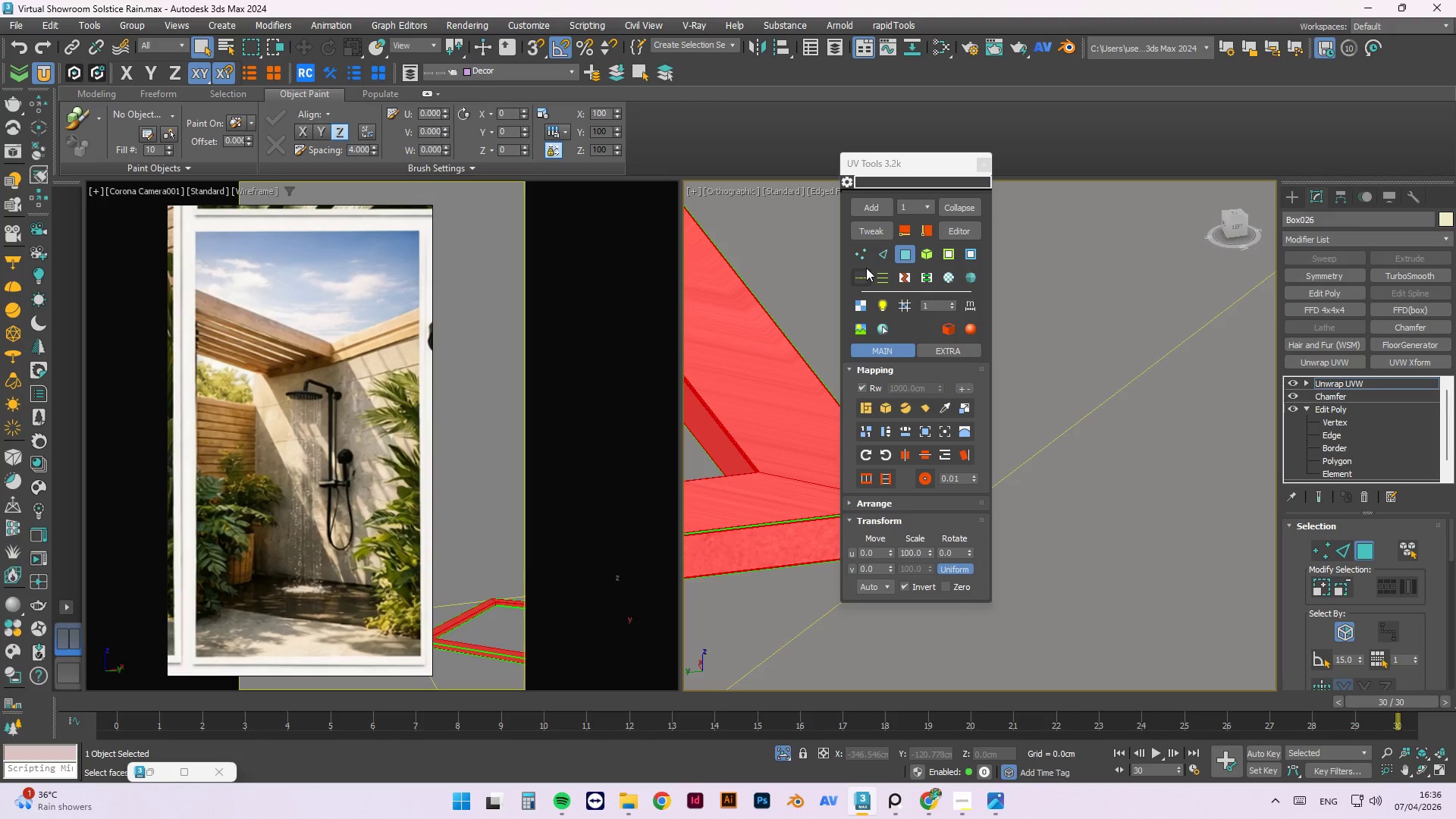 
left_click([886, 405])
 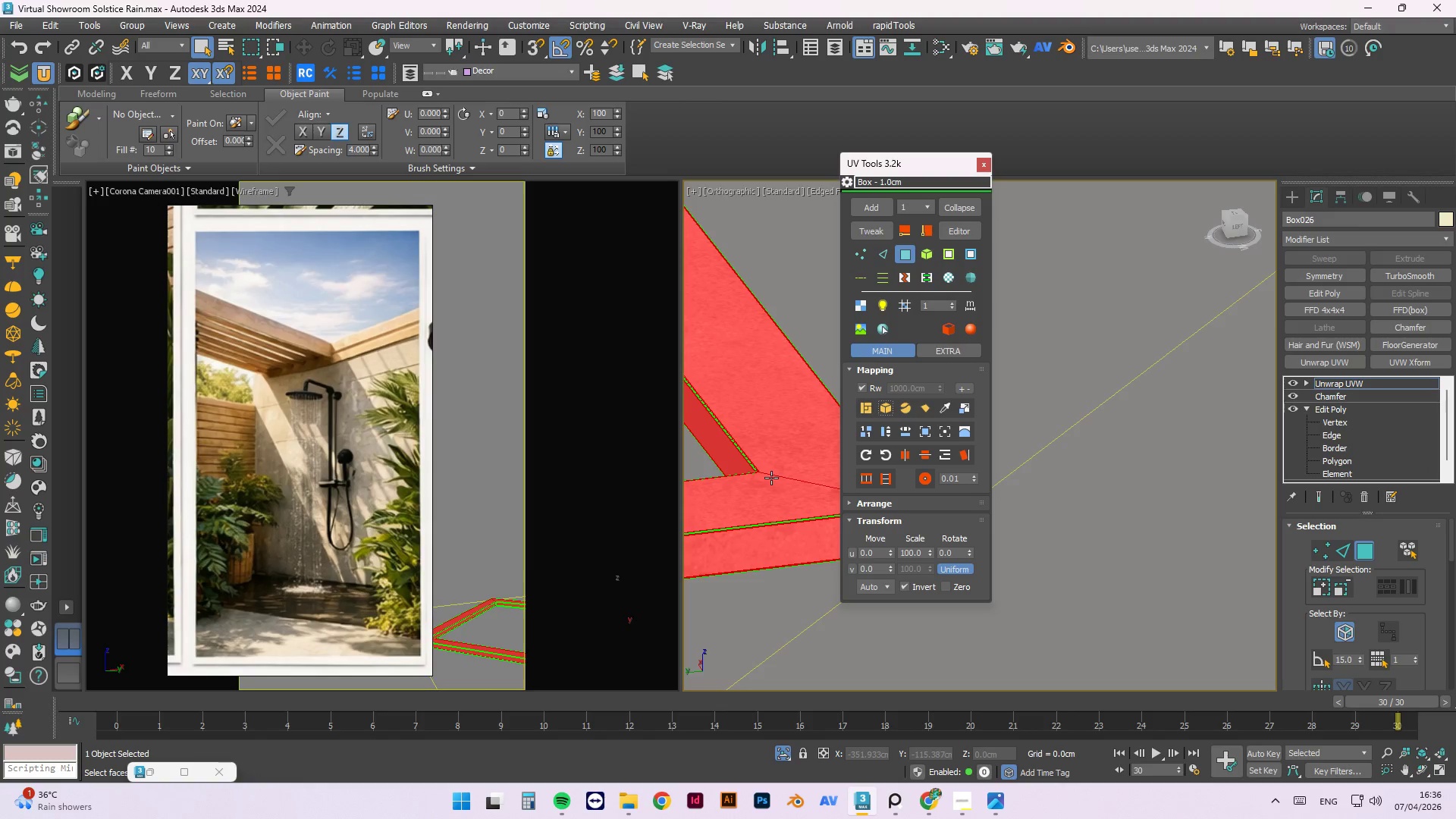 
scroll: coordinate [767, 475], scroll_direction: down, amount: 3.0
 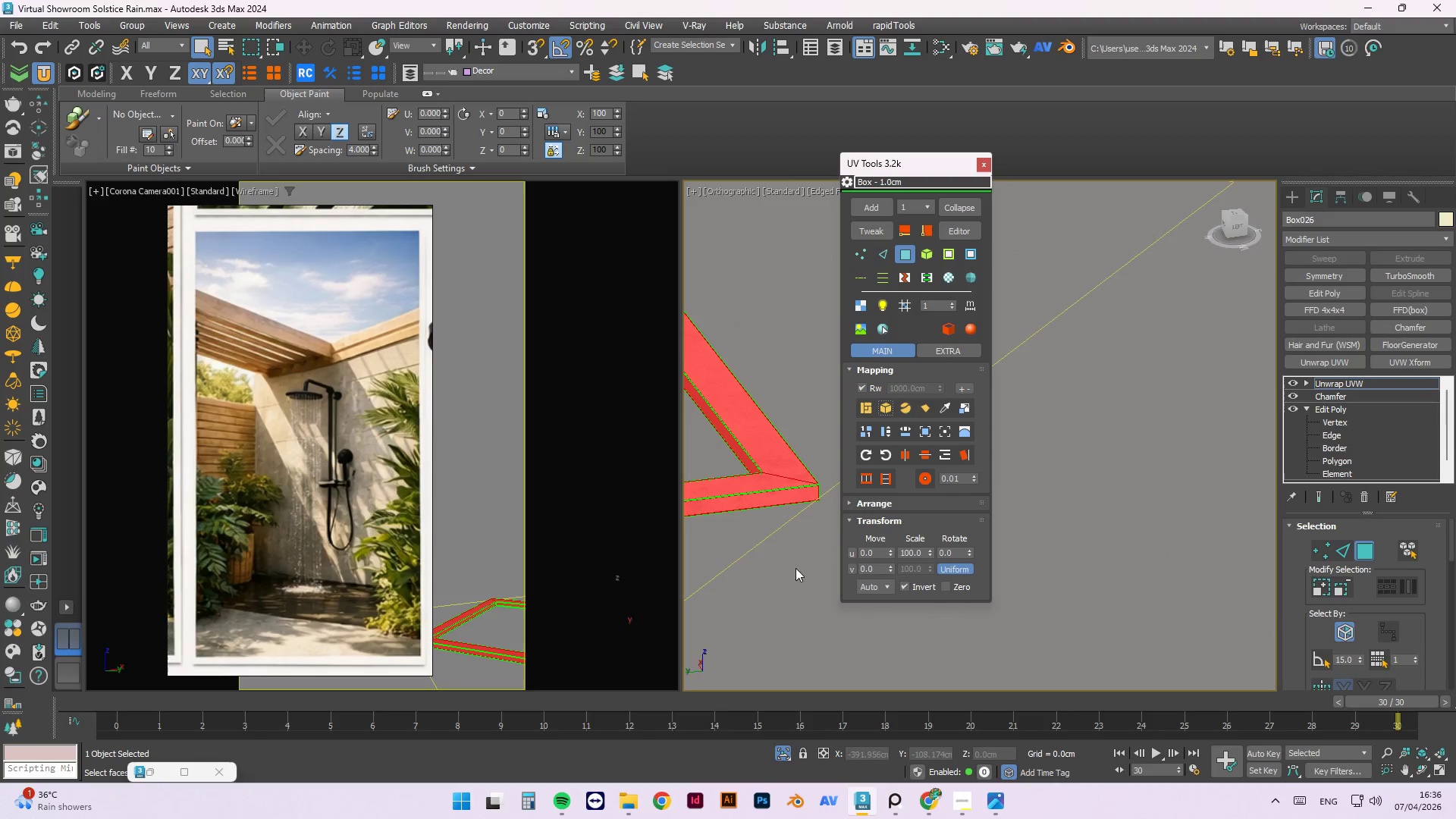 
left_click([797, 529])
 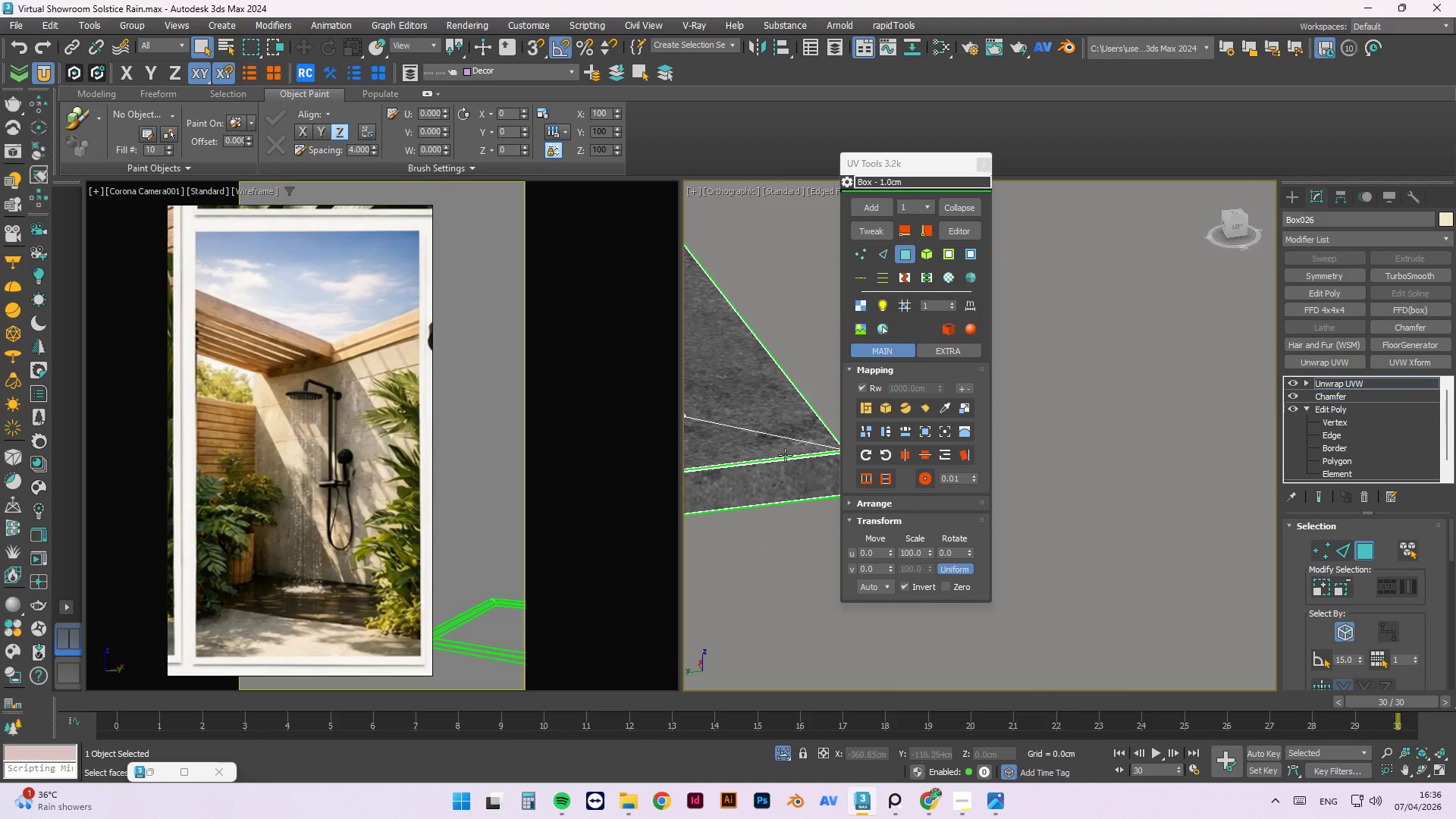 
scroll: coordinate [805, 502], scroll_direction: up, amount: 3.0
 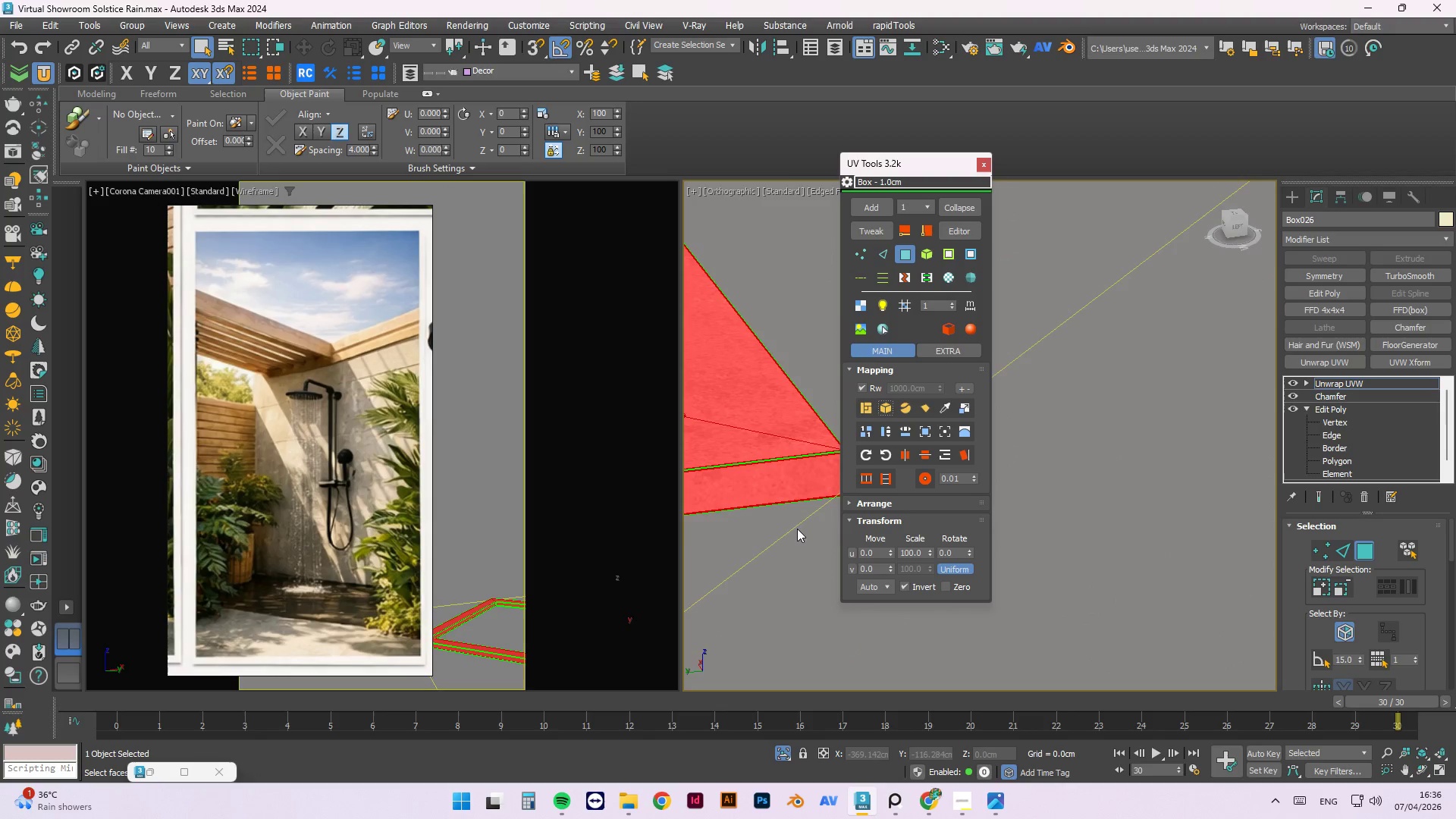 
hold_key(key=AltLeft, duration=0.61)
 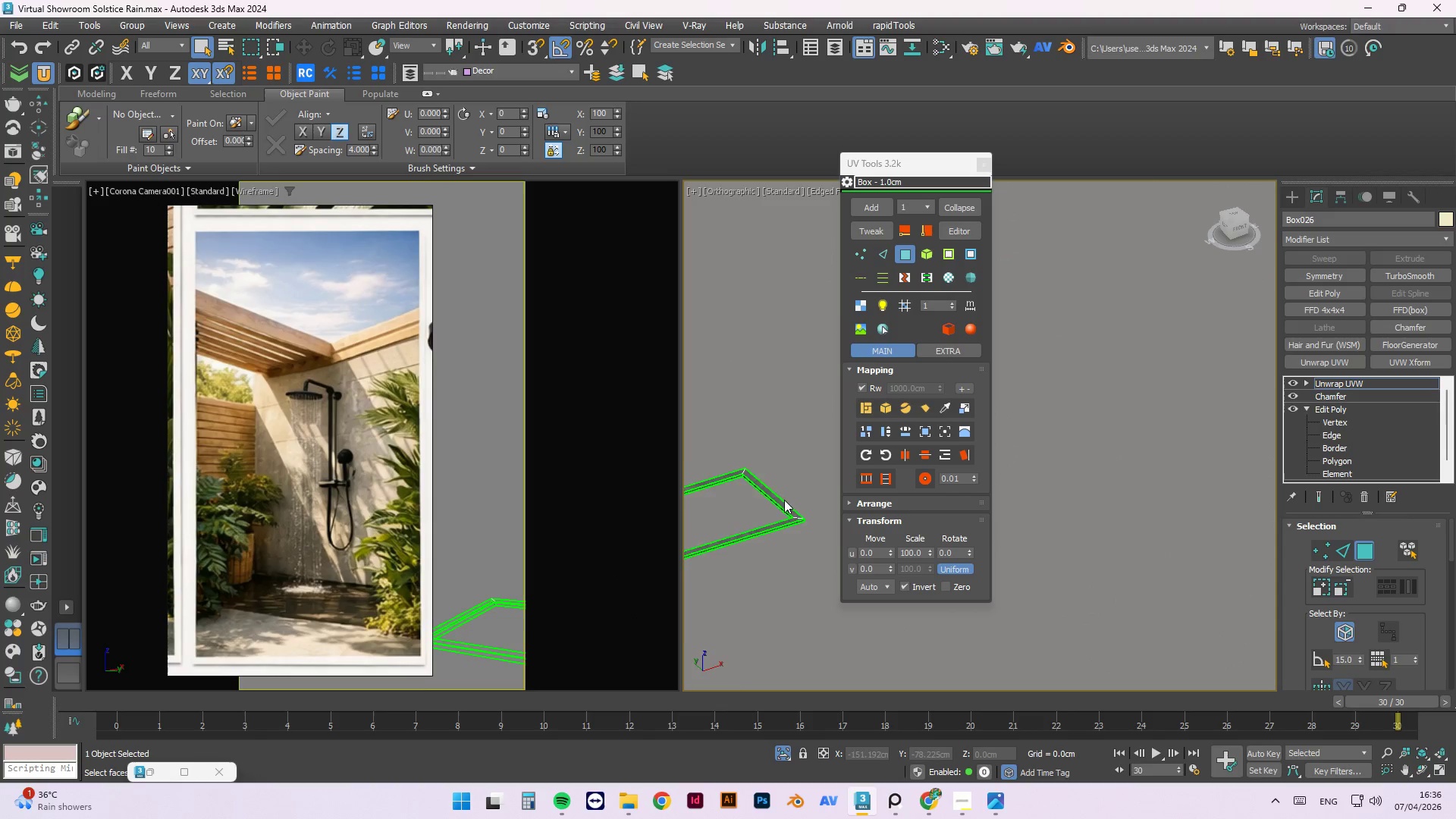 
scroll: coordinate [760, 568], scroll_direction: down, amount: 8.0
 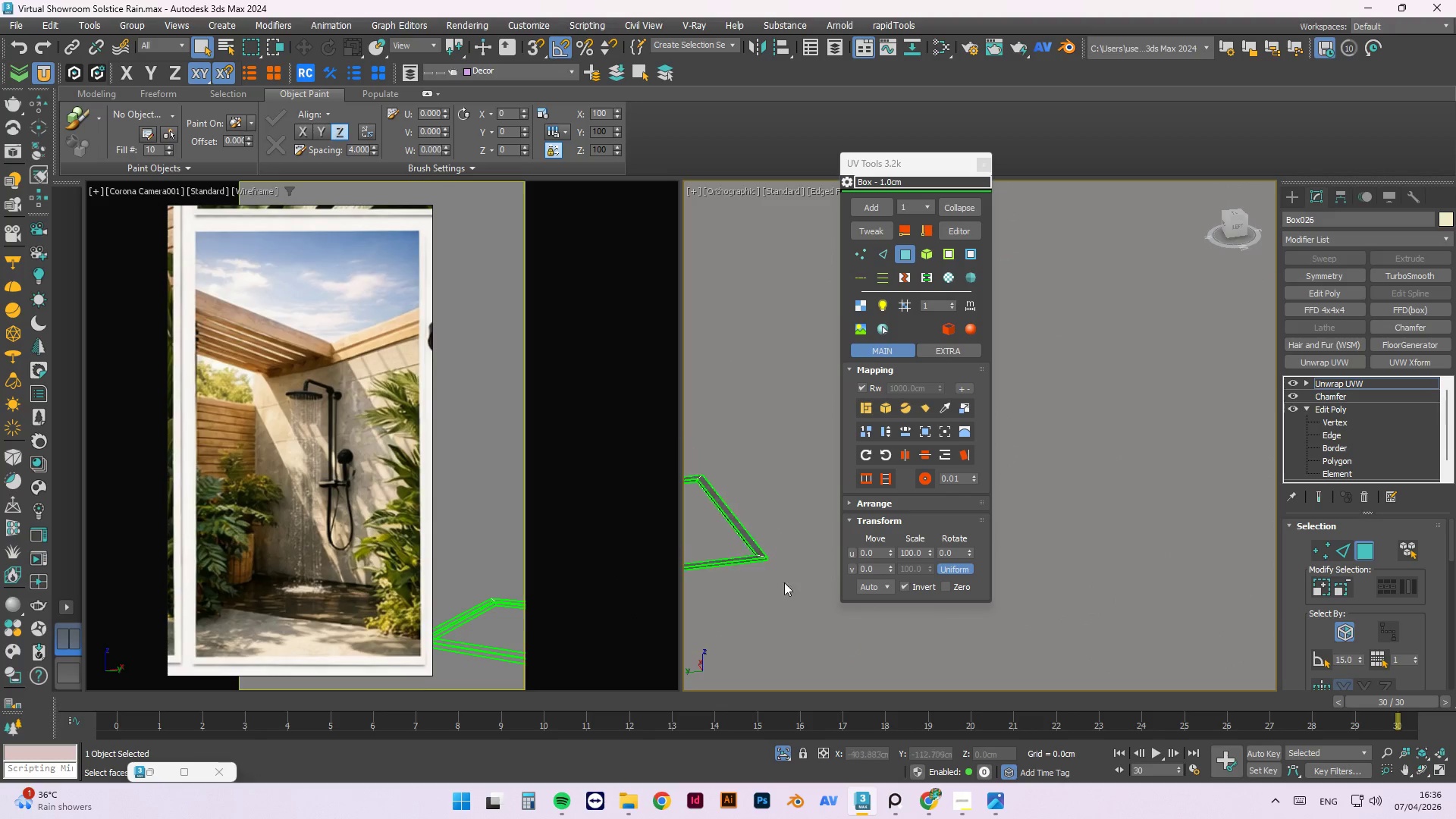 
scroll: coordinate [801, 576], scroll_direction: up, amount: 12.0
 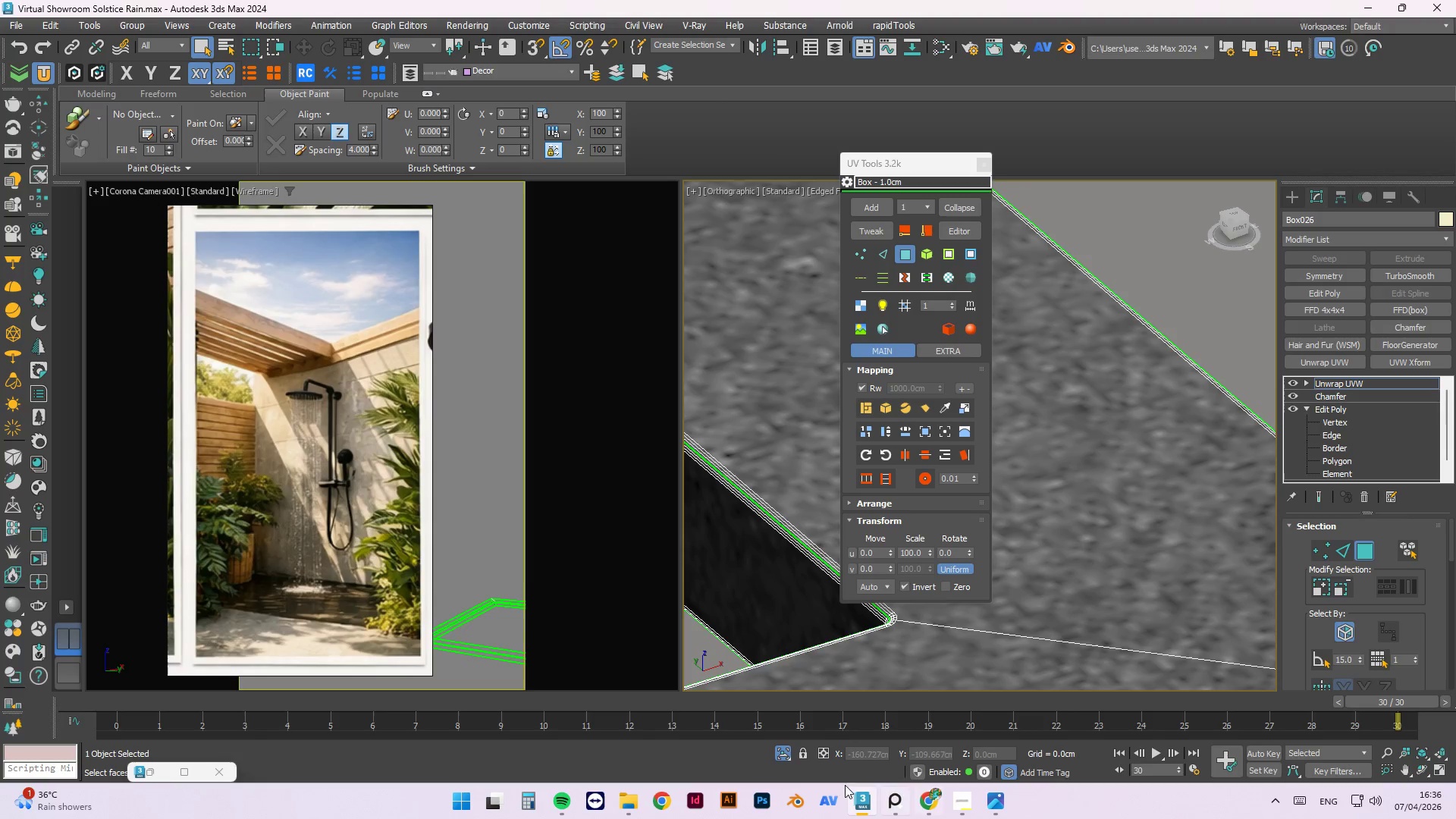 
left_click([780, 755])
 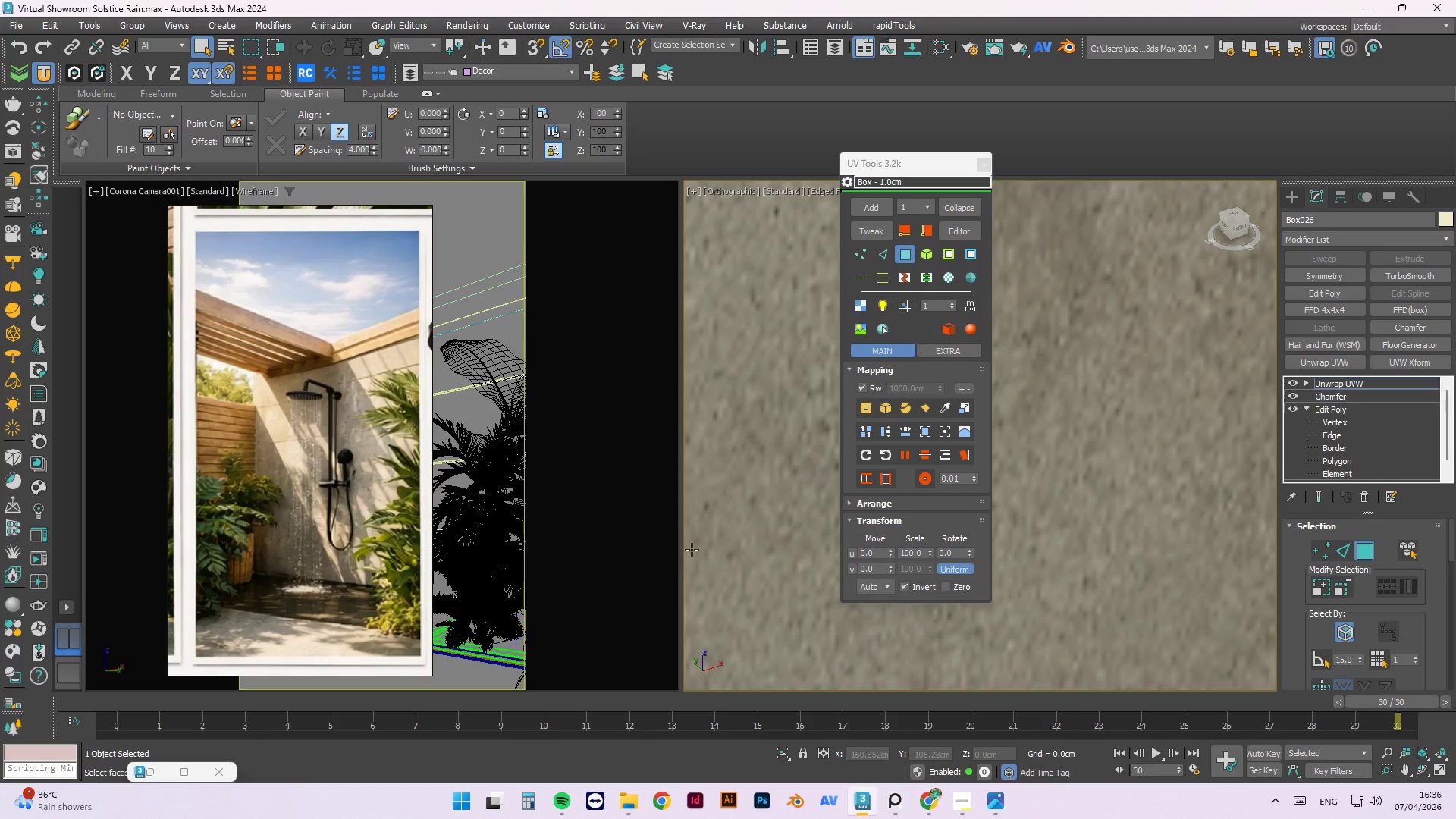 
scroll: coordinate [776, 488], scroll_direction: down, amount: 14.0
 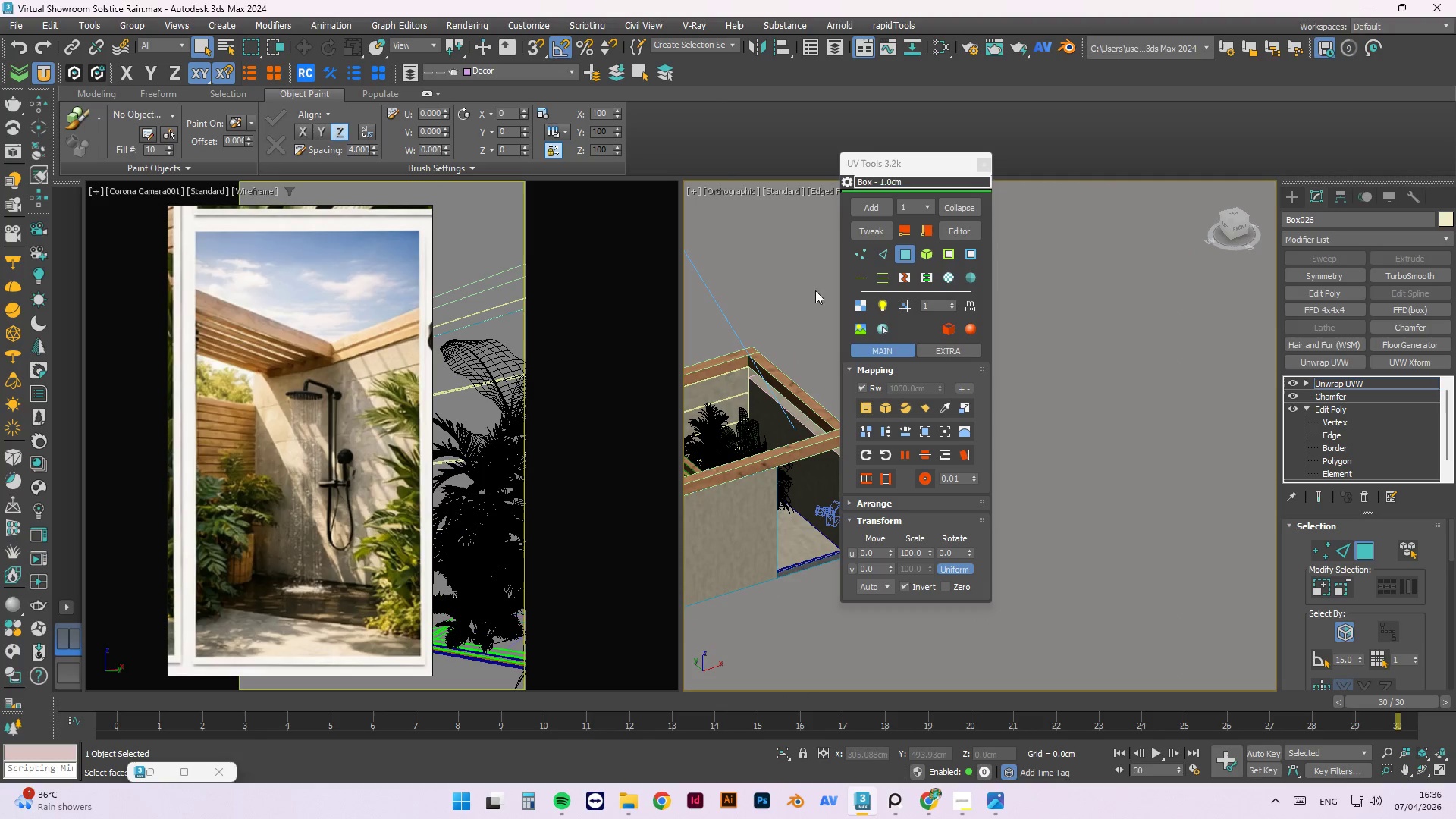 
left_click([790, 290])
 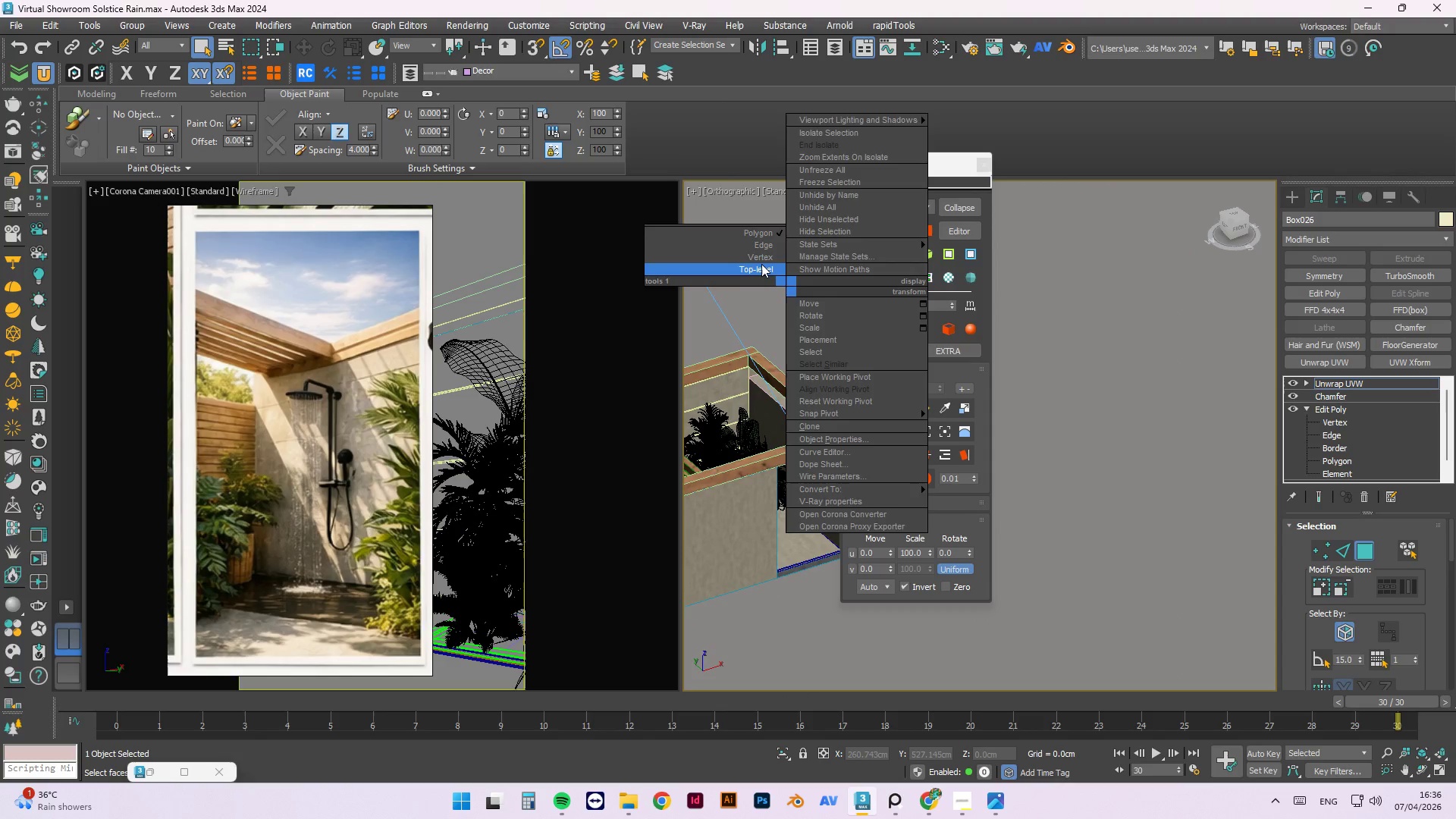 
left_click([761, 264])
 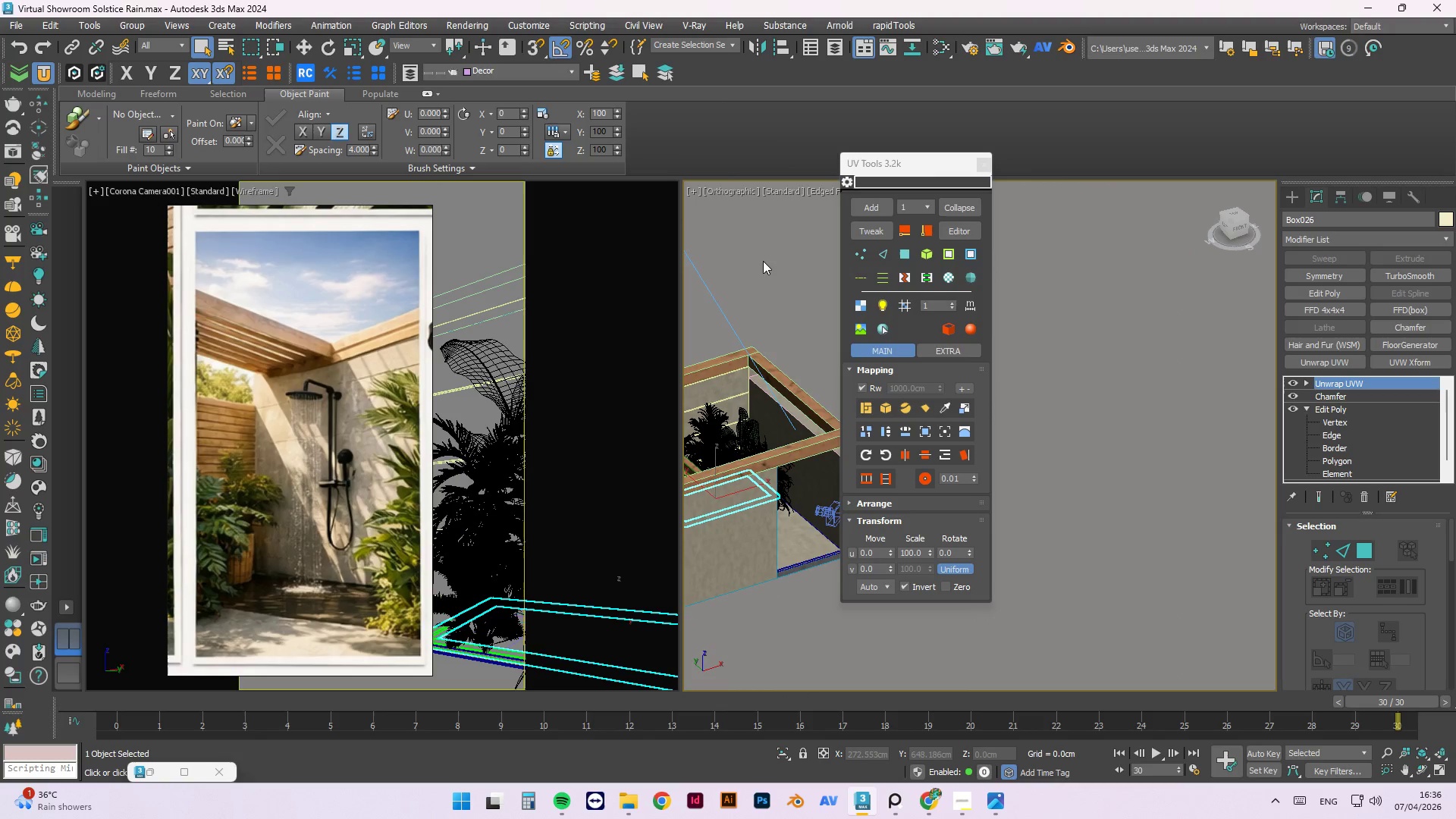 
key(Control+S)
 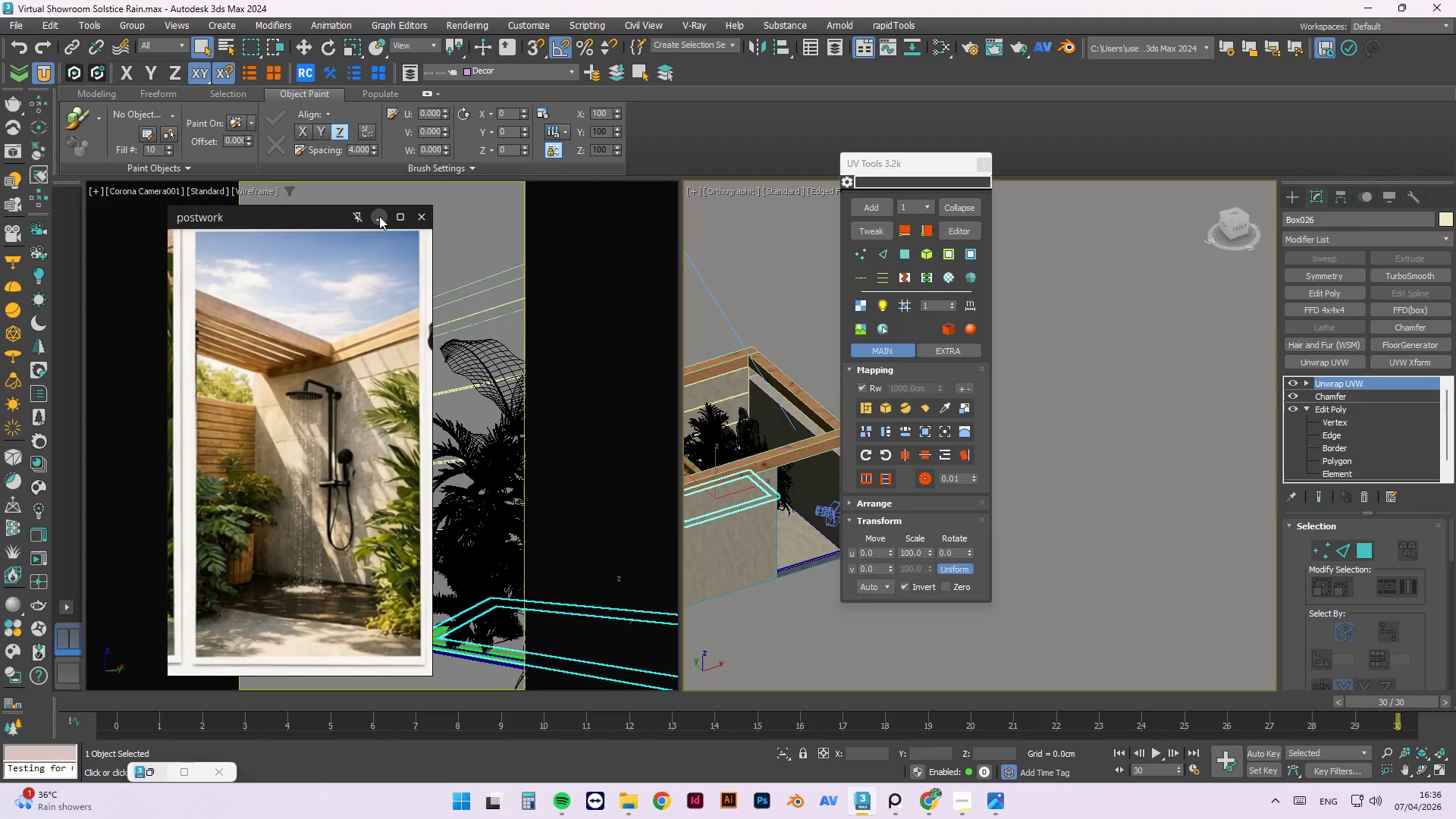 
wait(7.28)
 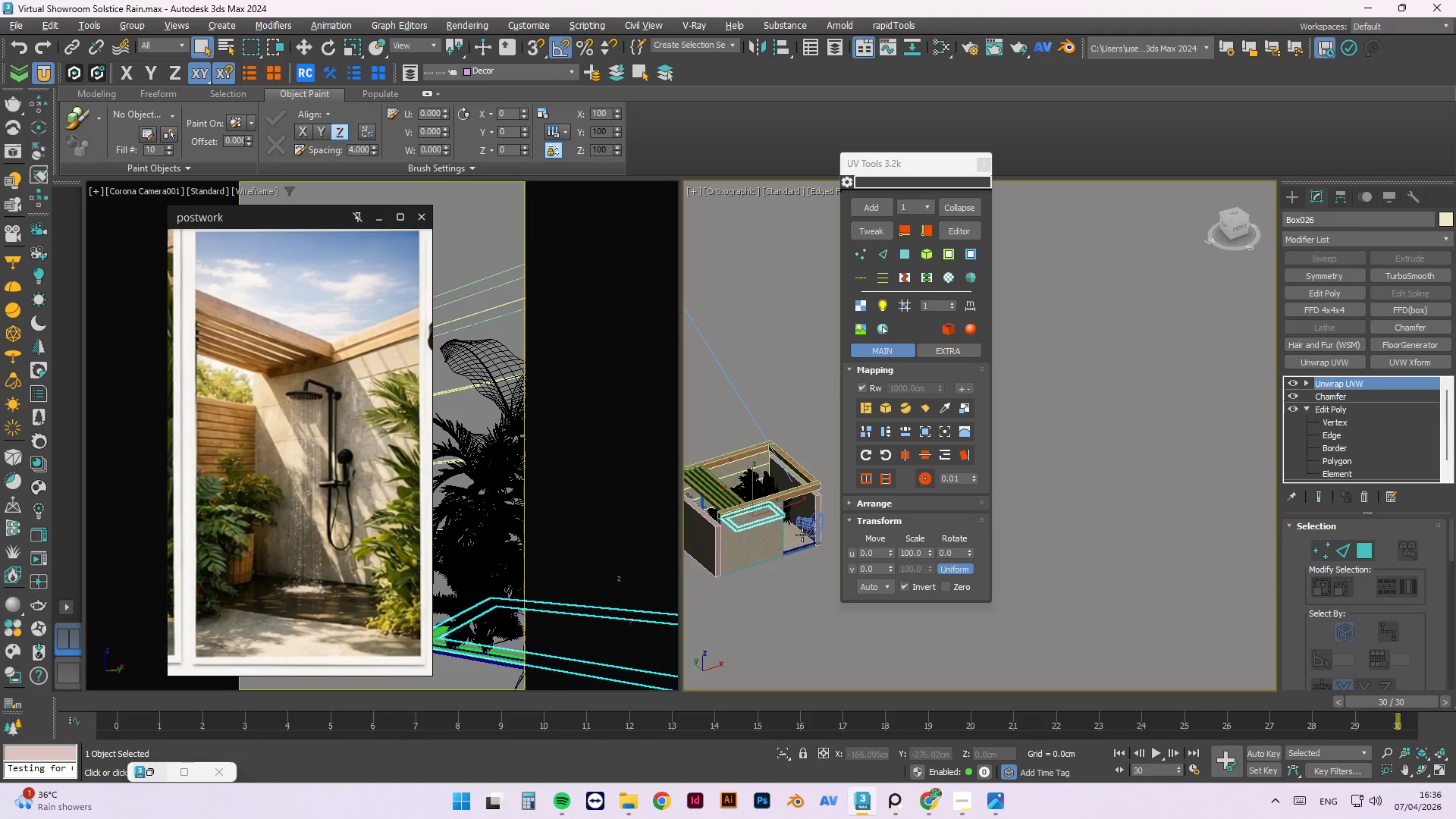 
hold_key(key=AltLeft, duration=1.5)
 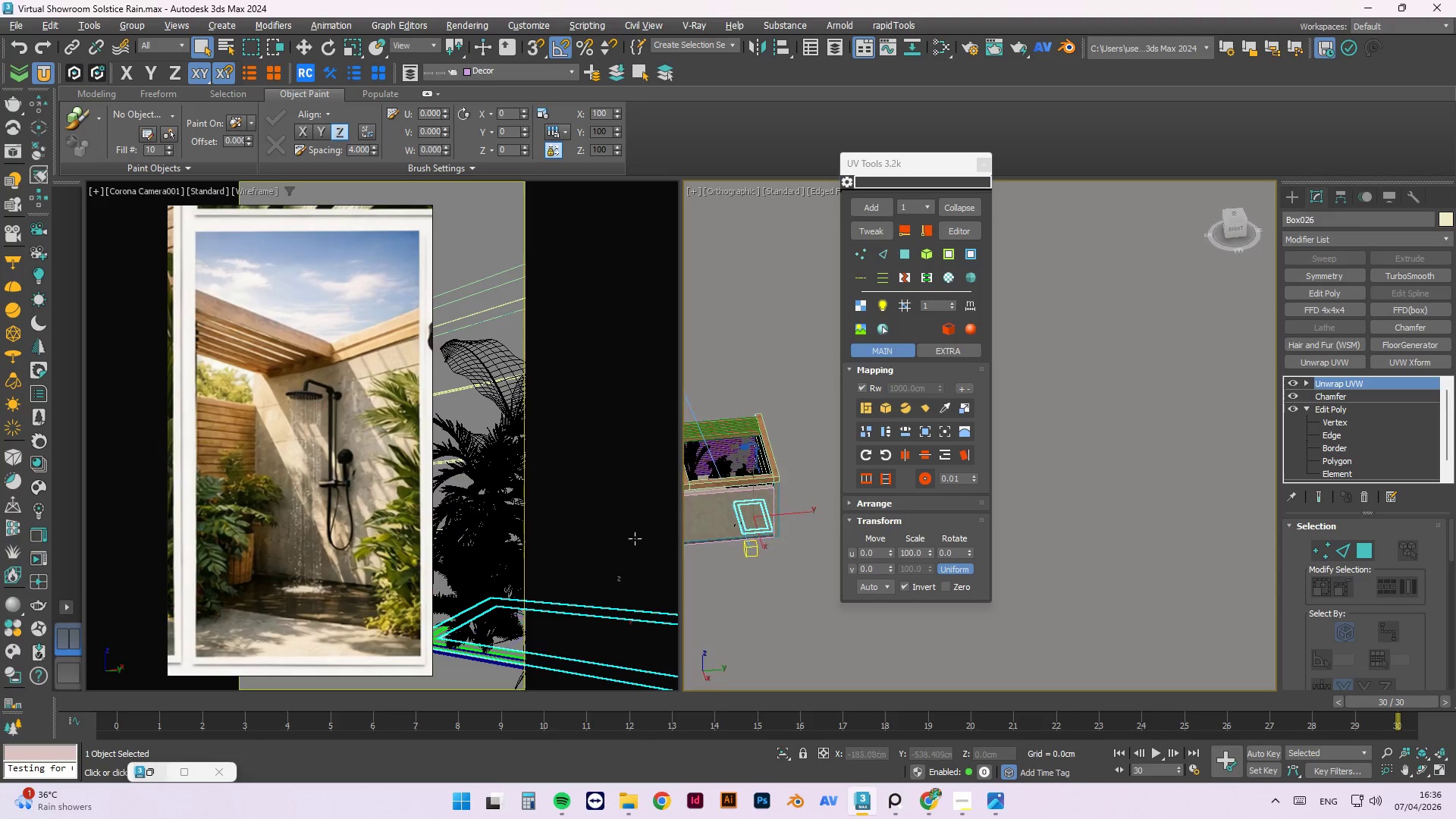 
scroll: coordinate [789, 534], scroll_direction: down, amount: 2.0
 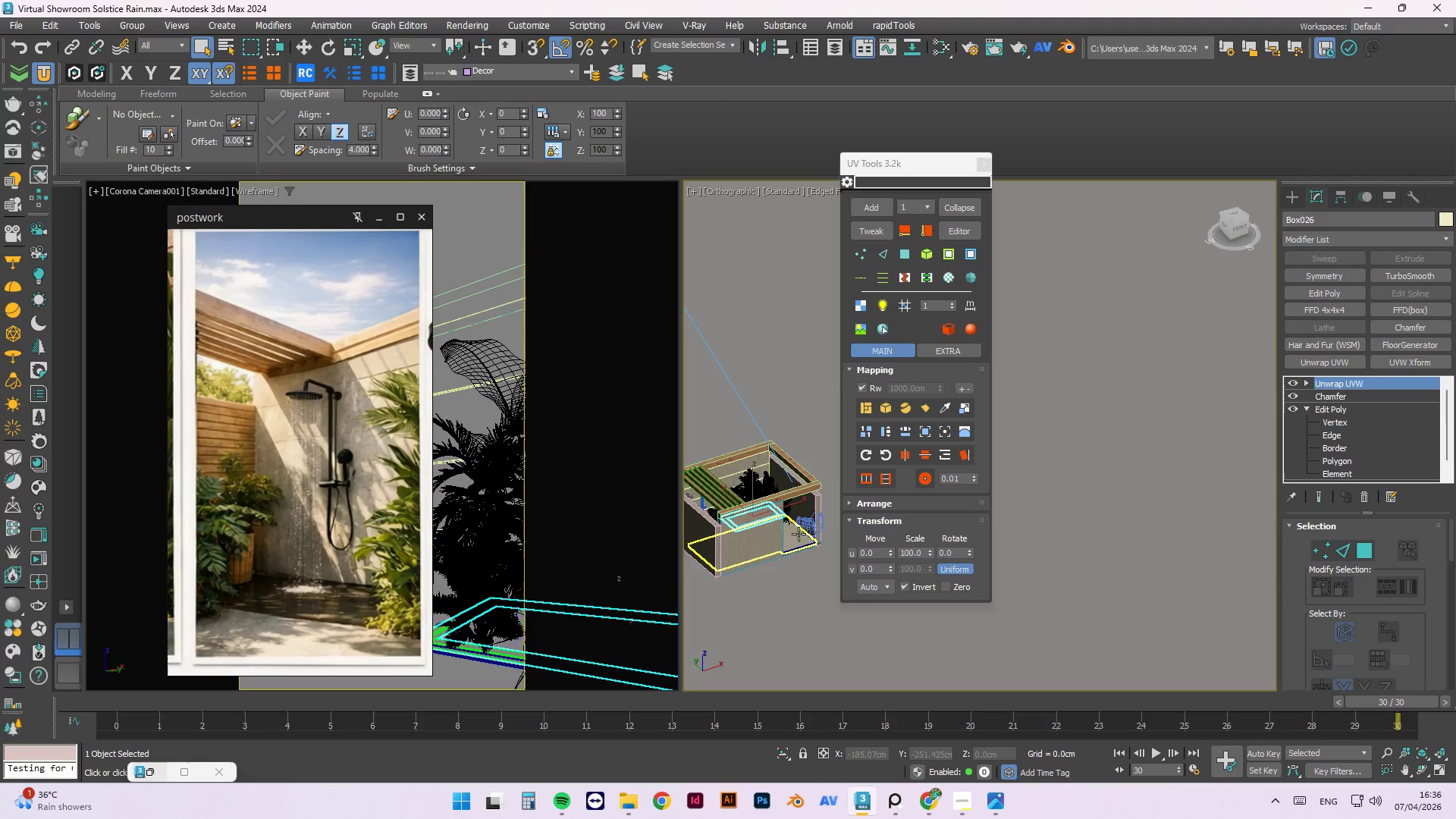 
key(Alt+AltLeft)
 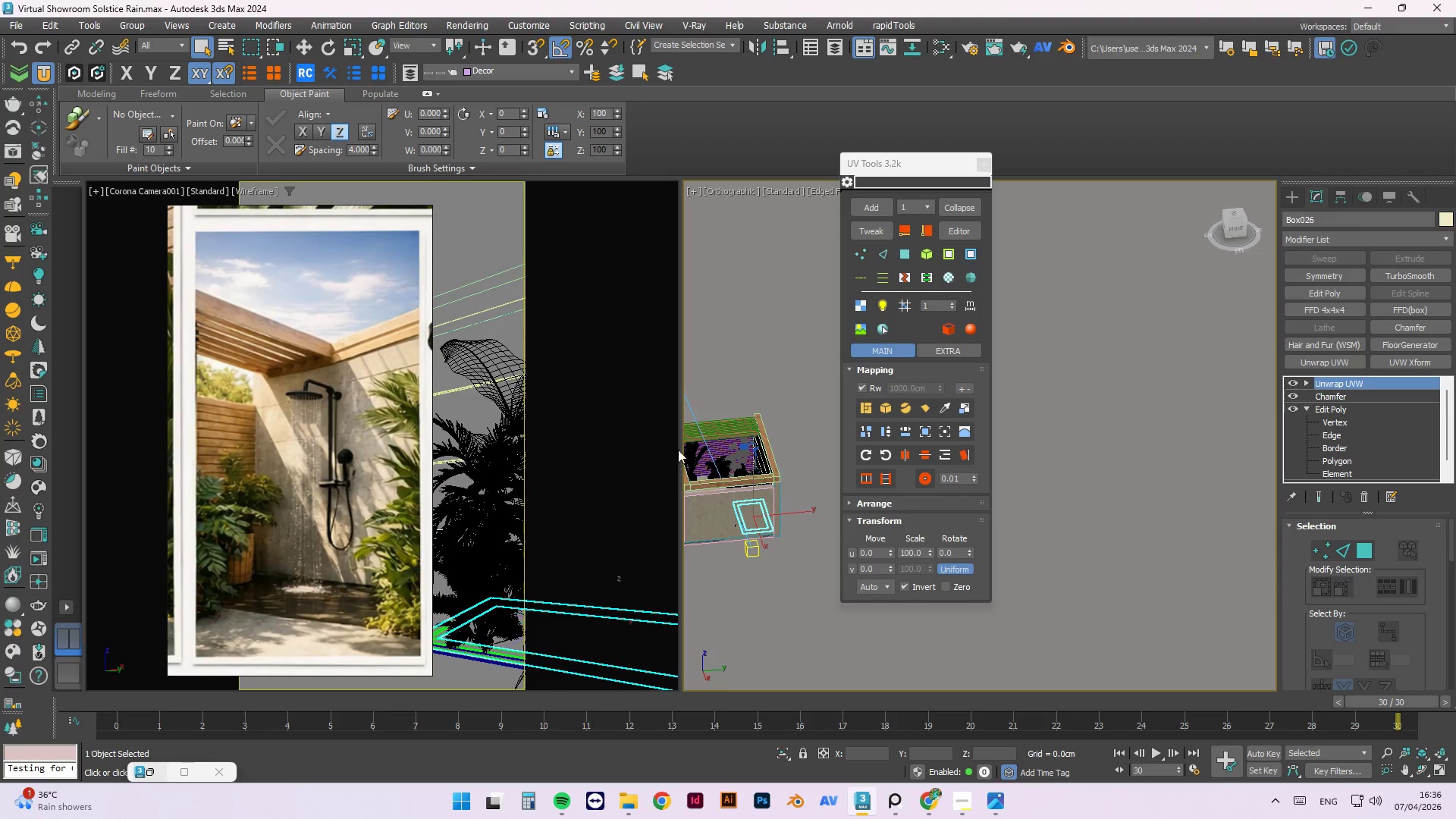 
hold_key(key=AltLeft, duration=1.5)
 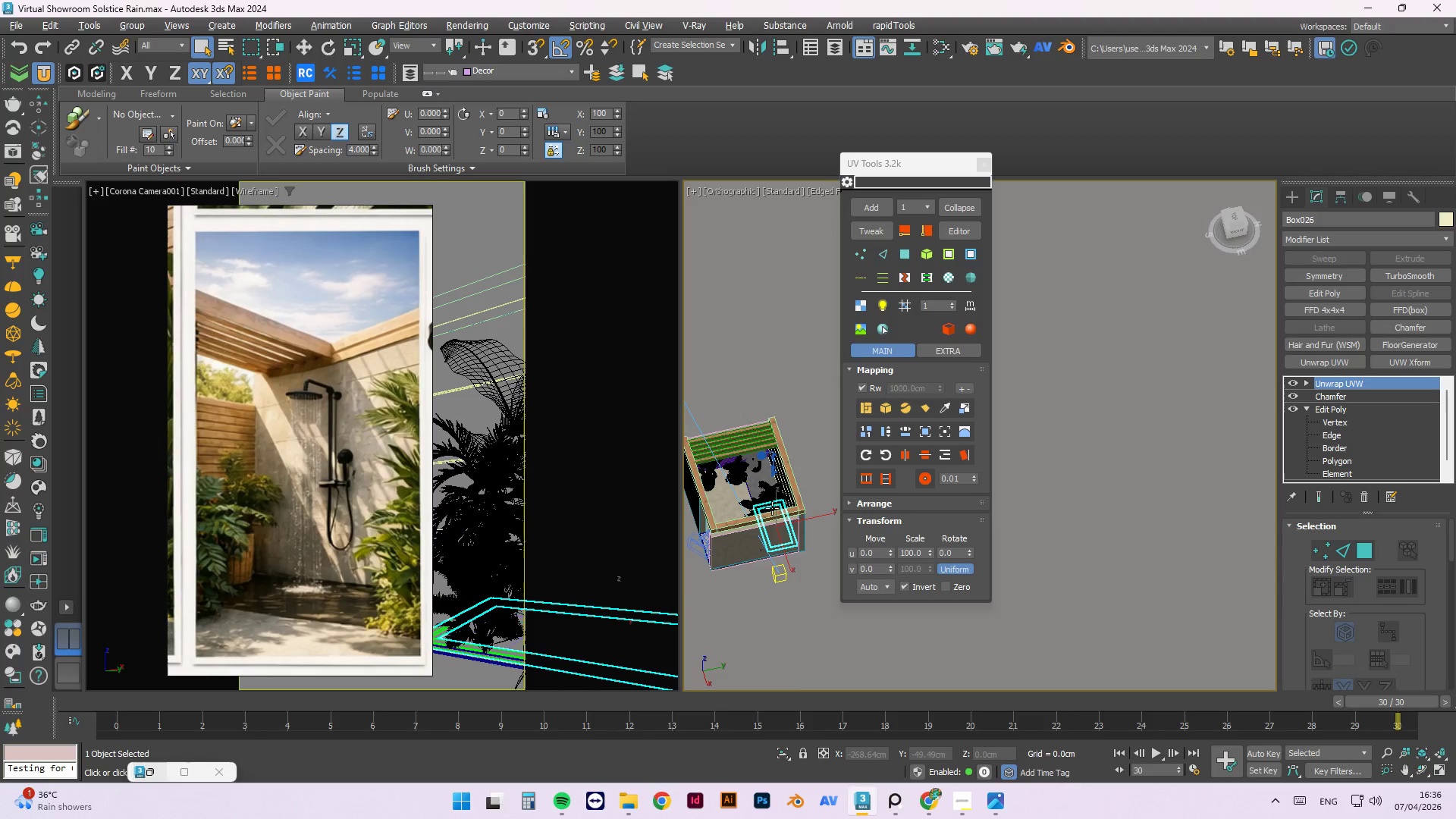 
scroll: coordinate [799, 463], scroll_direction: up, amount: 3.0
 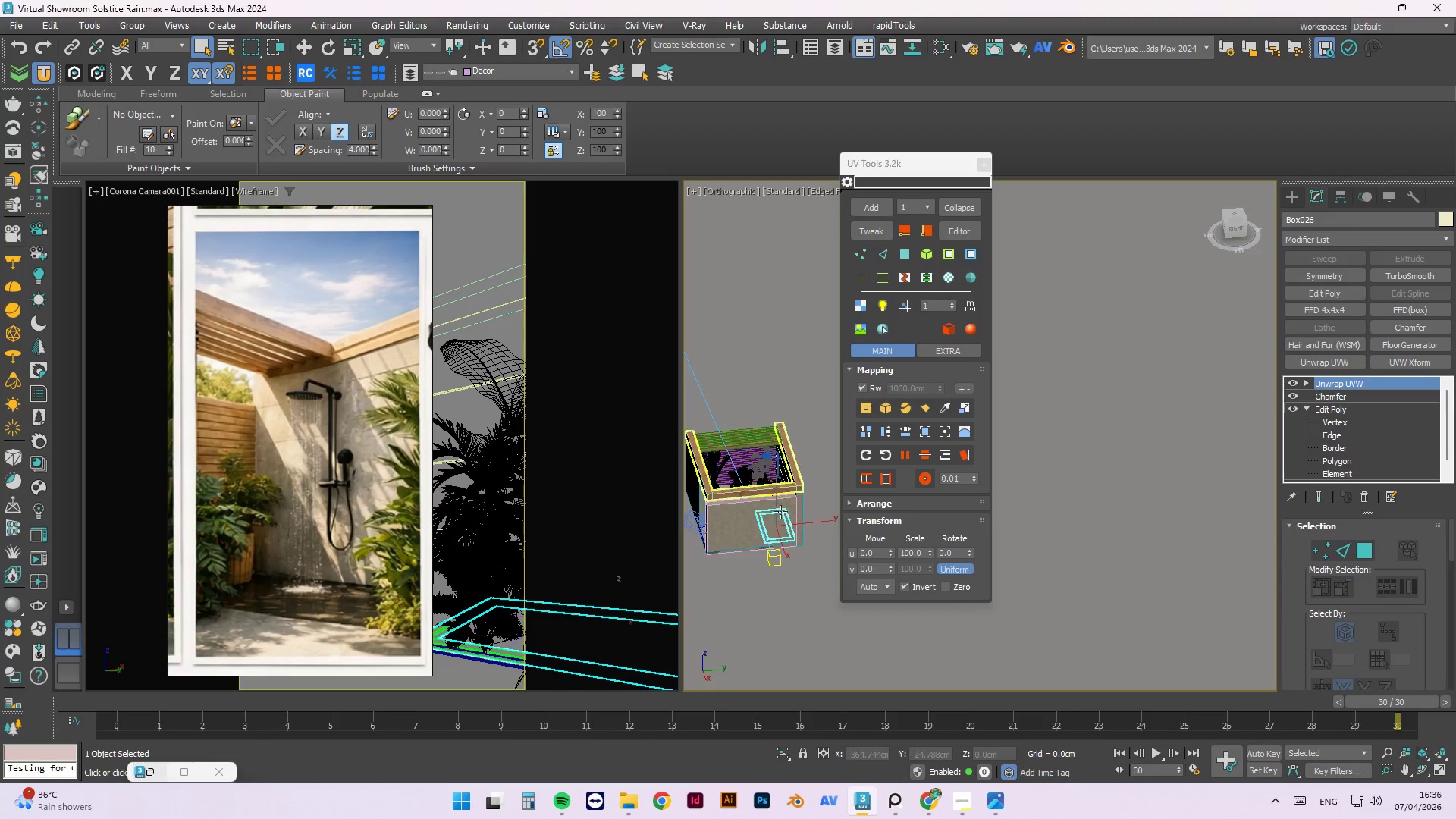 
hold_key(key=AltLeft, duration=0.56)
 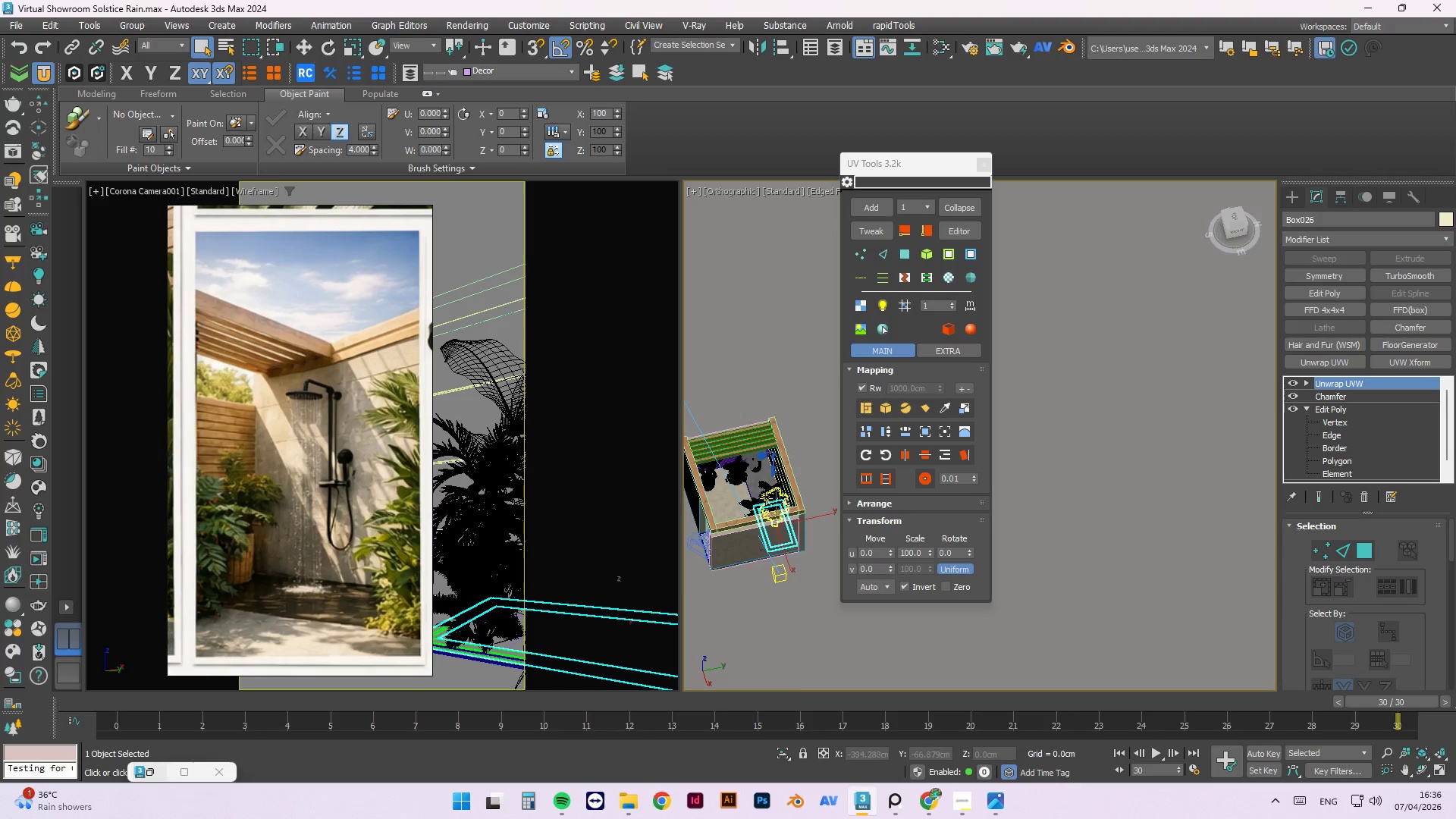 
scroll: coordinate [766, 498], scroll_direction: up, amount: 3.0
 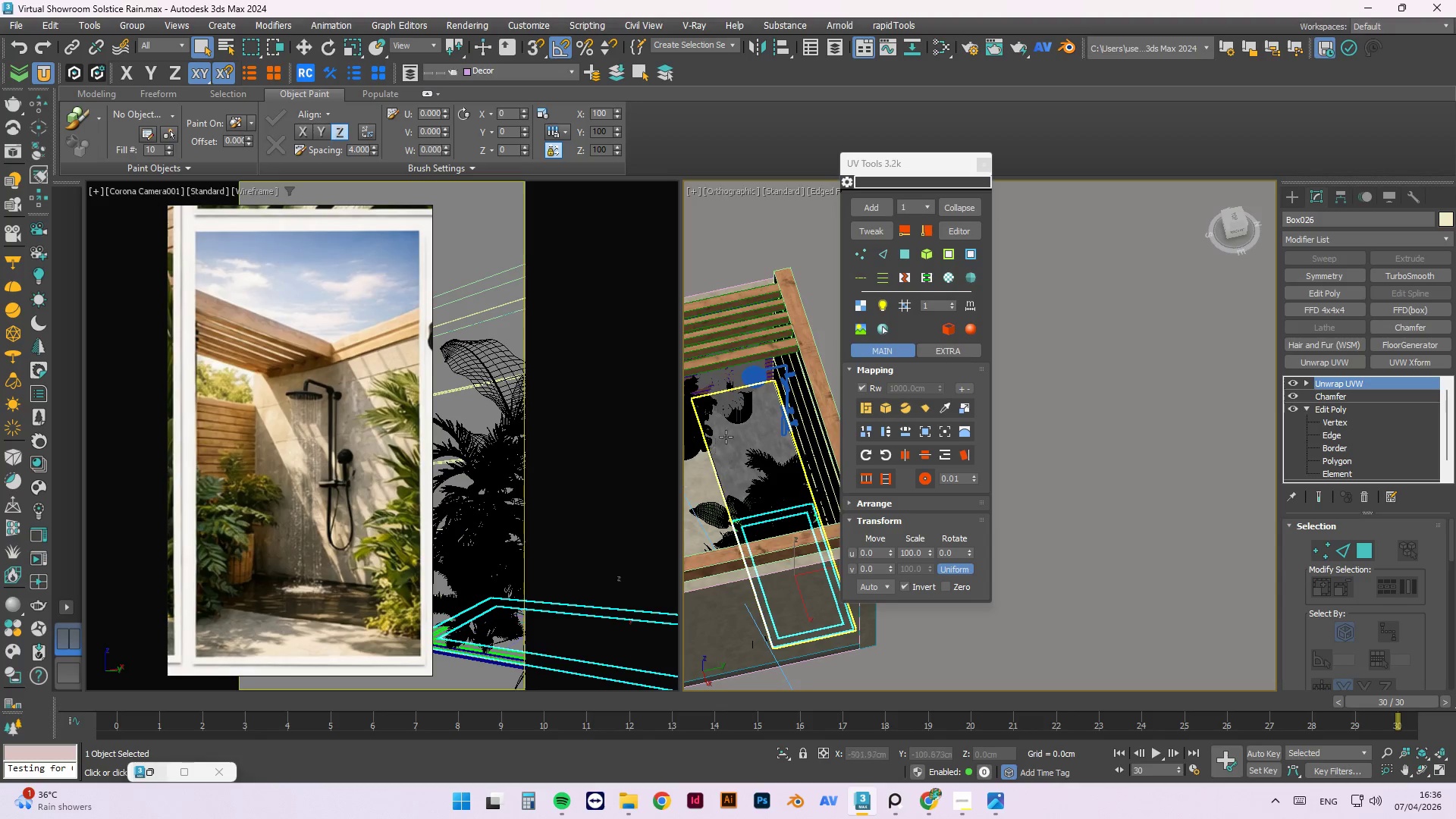 
scroll: coordinate [826, 431], scroll_direction: down, amount: 4.0
 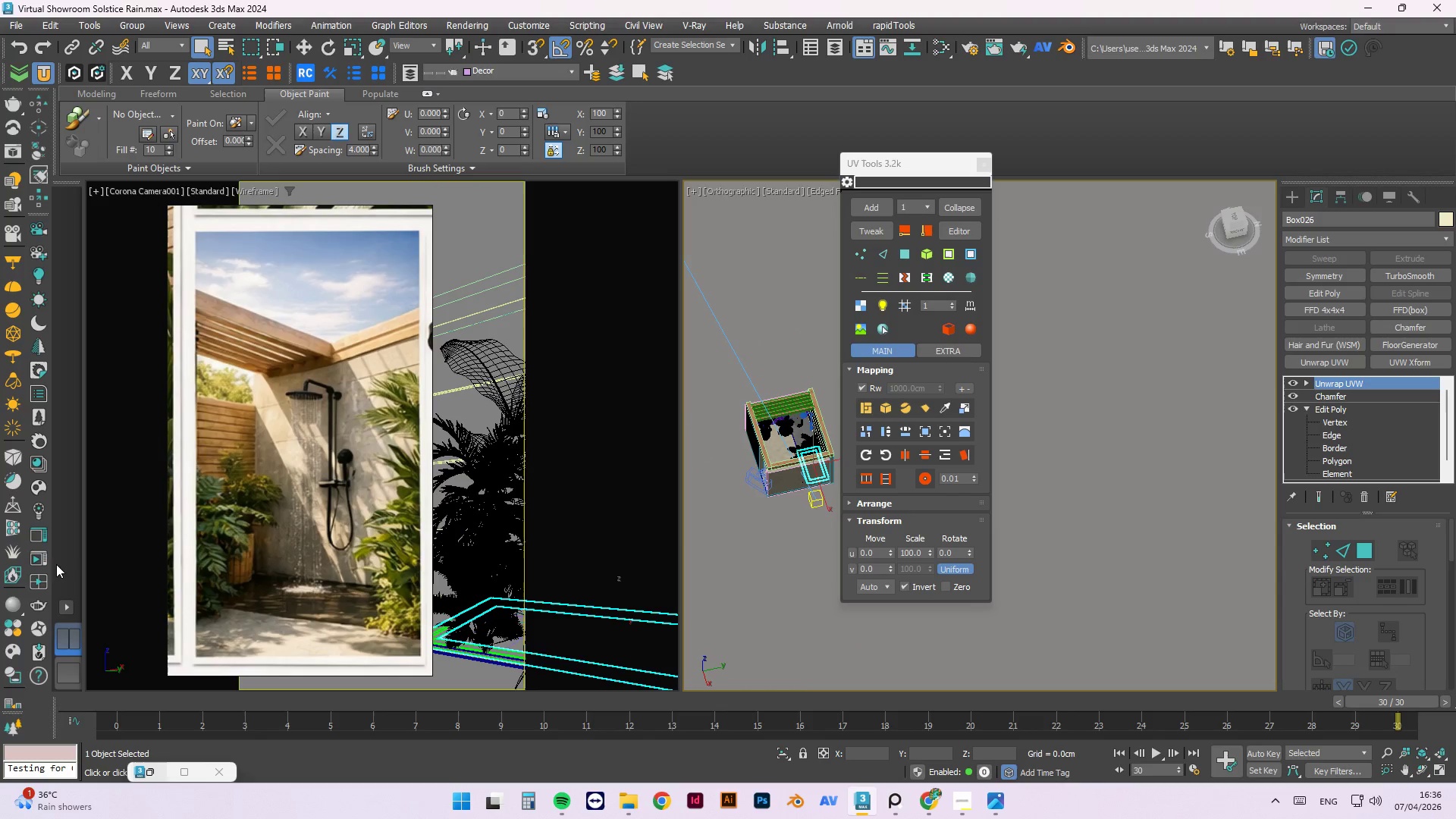 
scroll: coordinate [774, 486], scroll_direction: up, amount: 7.0
 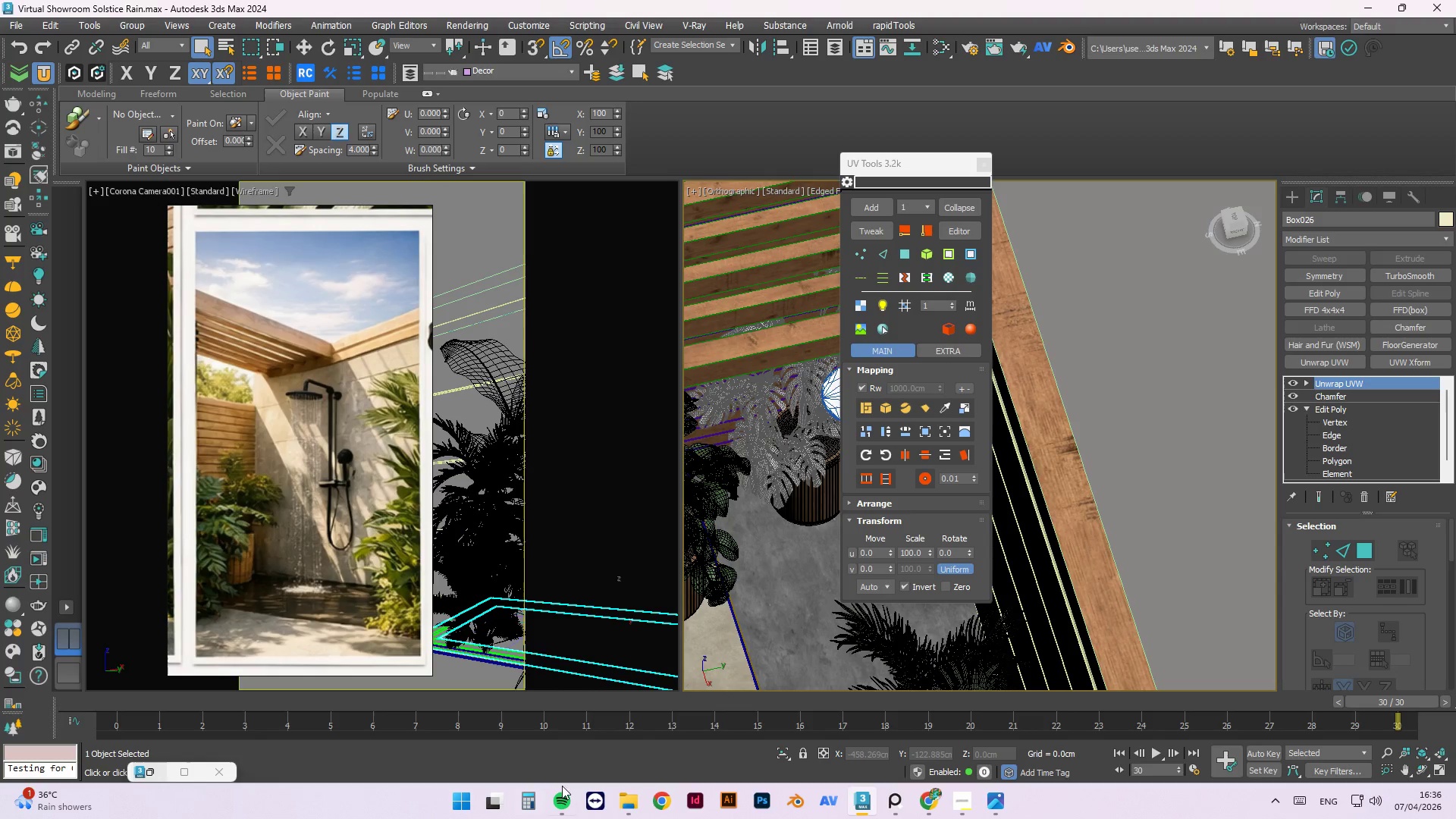 
left_click([633, 801])
 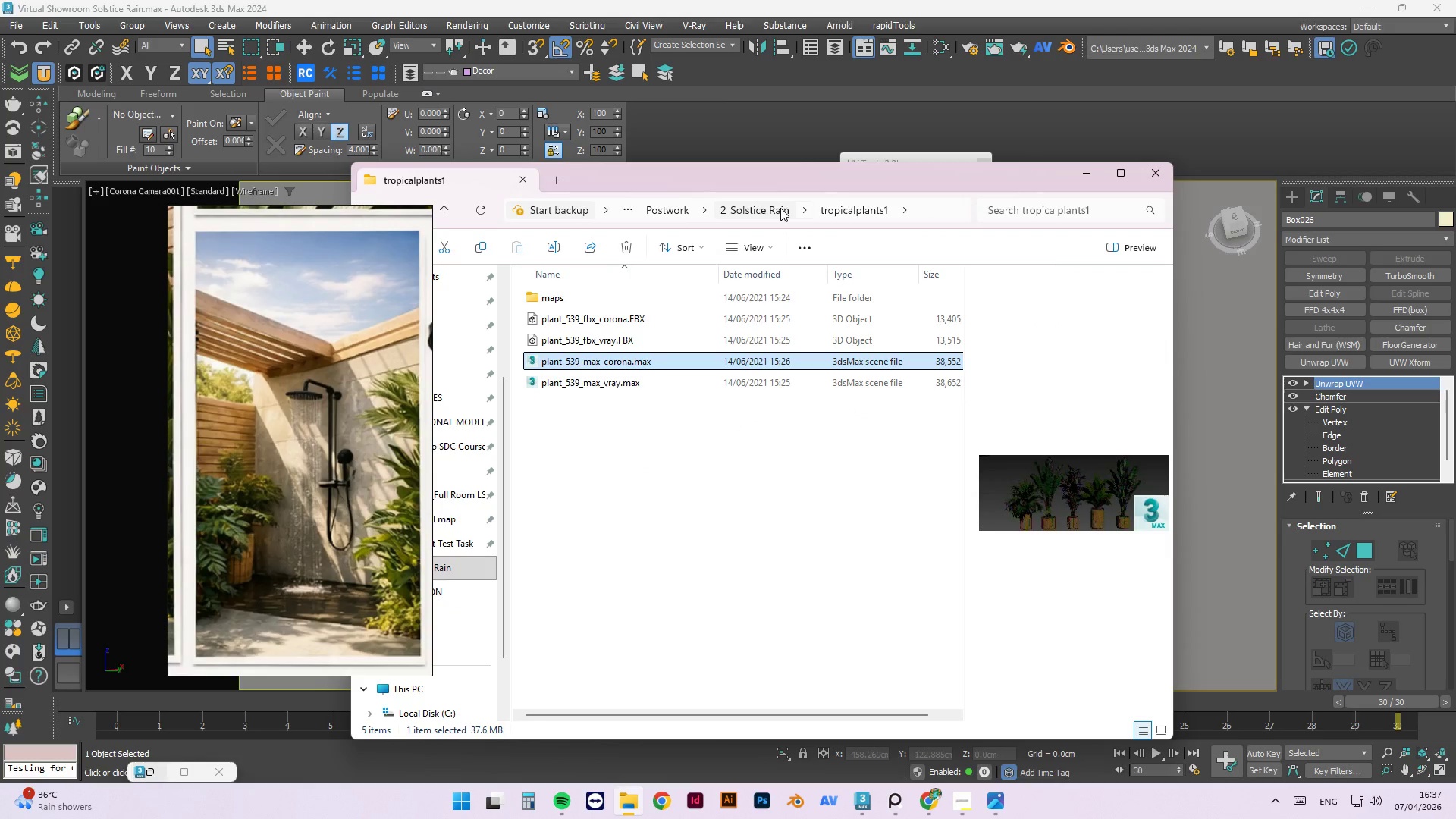 
left_click([780, 208])
 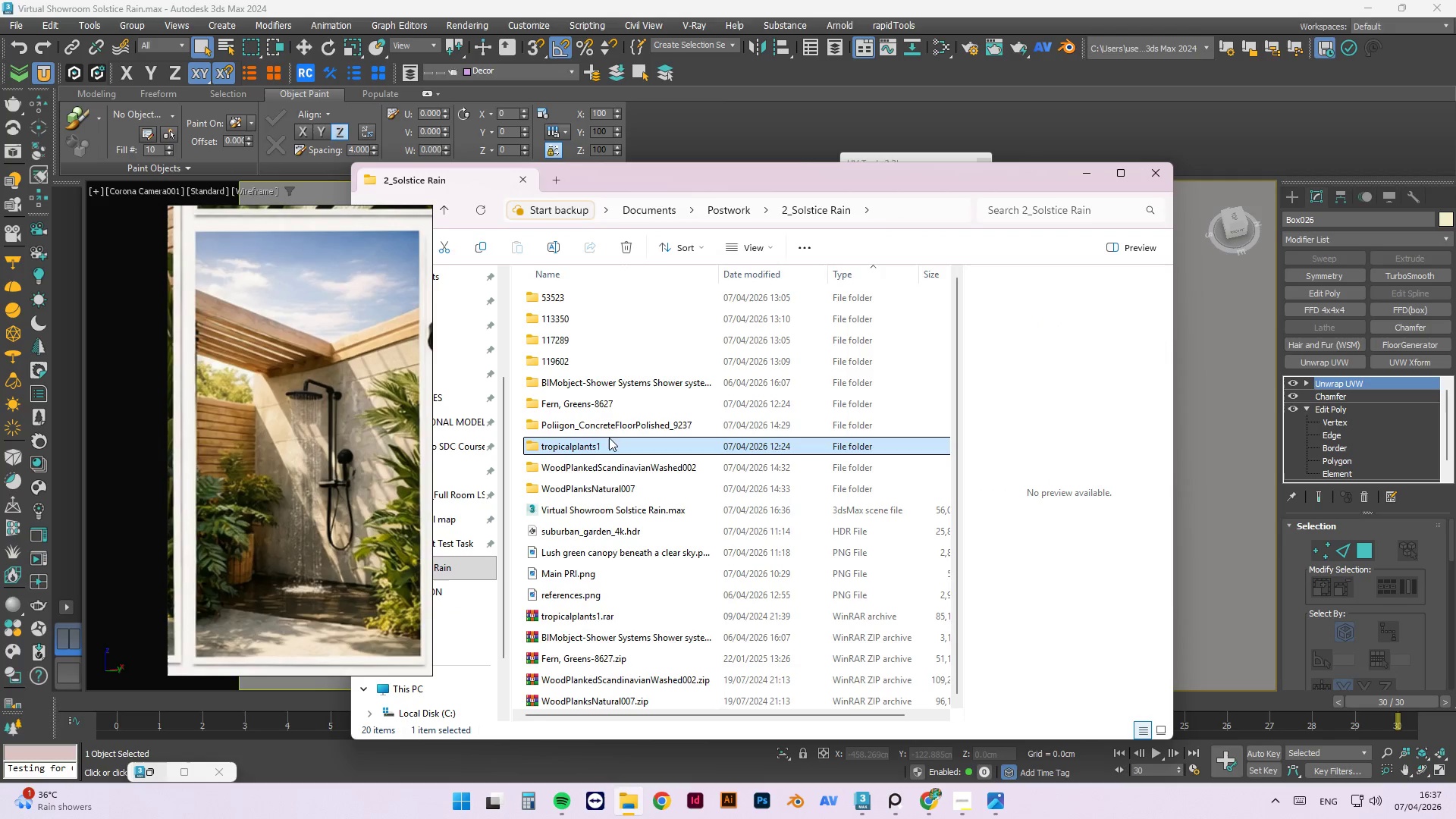 
mouse_move([673, 330])
 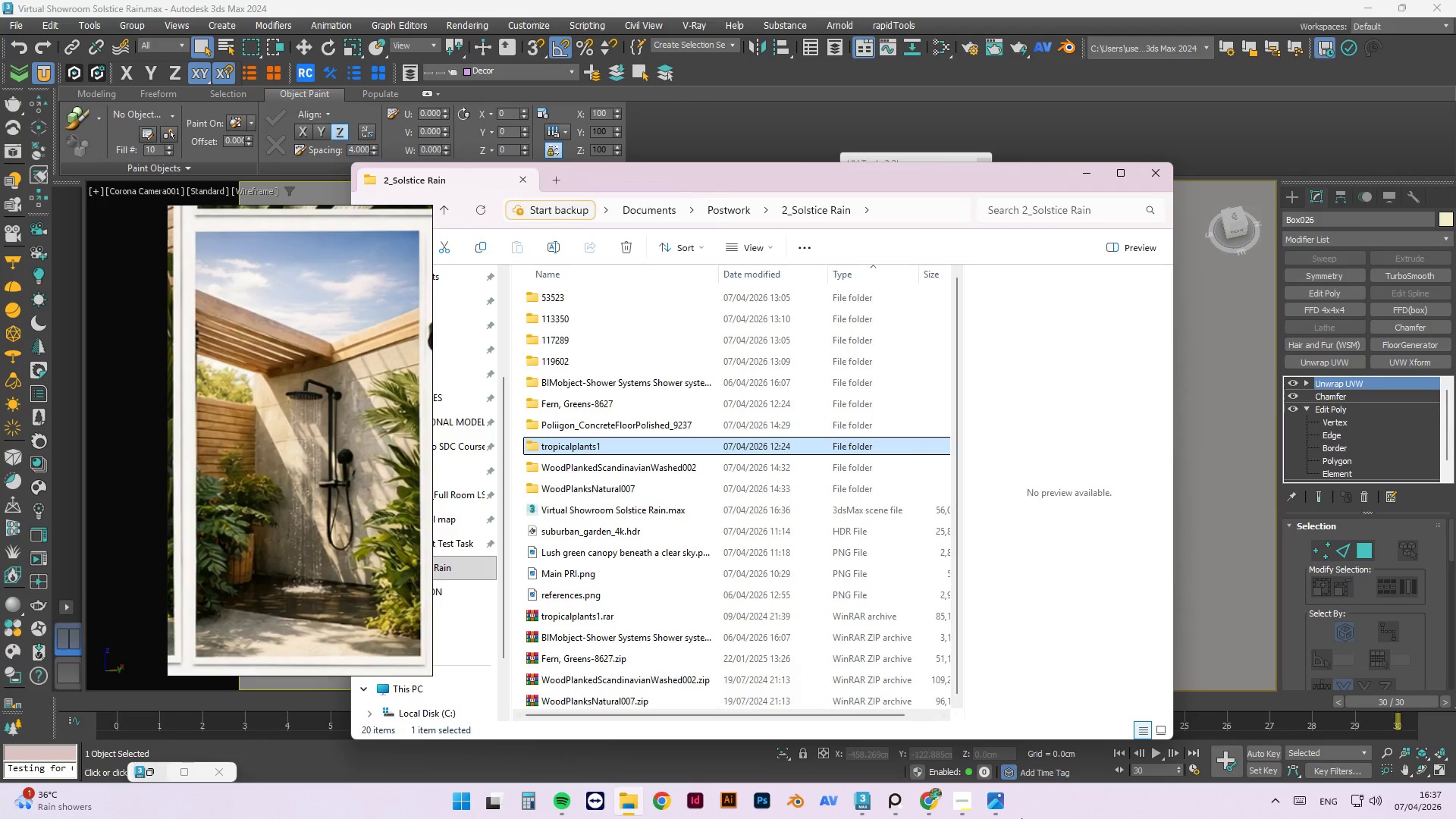 
left_click([928, 799])
 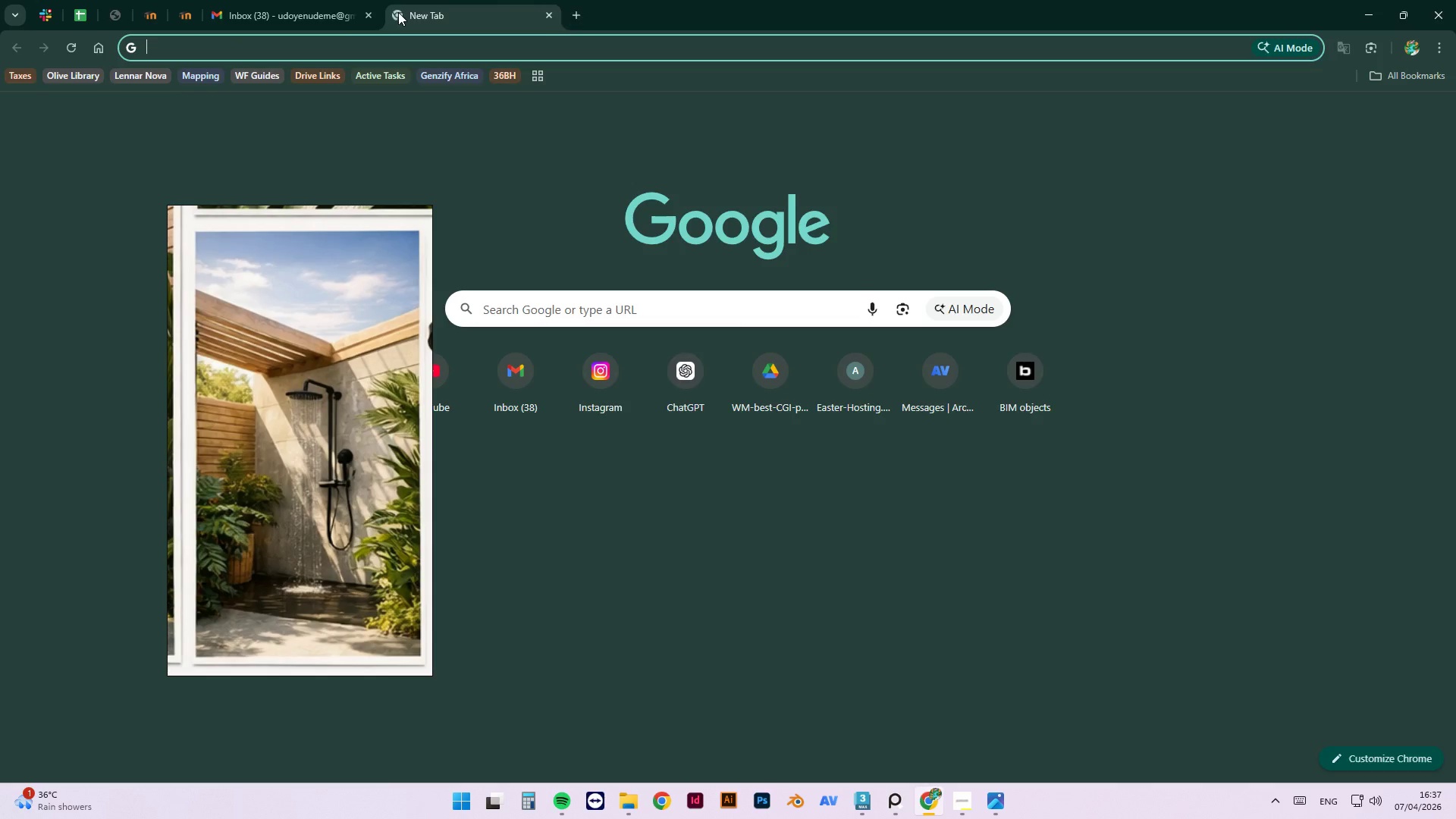 
type(you)
 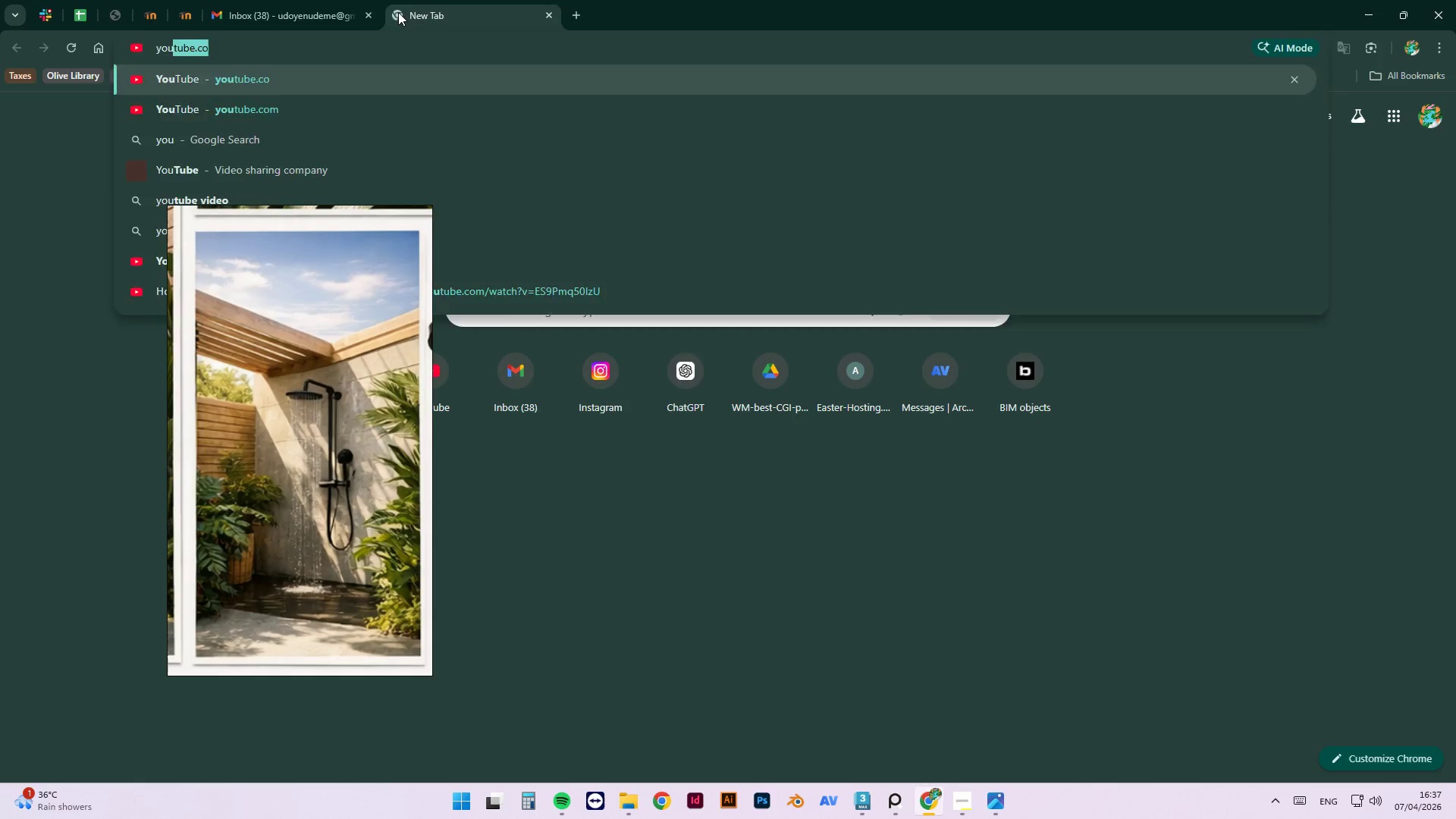 
key(Enter)
 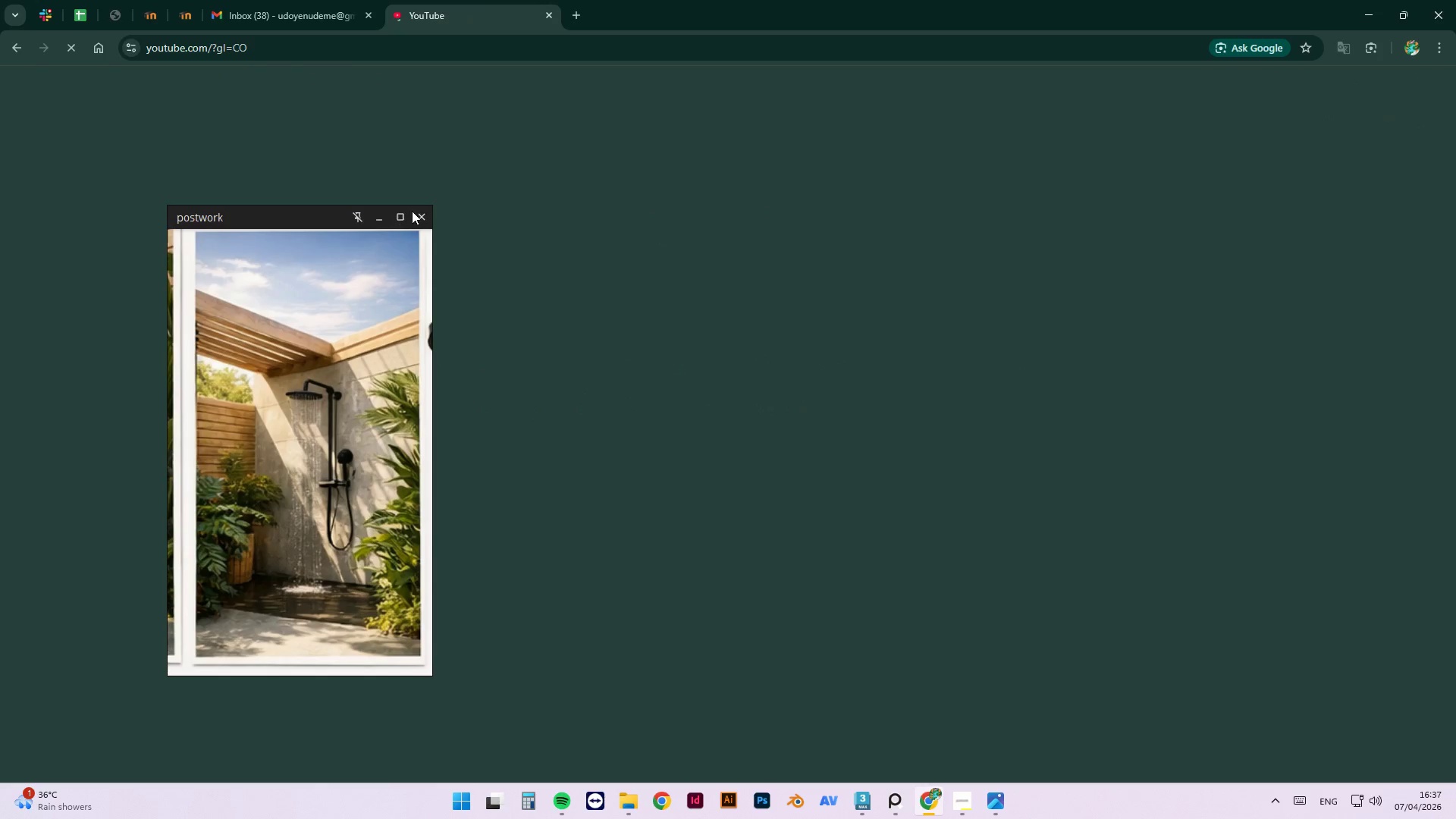 
left_click([377, 219])
 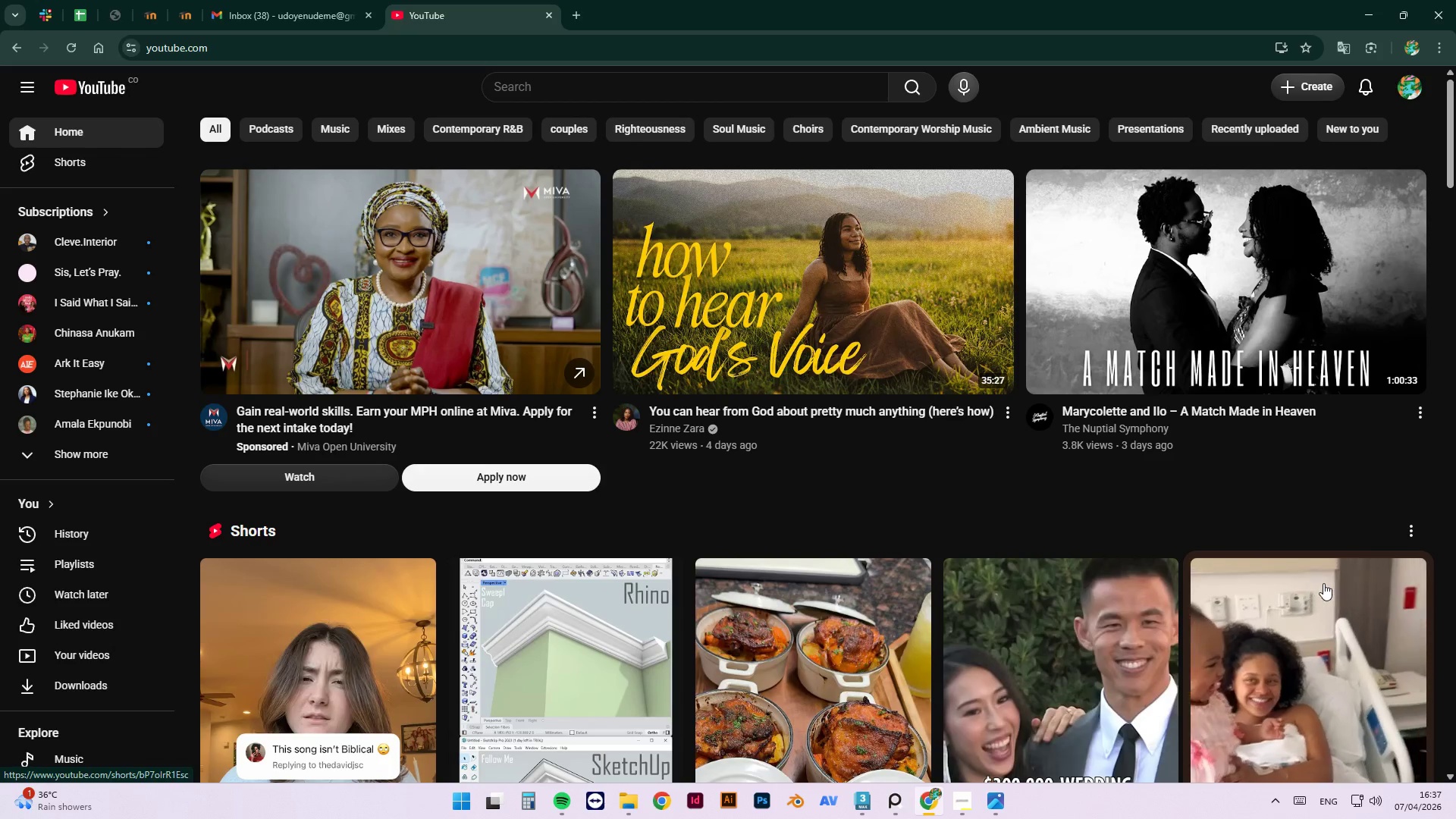 
wait(6.12)
 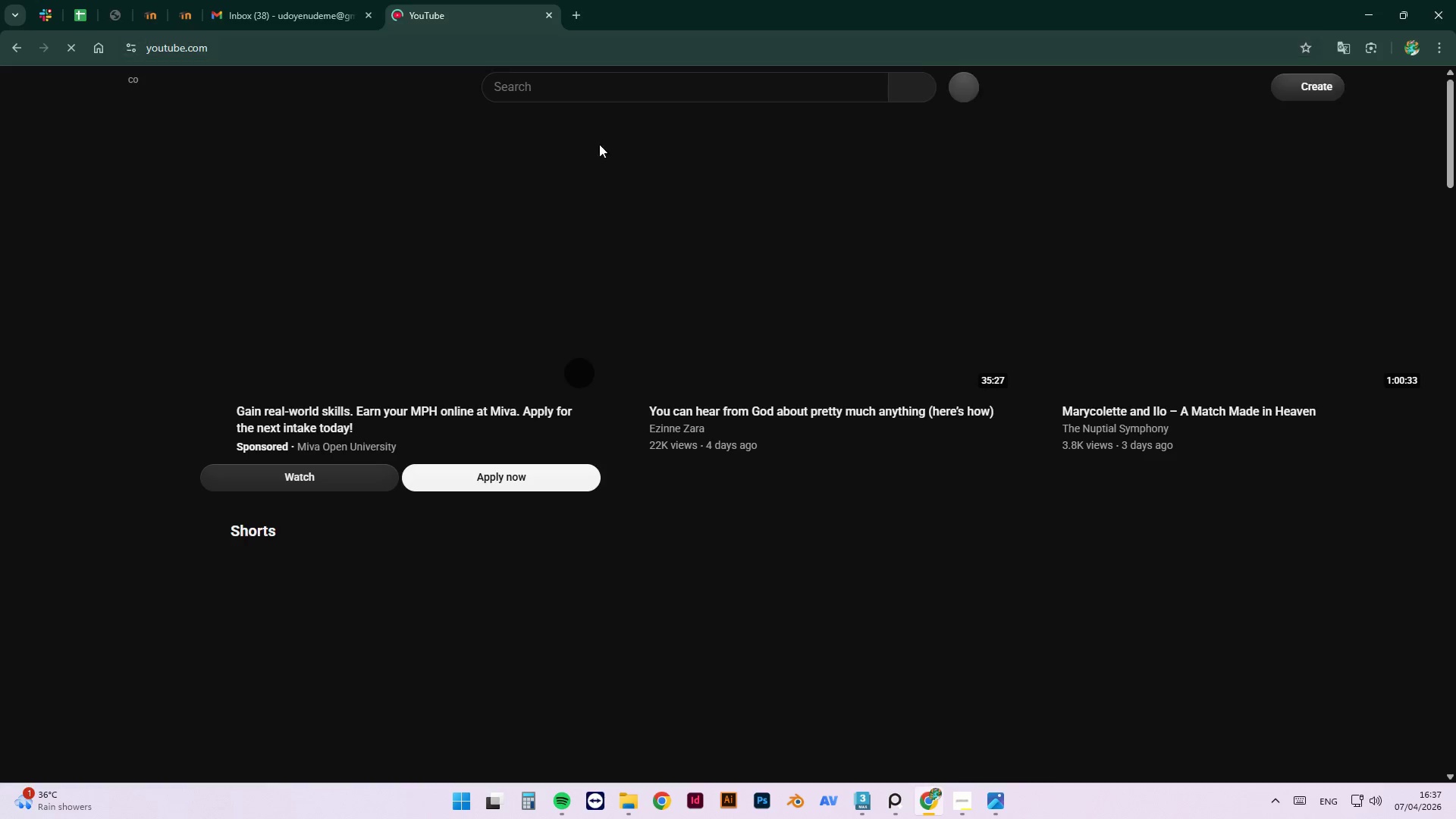 
left_click([864, 271])
 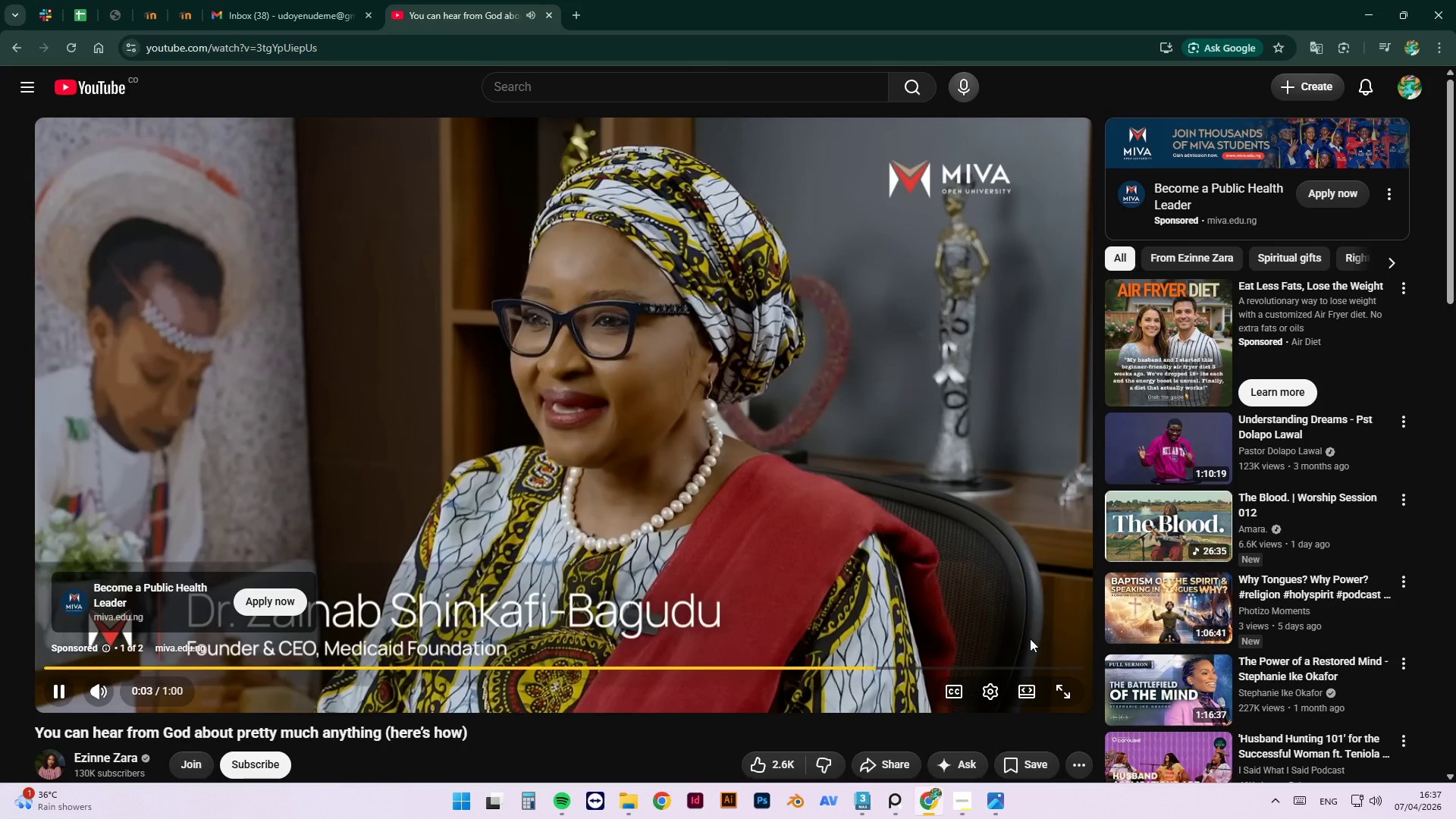 
wait(6.45)
 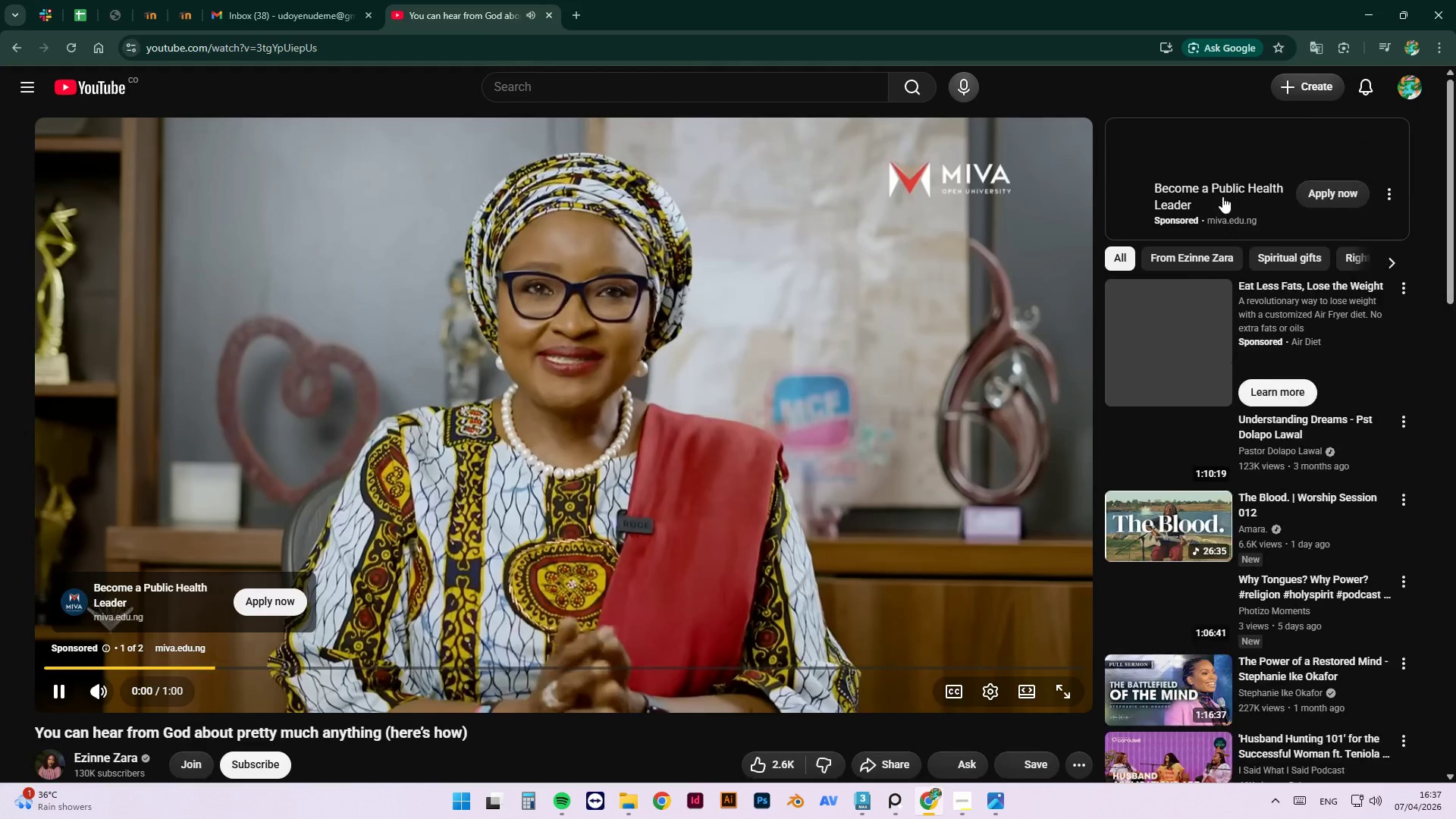 
left_click([1030, 646])
 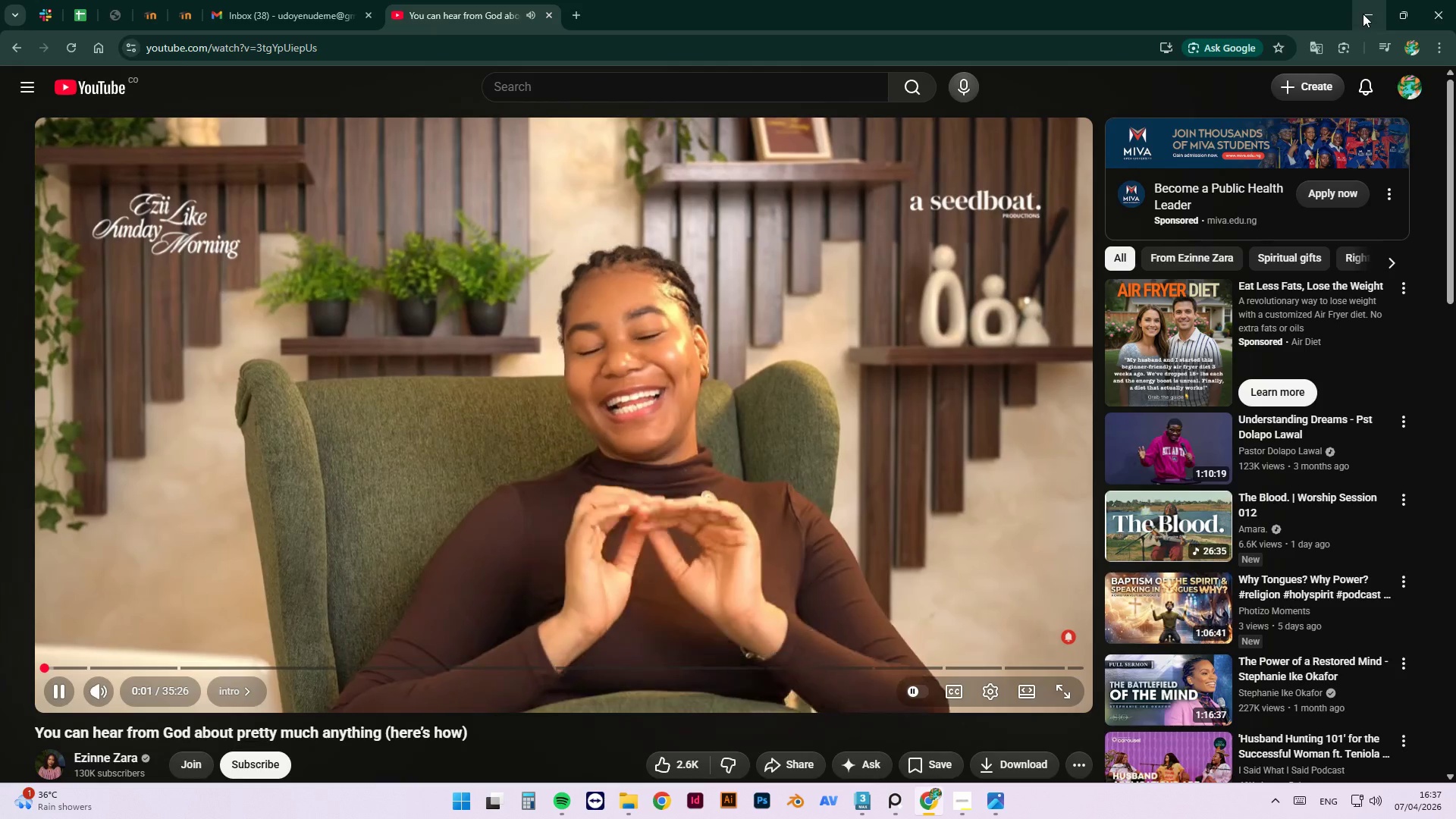 
left_click([1366, 14])
 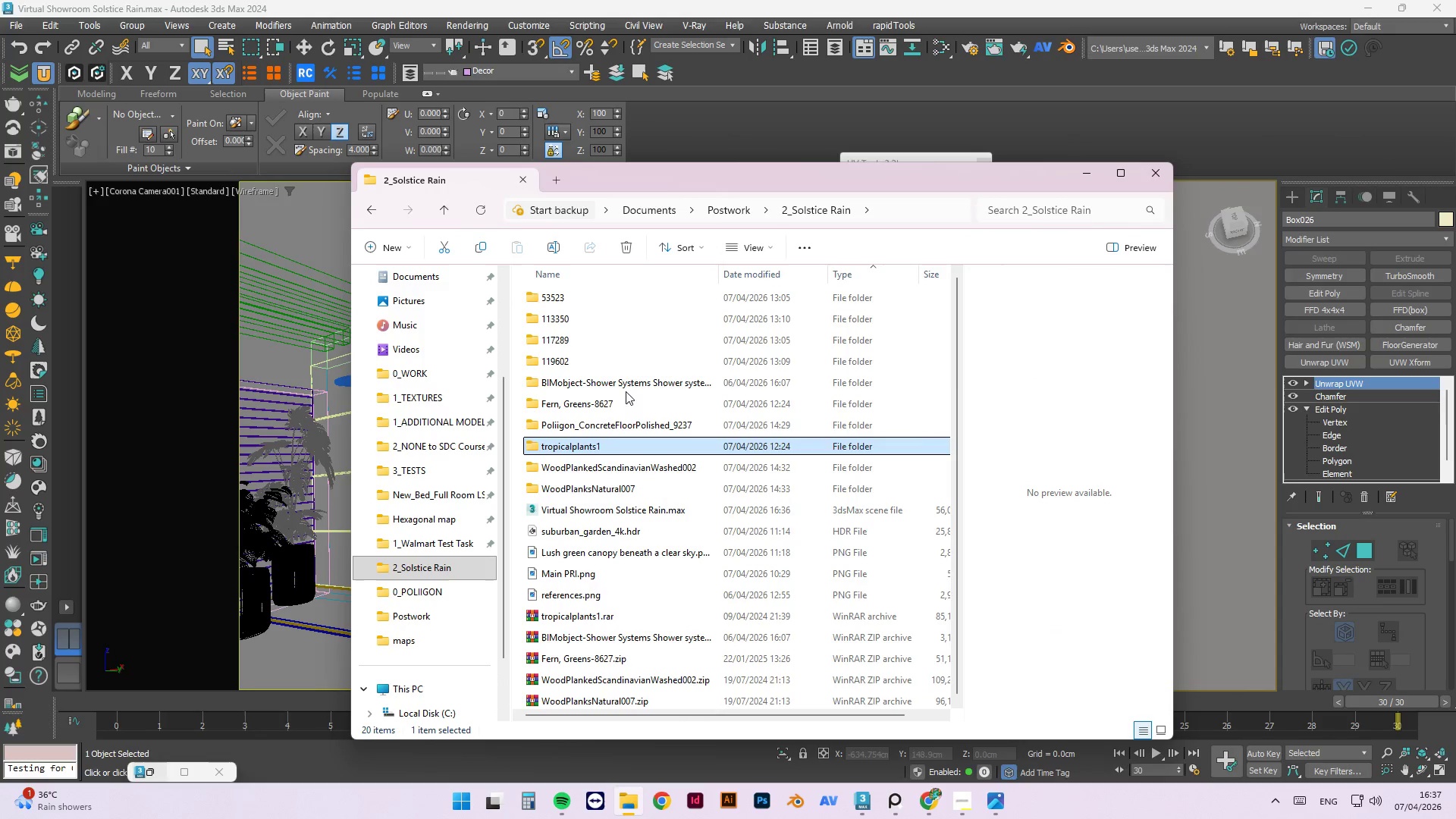 
wait(6.91)
 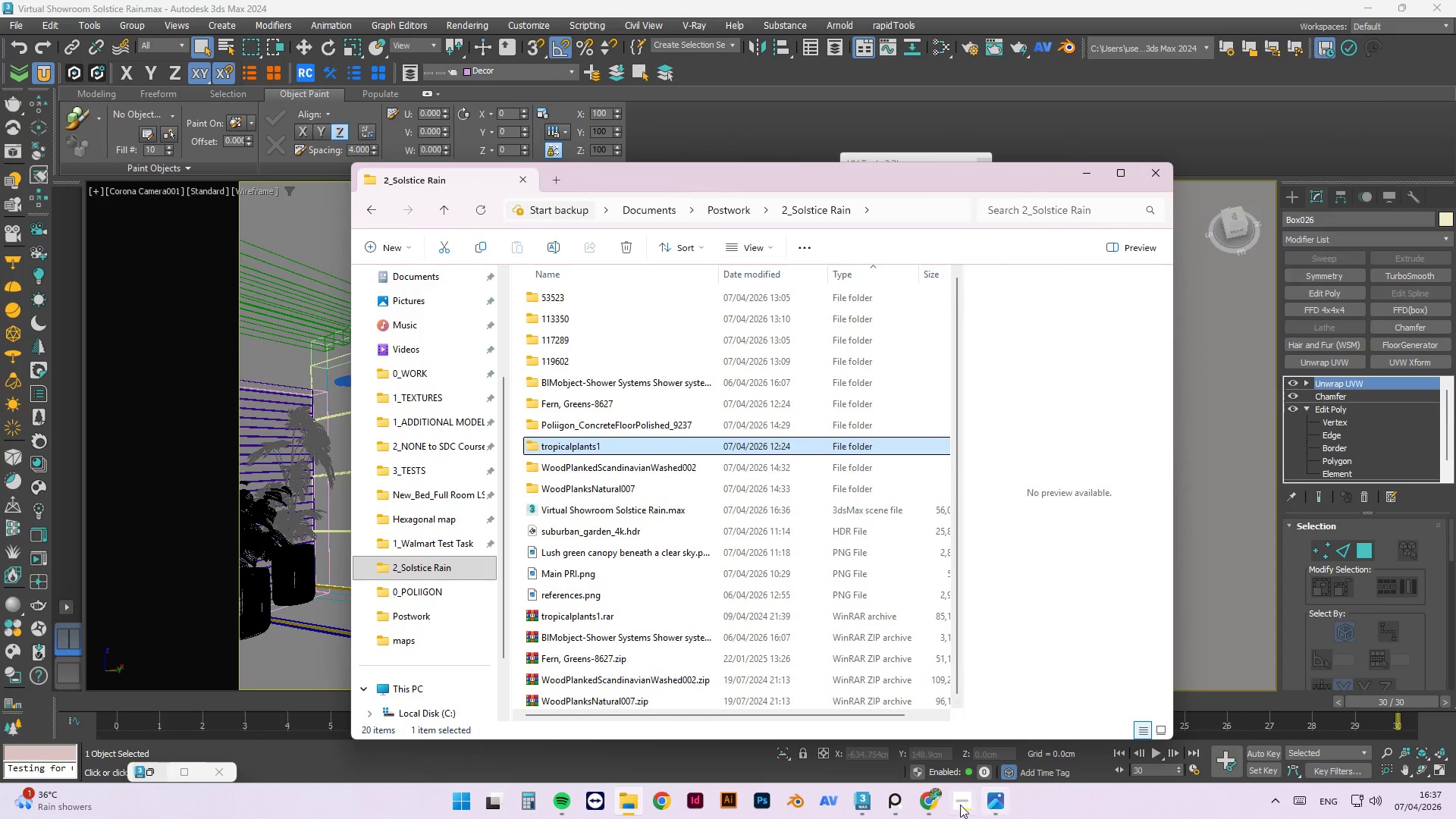 
double_click([616, 367])
 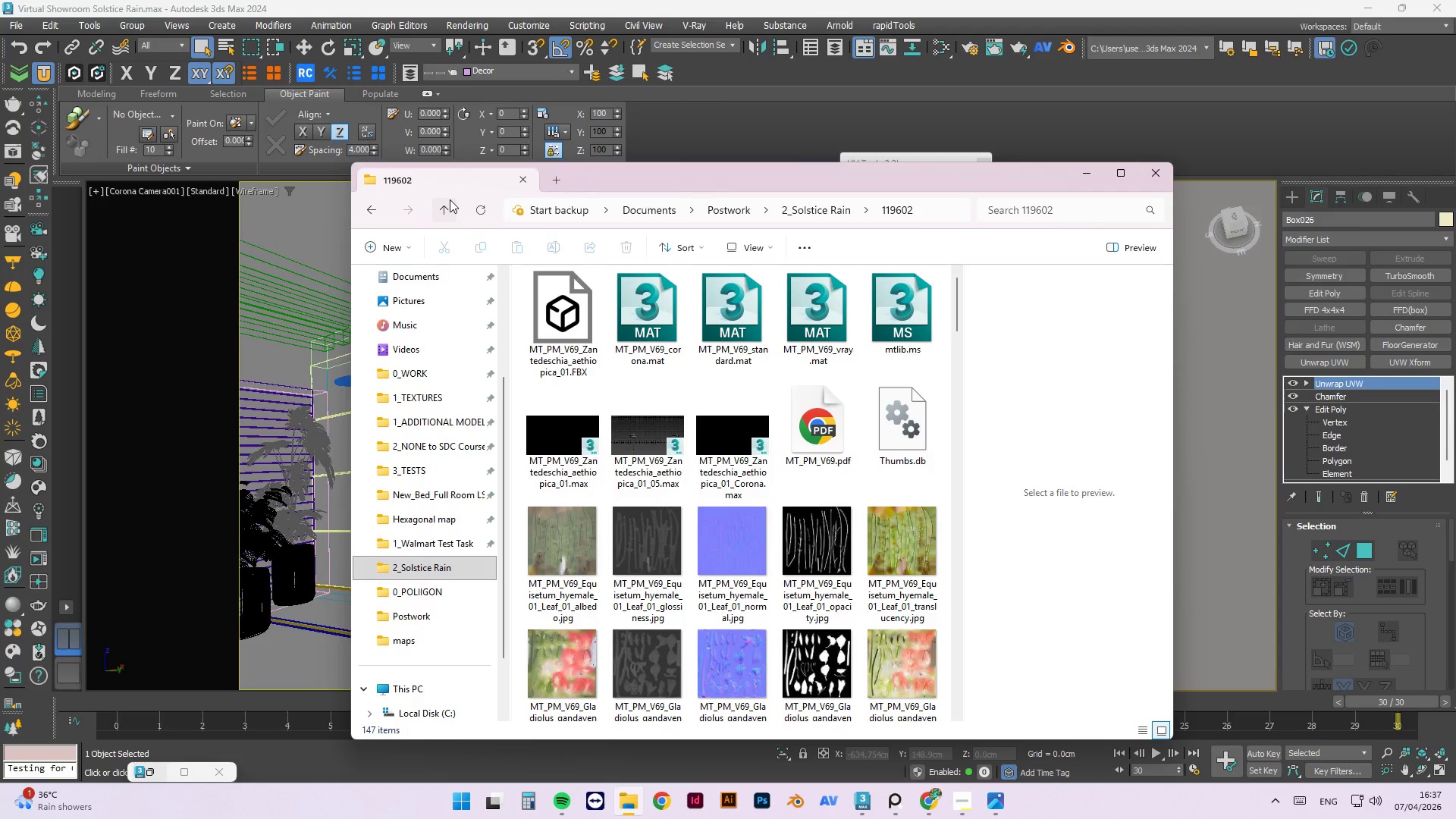 
left_click([441, 212])
 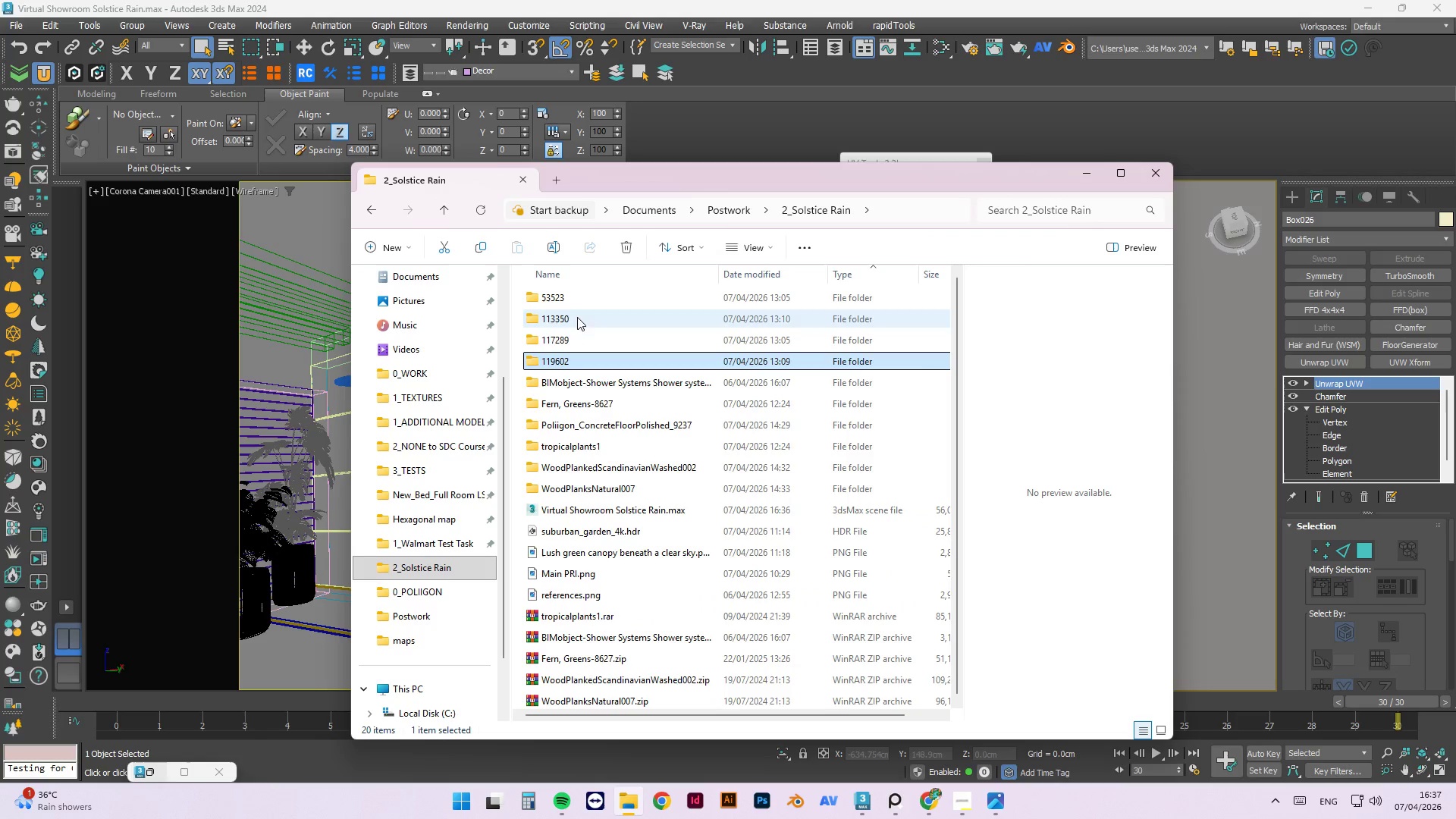 
double_click([574, 302])
 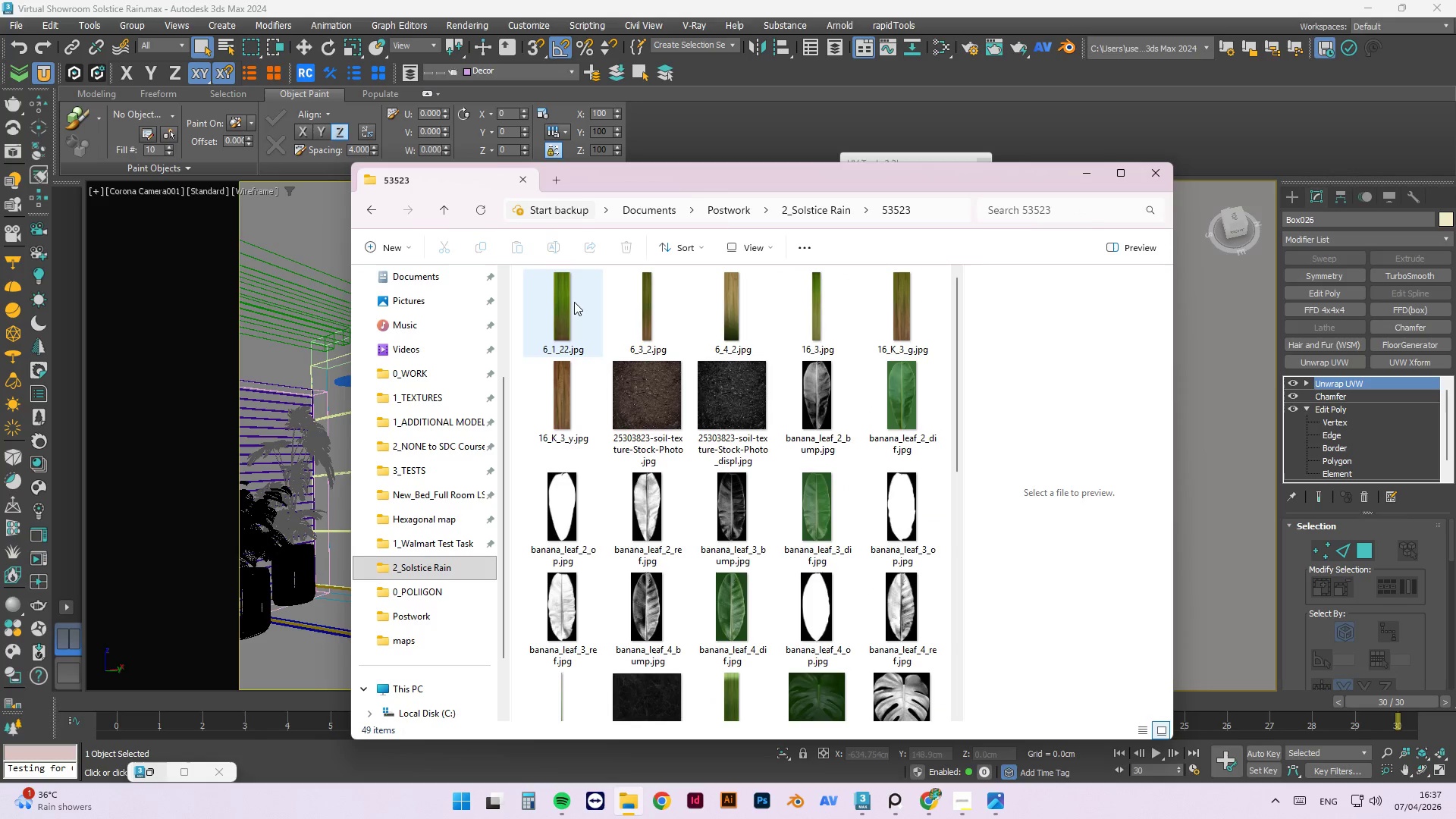 
scroll: coordinate [659, 520], scroll_direction: down, amount: 2.0
 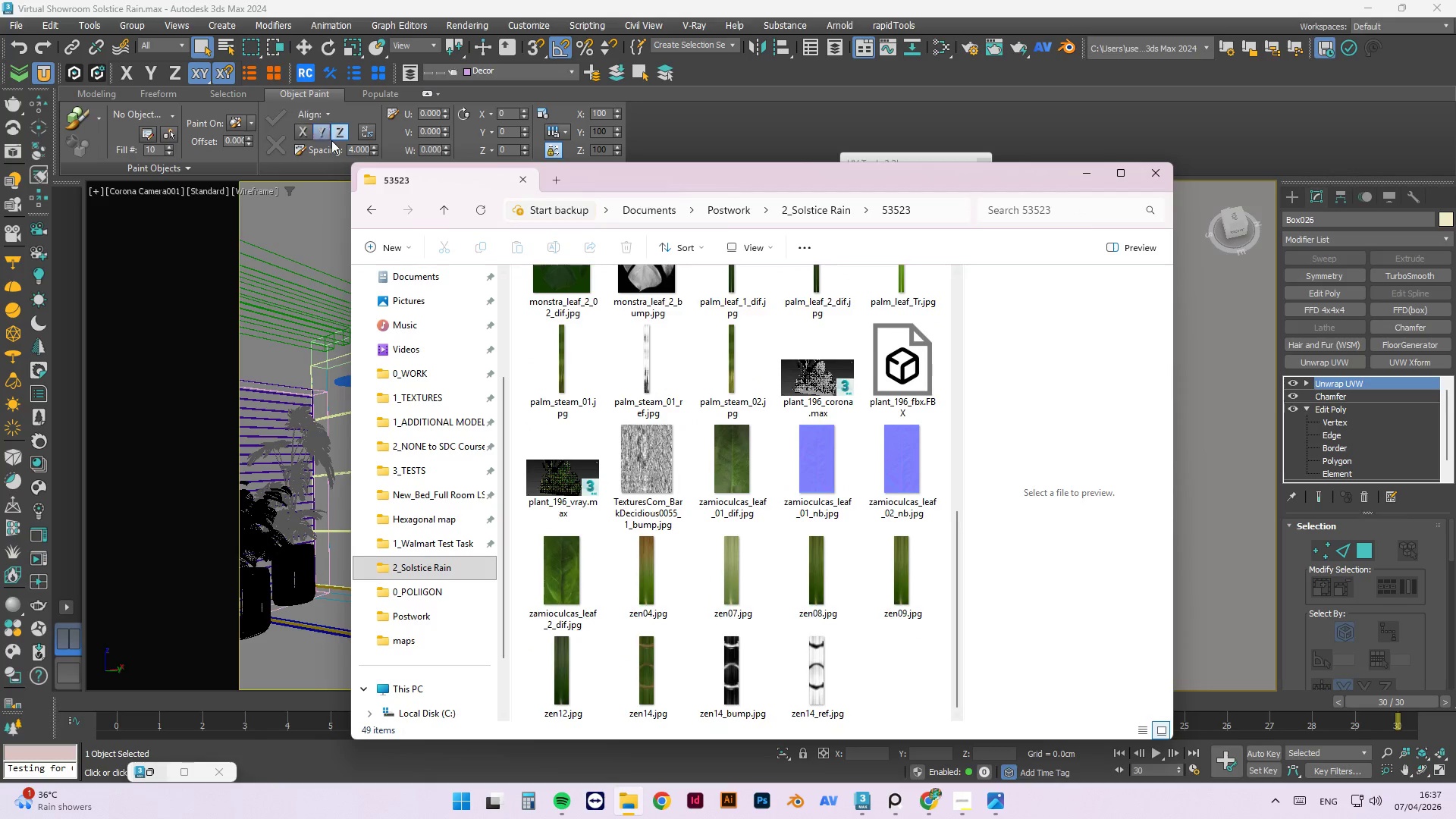 
left_click([435, 207])
 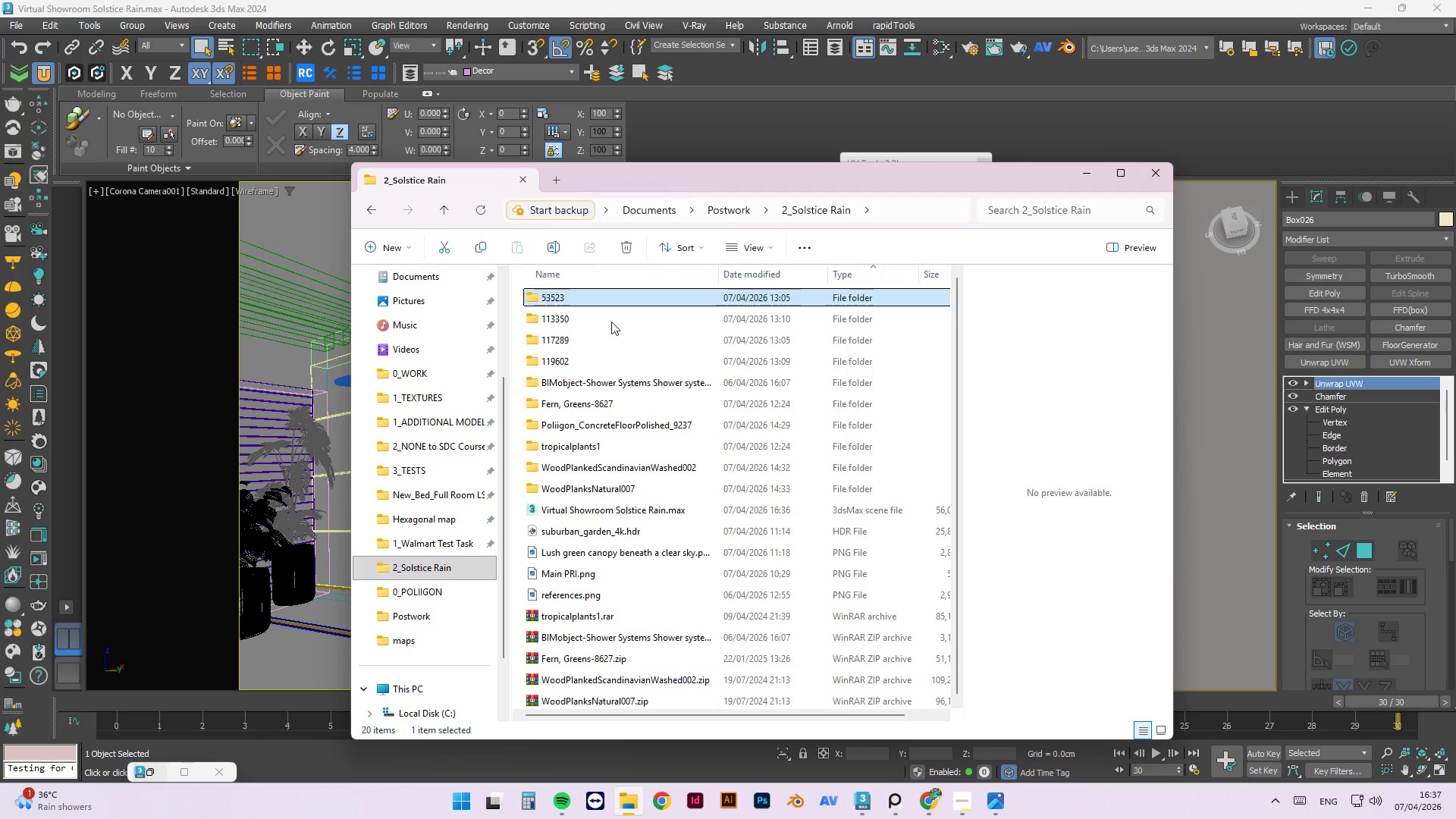 
double_click([608, 318])
 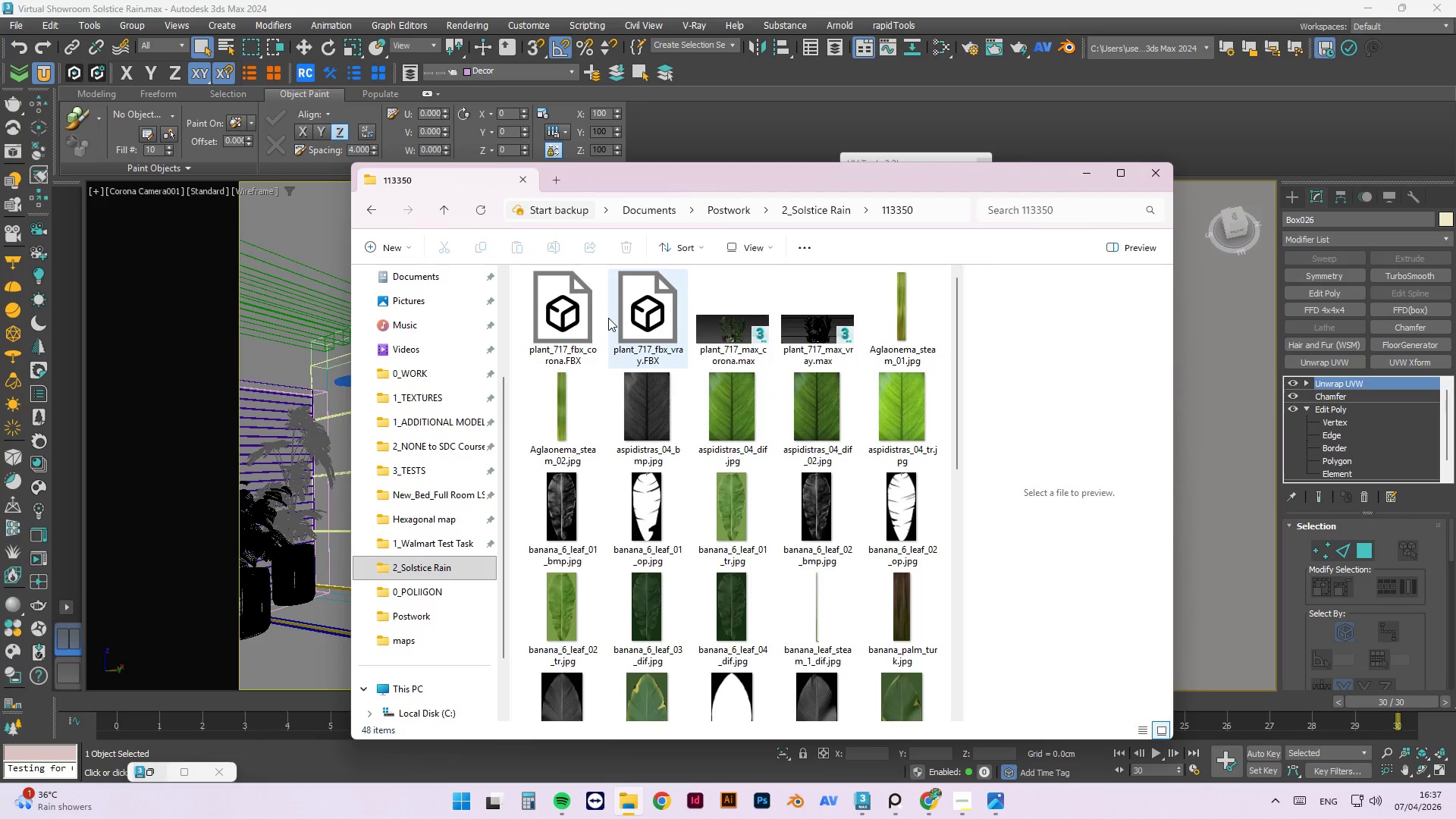 
scroll: coordinate [668, 463], scroll_direction: down, amount: 2.0
 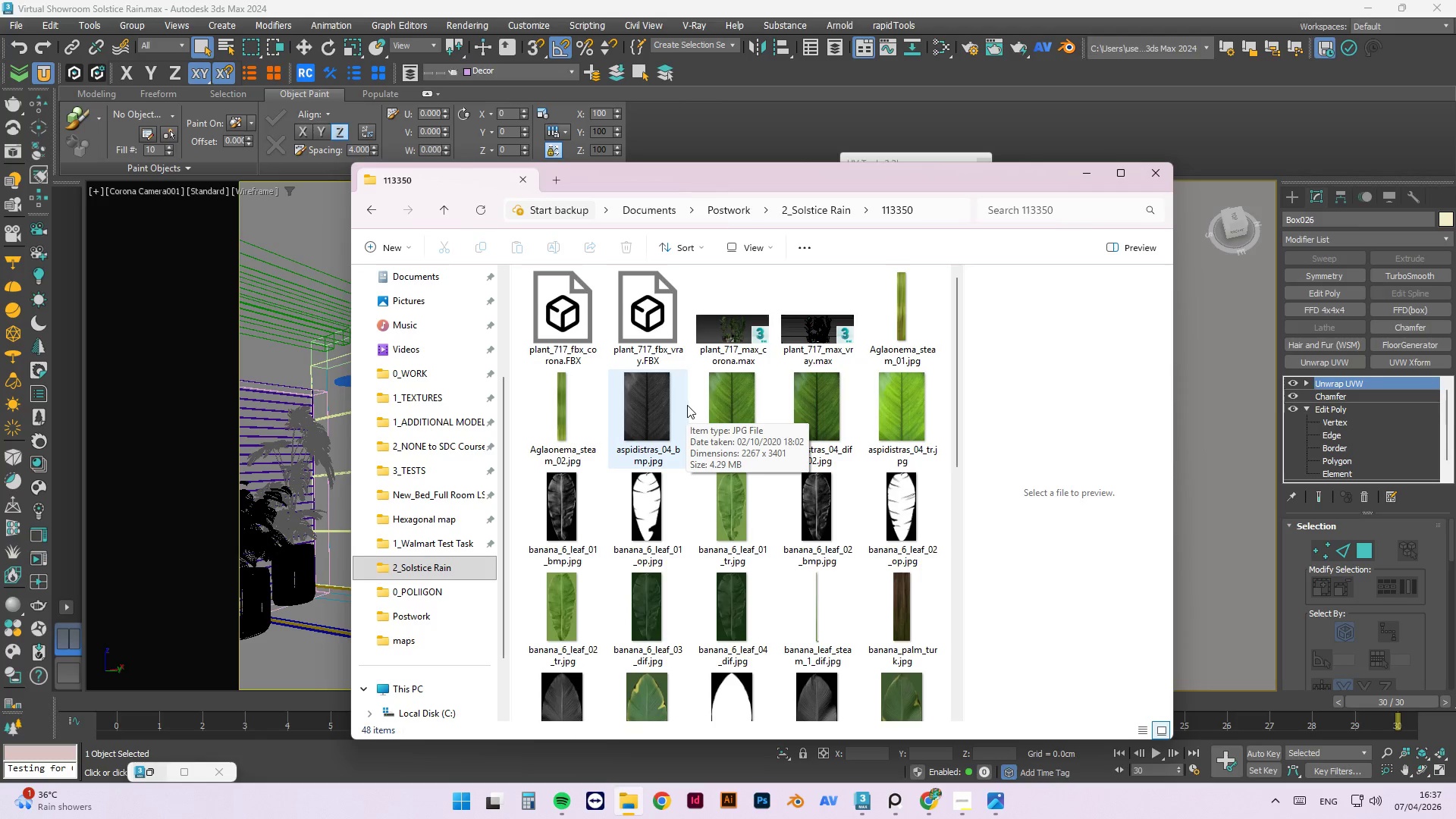 
mouse_move([802, 354])
 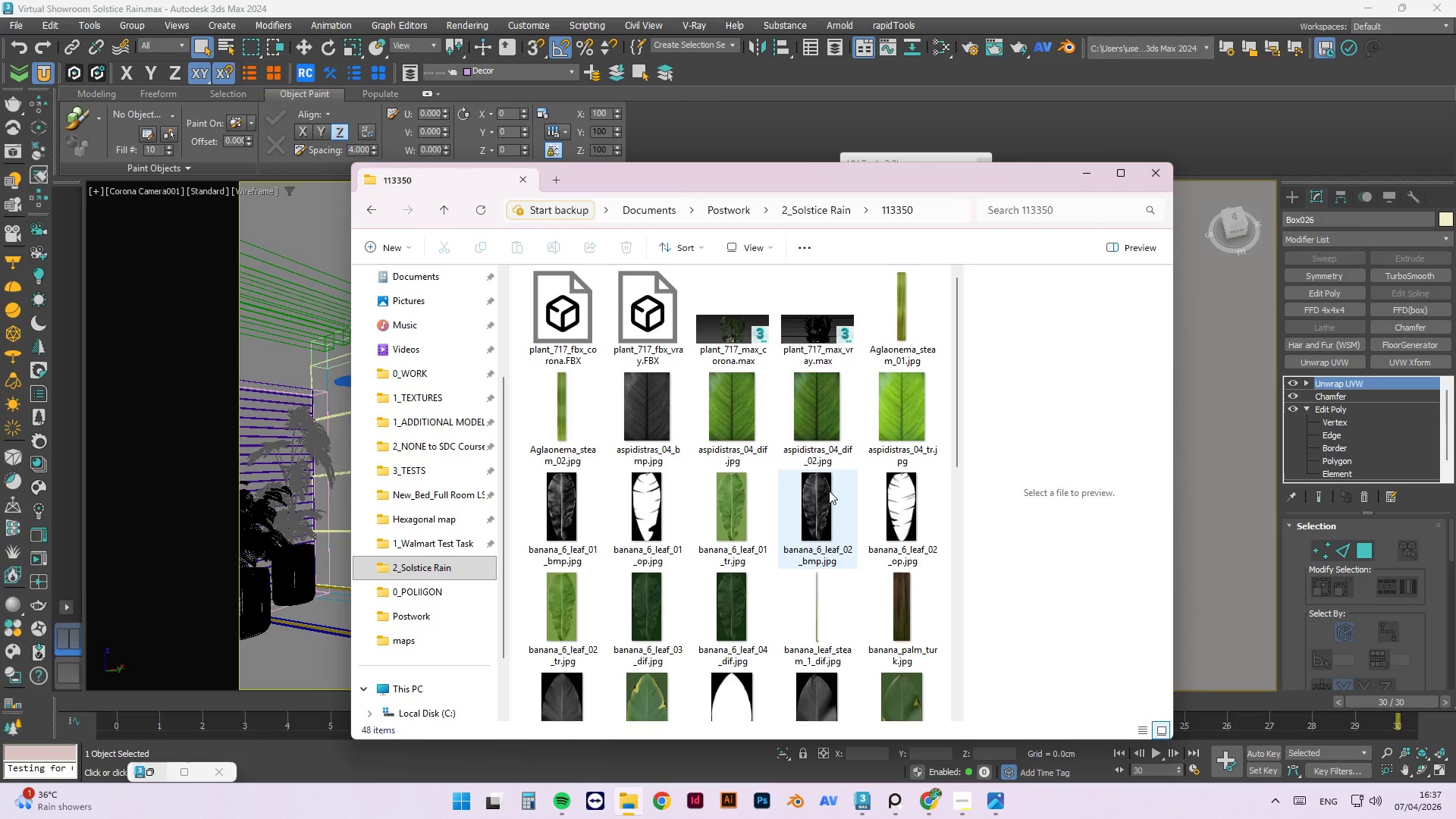 
scroll: coordinate [830, 483], scroll_direction: down, amount: 2.0
 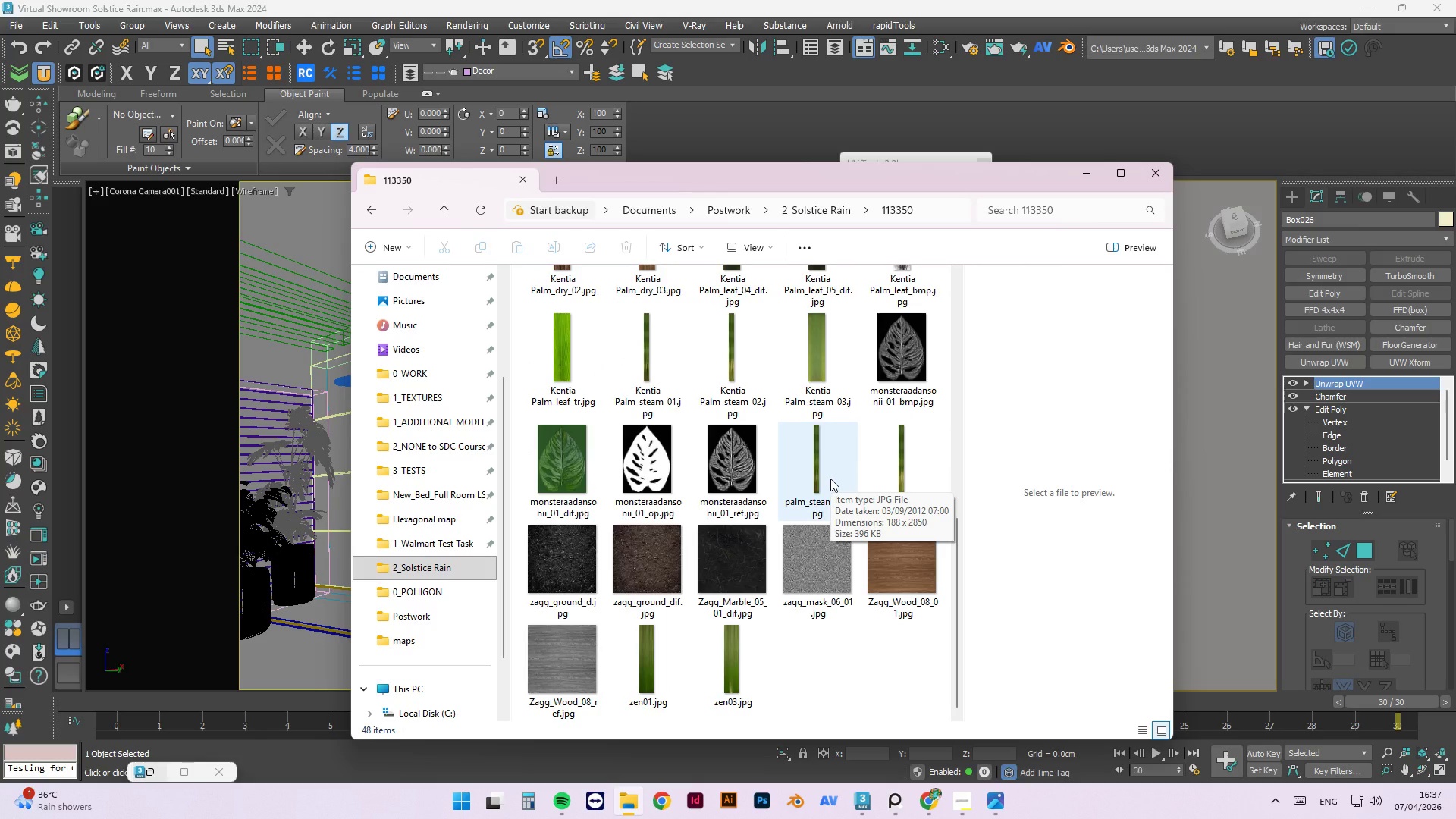 
scroll: coordinate [830, 479], scroll_direction: up, amount: 3.0
 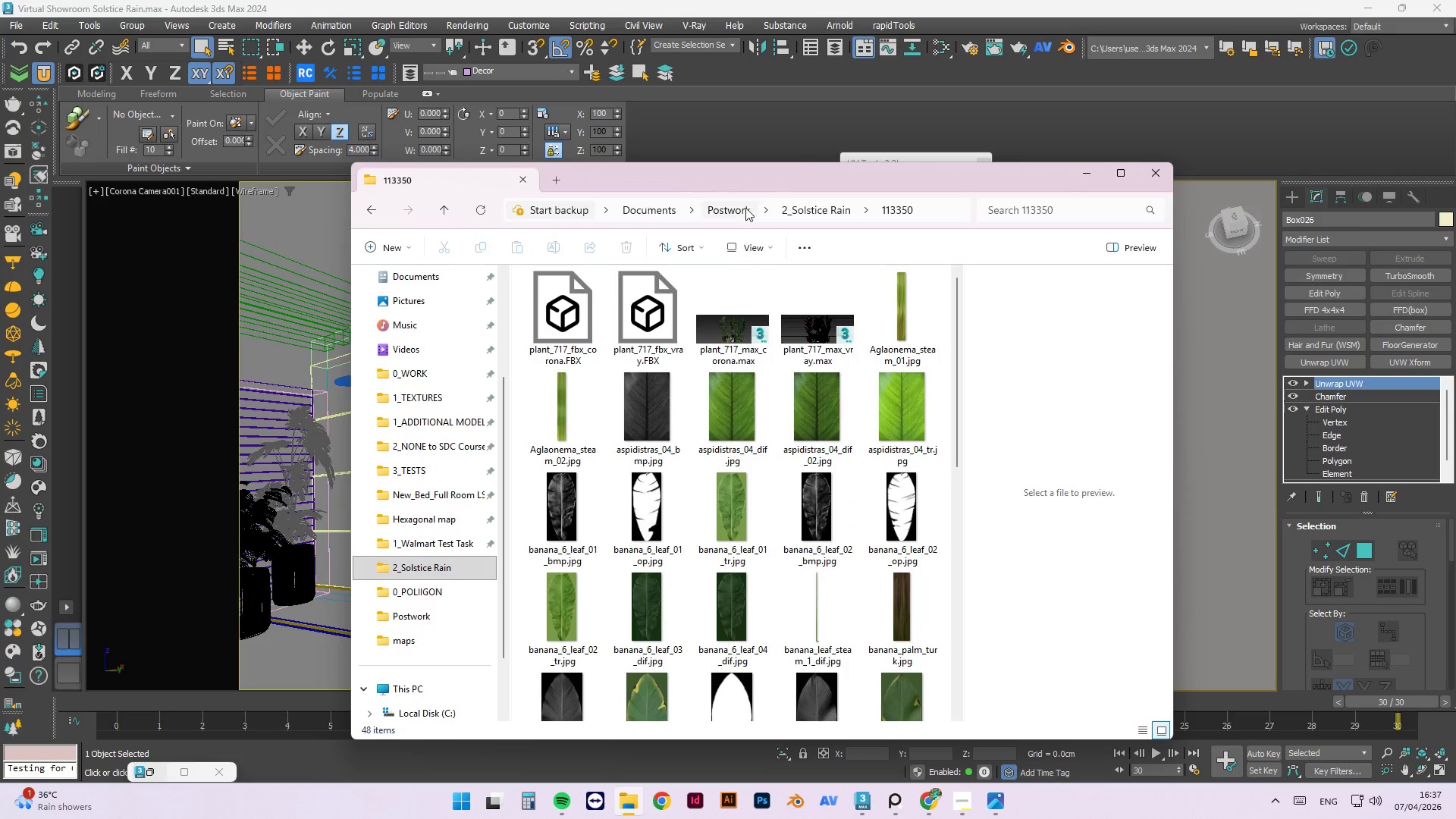 
left_click_drag(start_coordinate=[738, 177], to_coordinate=[942, 481])
 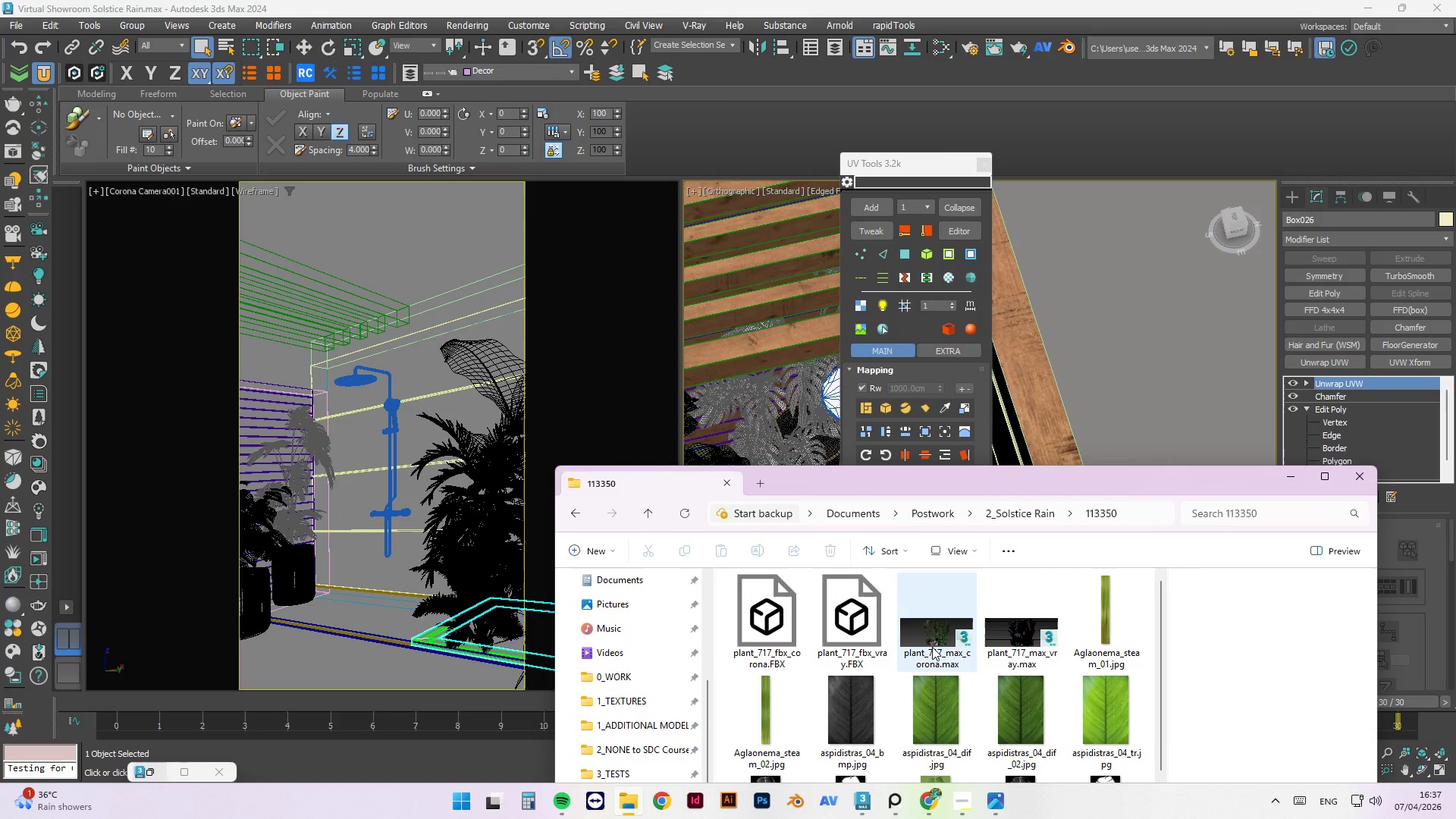 
left_click_drag(start_coordinate=[932, 647], to_coordinate=[1139, 298])
 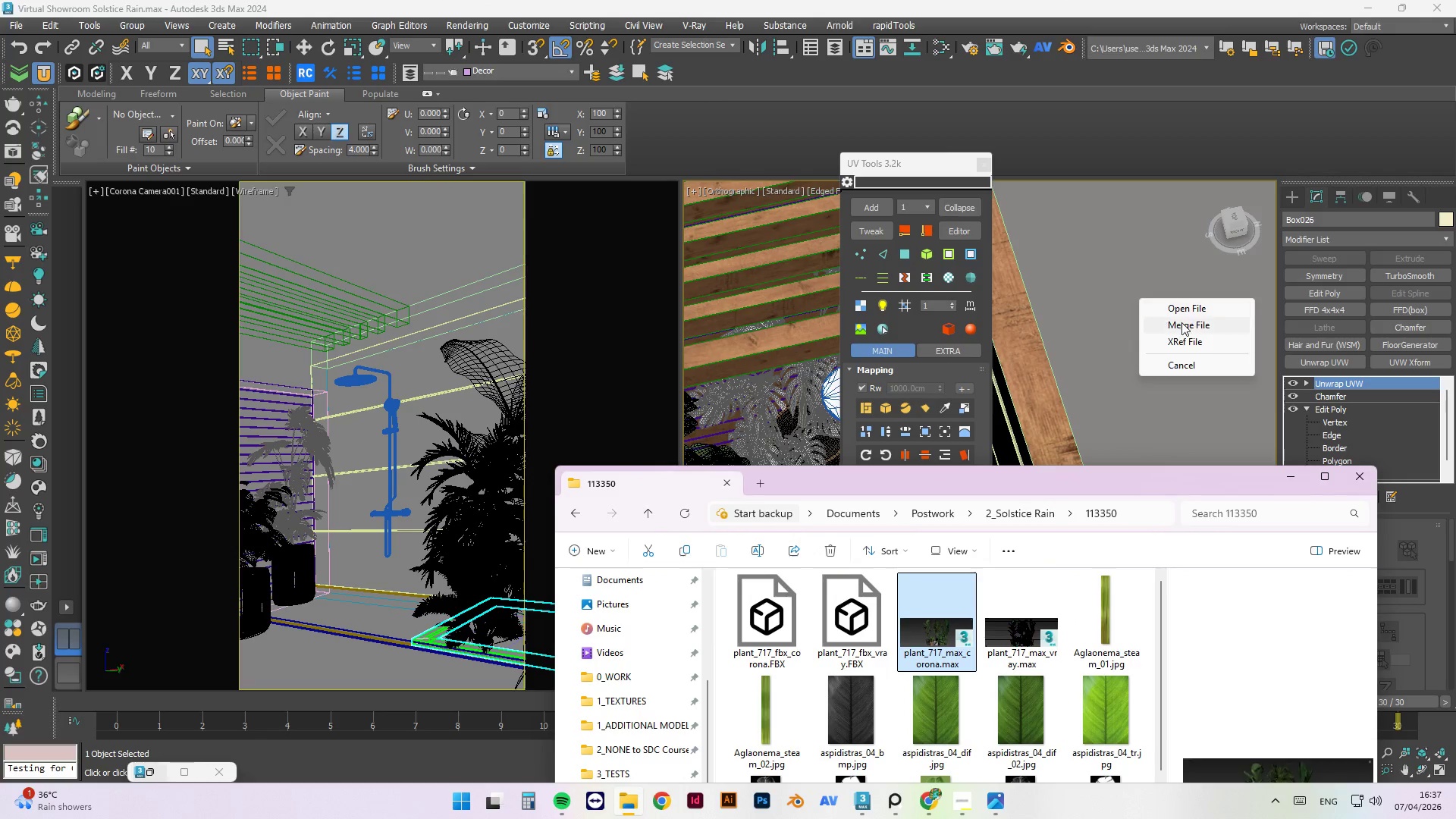 
left_click([1185, 324])
 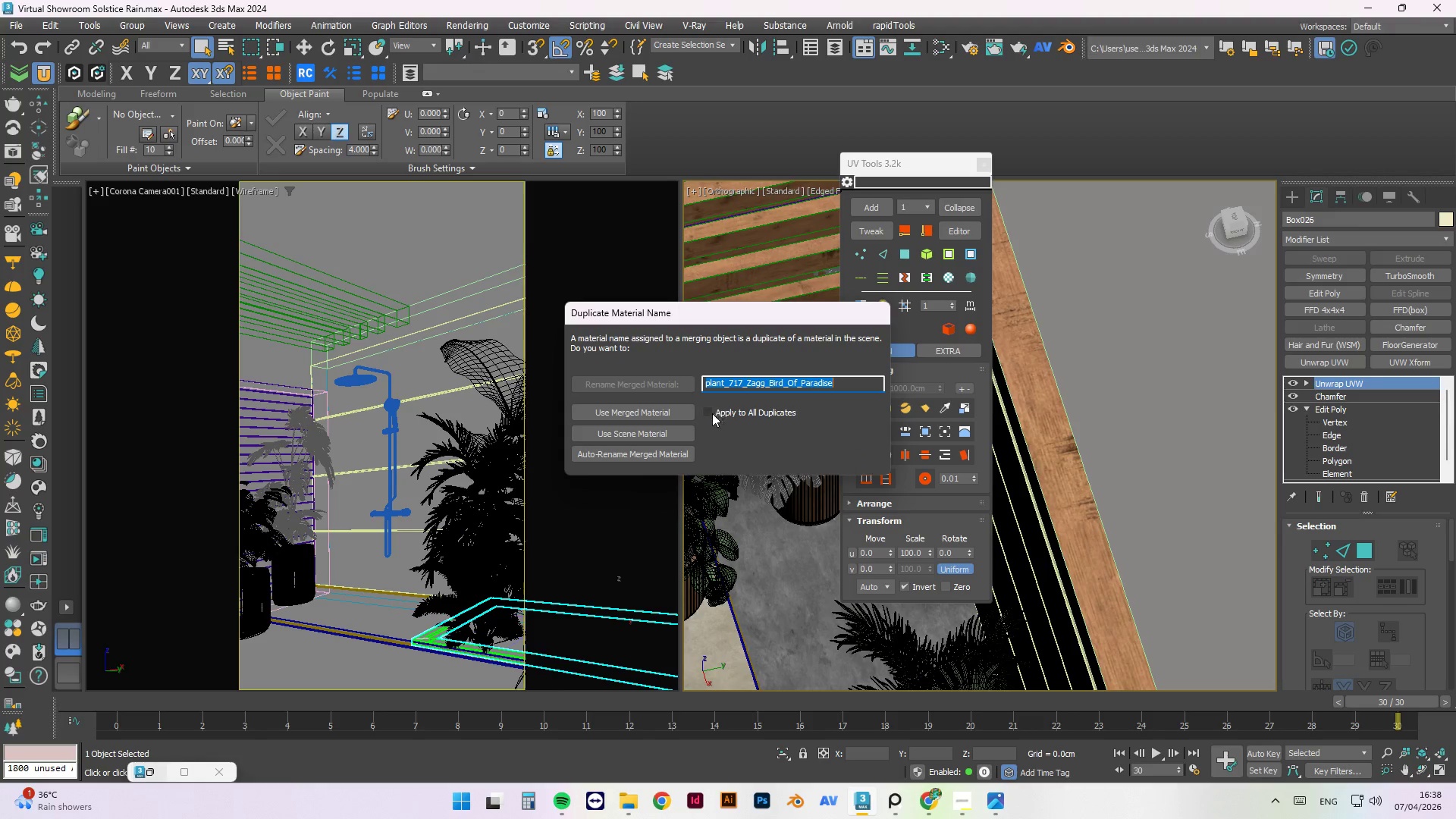 
left_click([678, 430])
 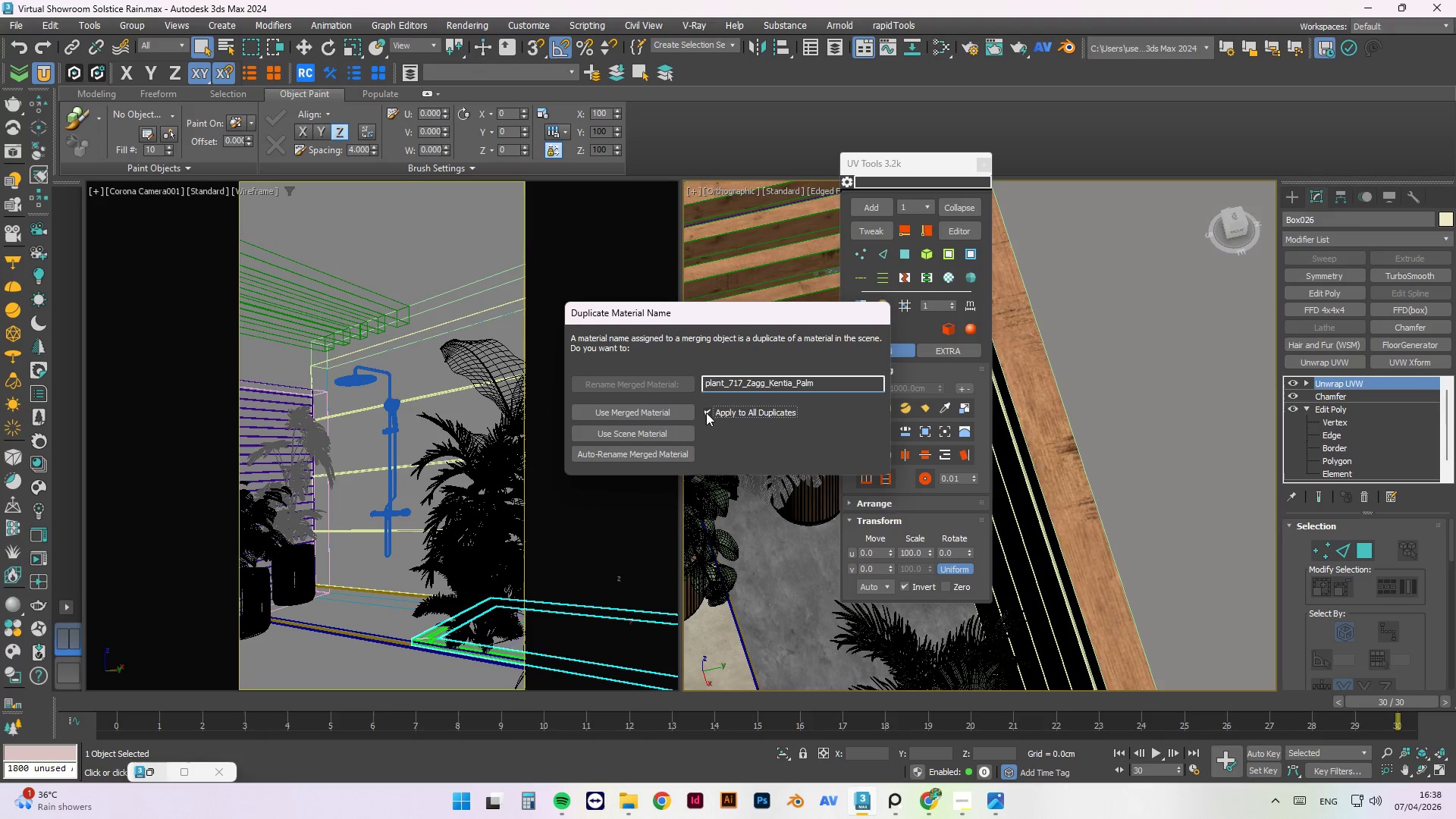 
double_click([664, 432])
 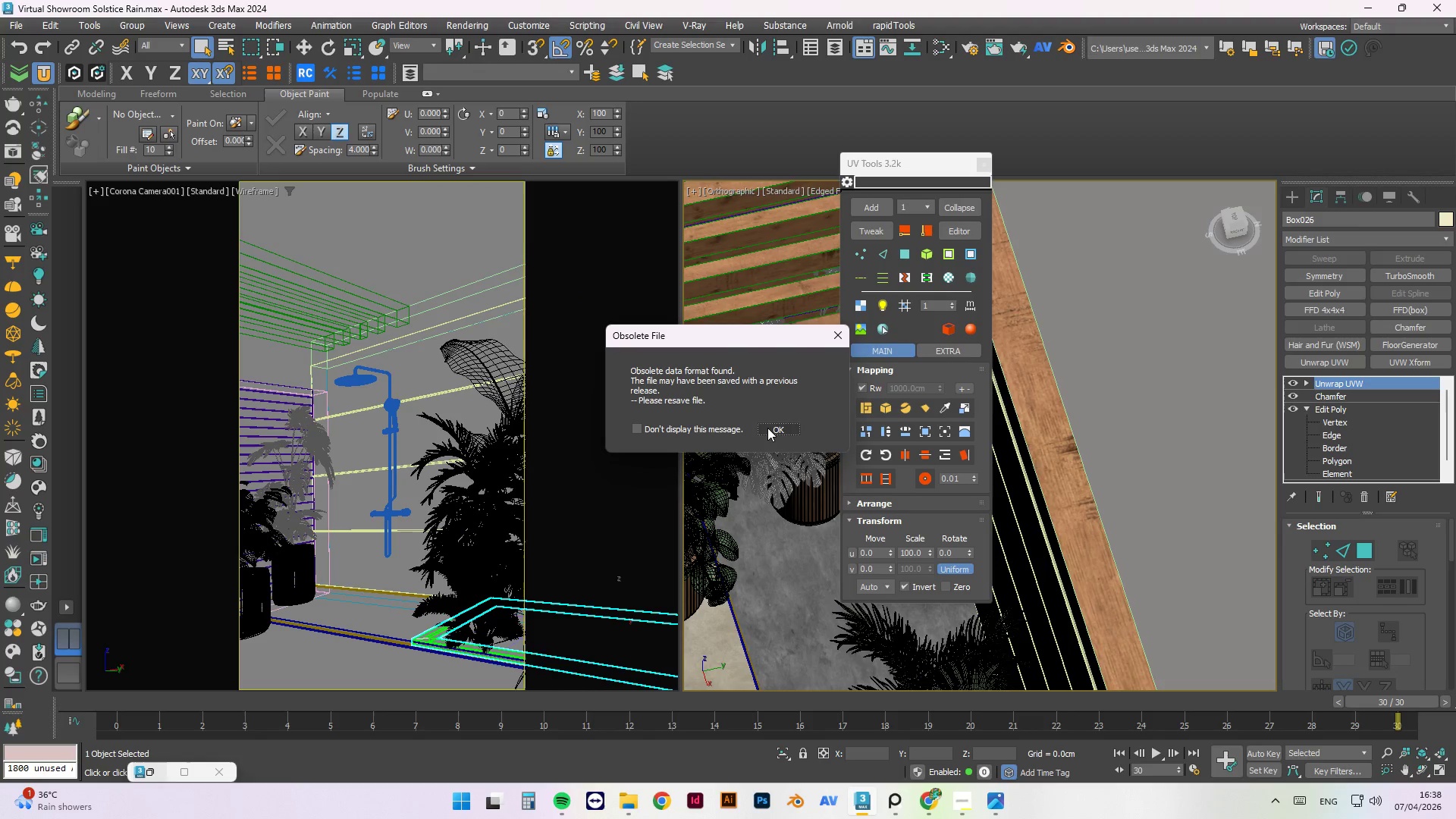 
left_click([777, 429])
 